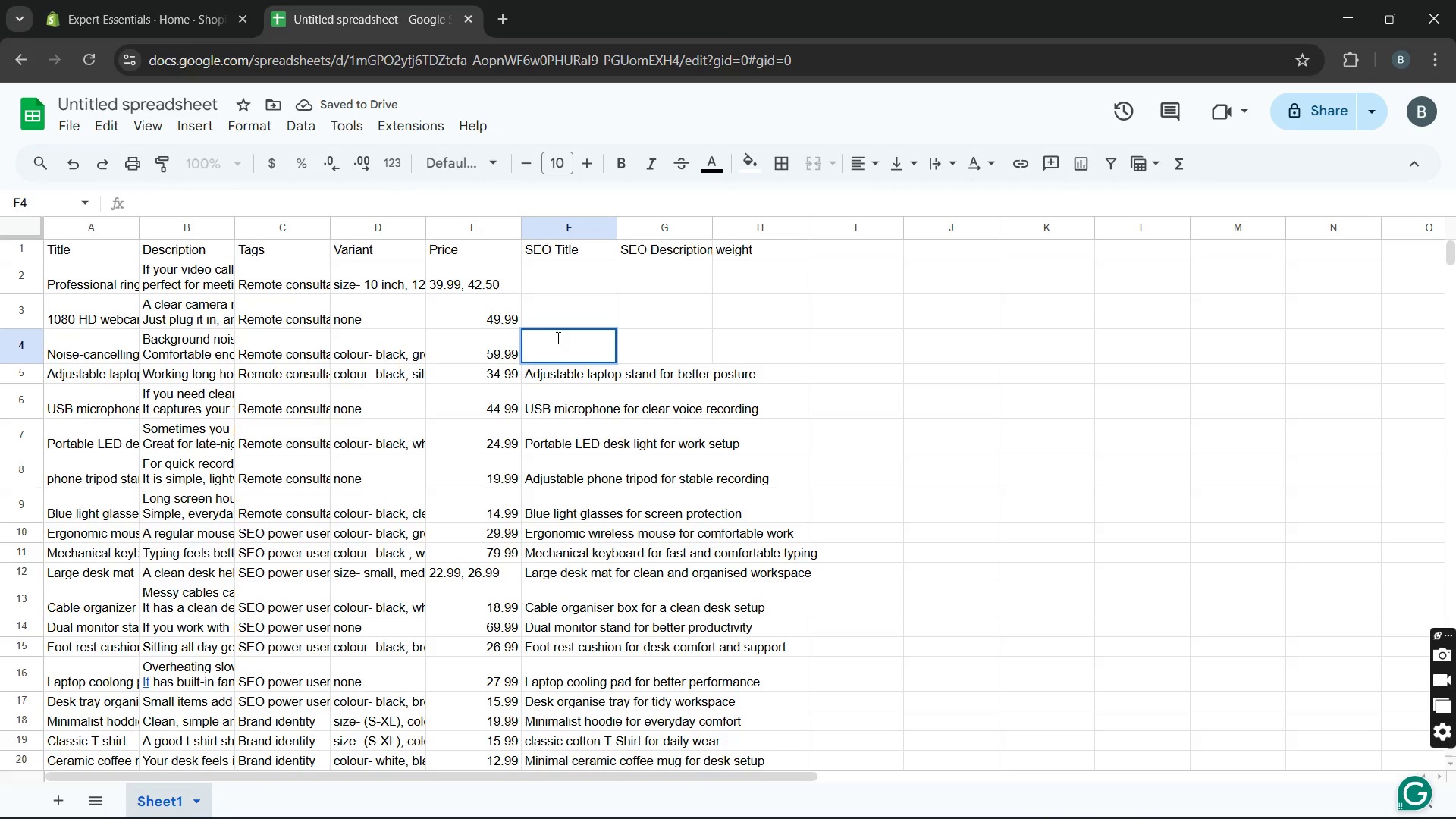 
type(Noise canceling headset for work calls)
 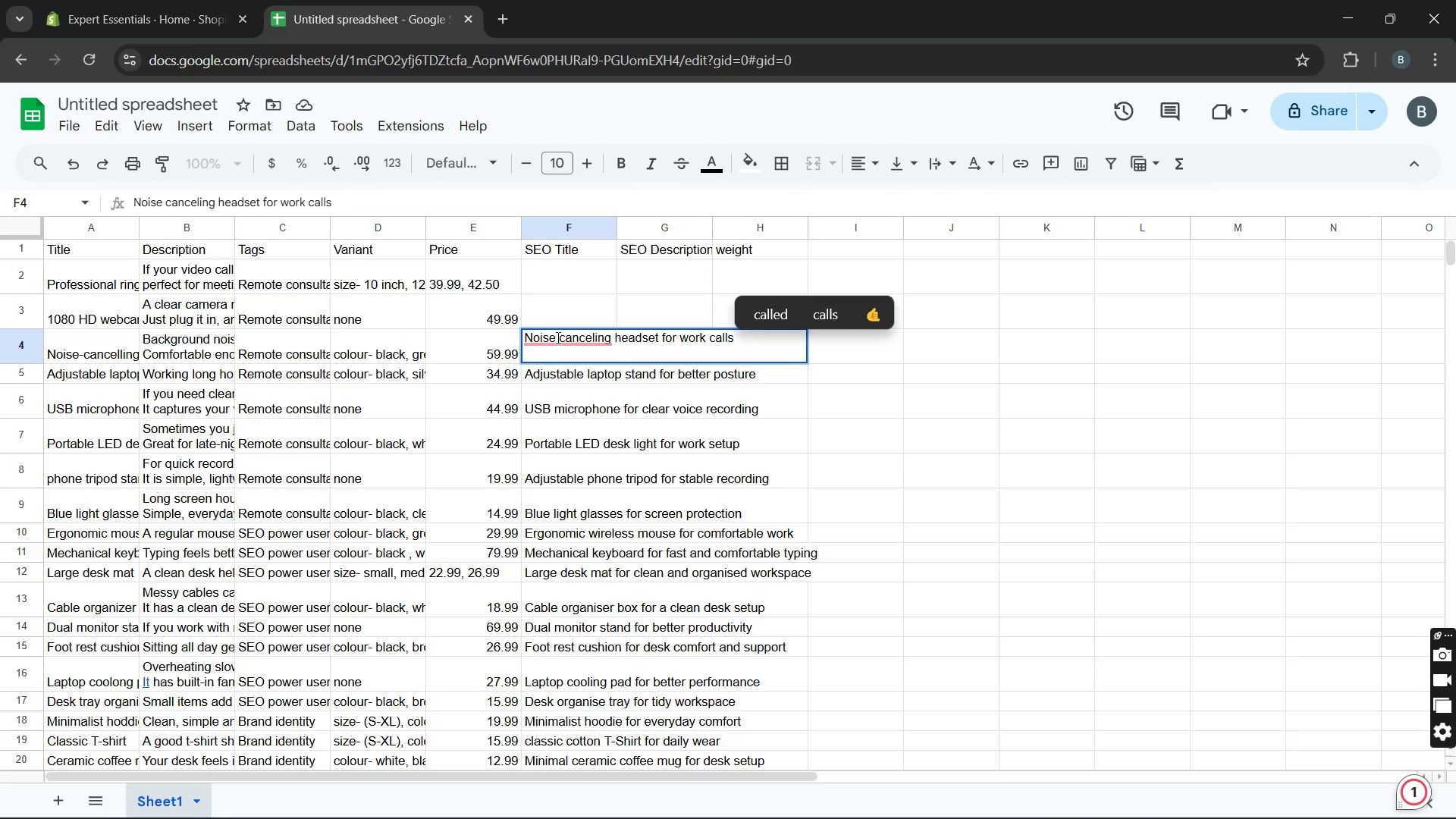 
left_click([557, 337])
 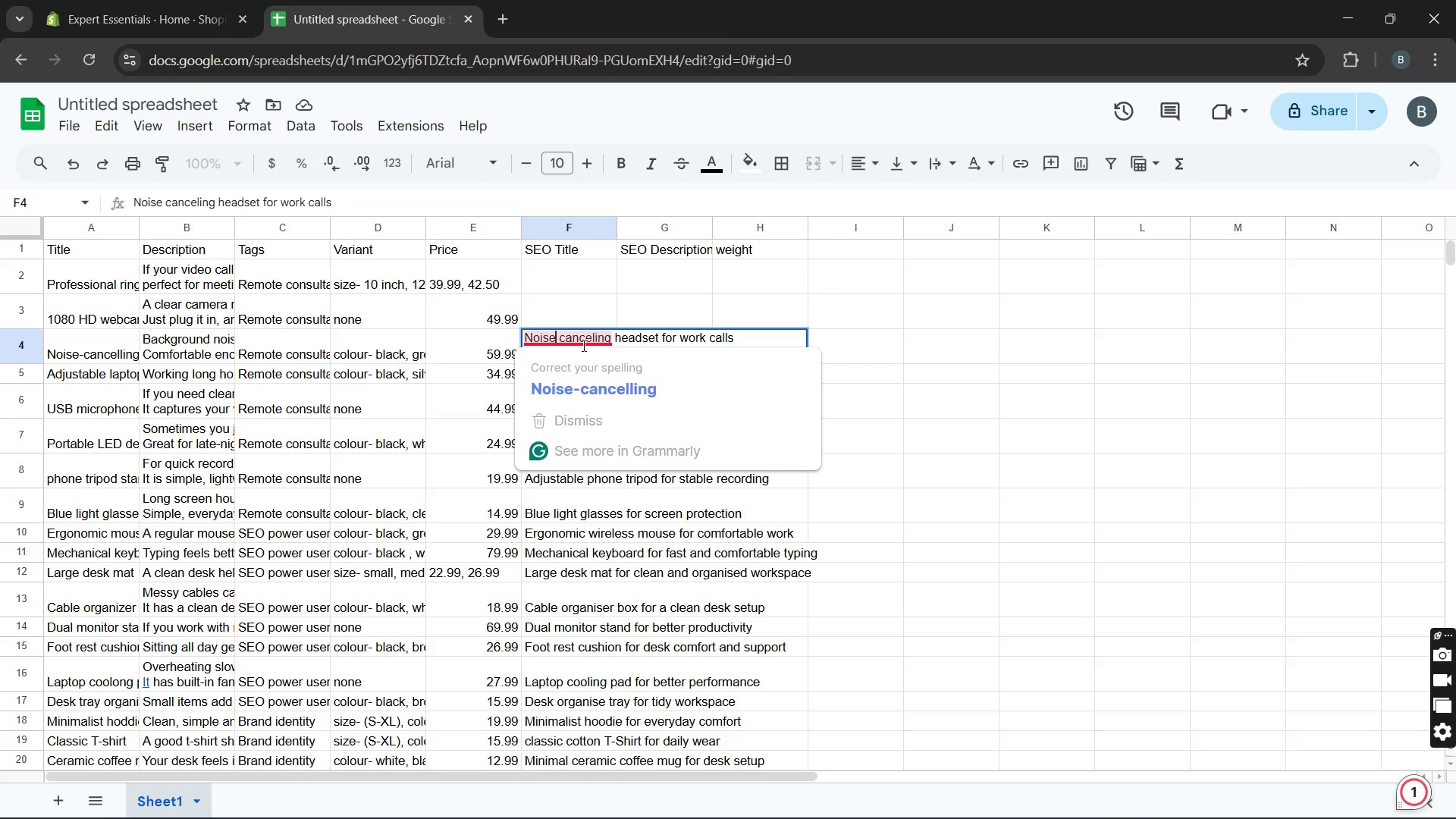 
left_click([573, 380])
 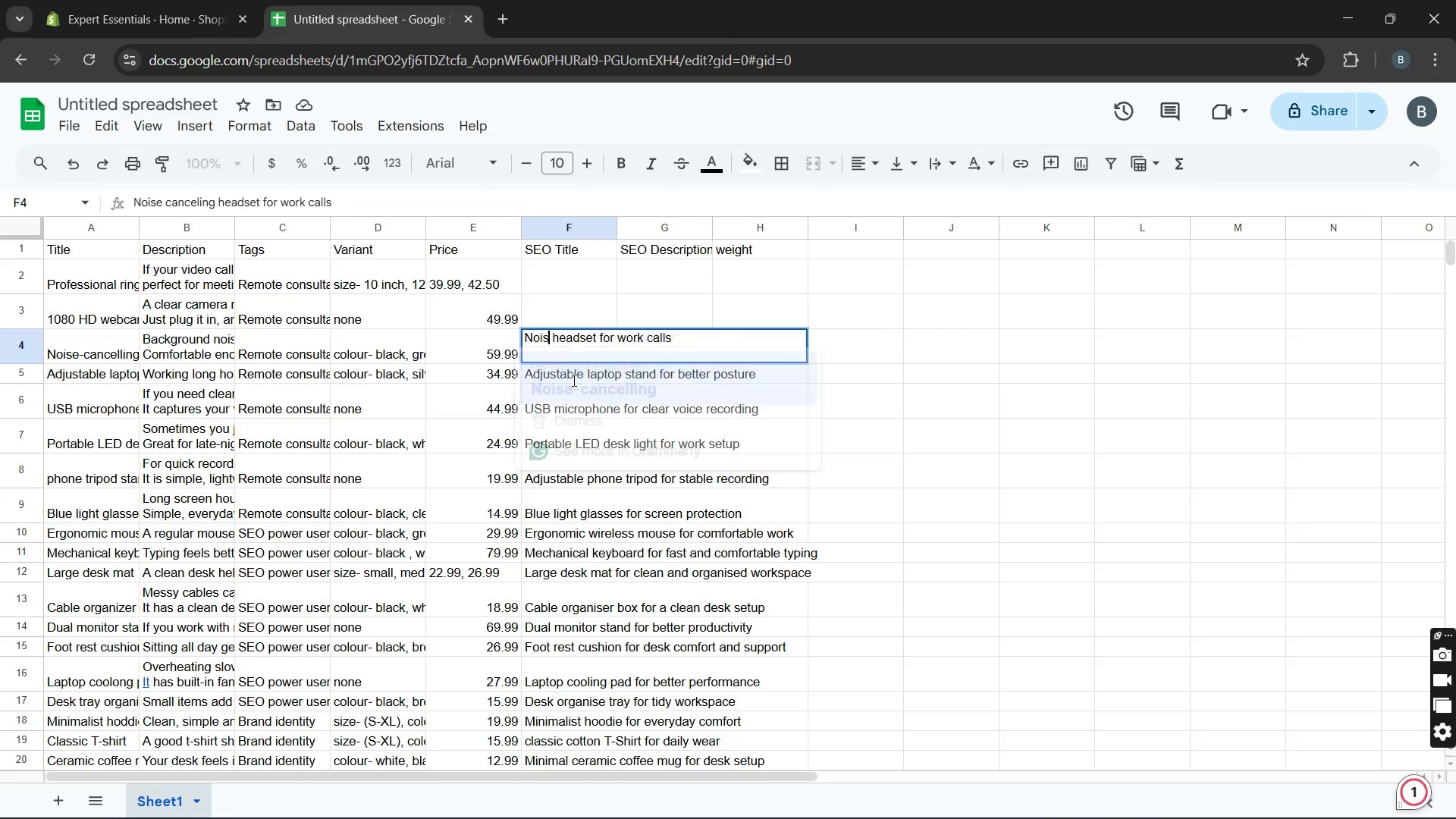 
key(Unknown)
 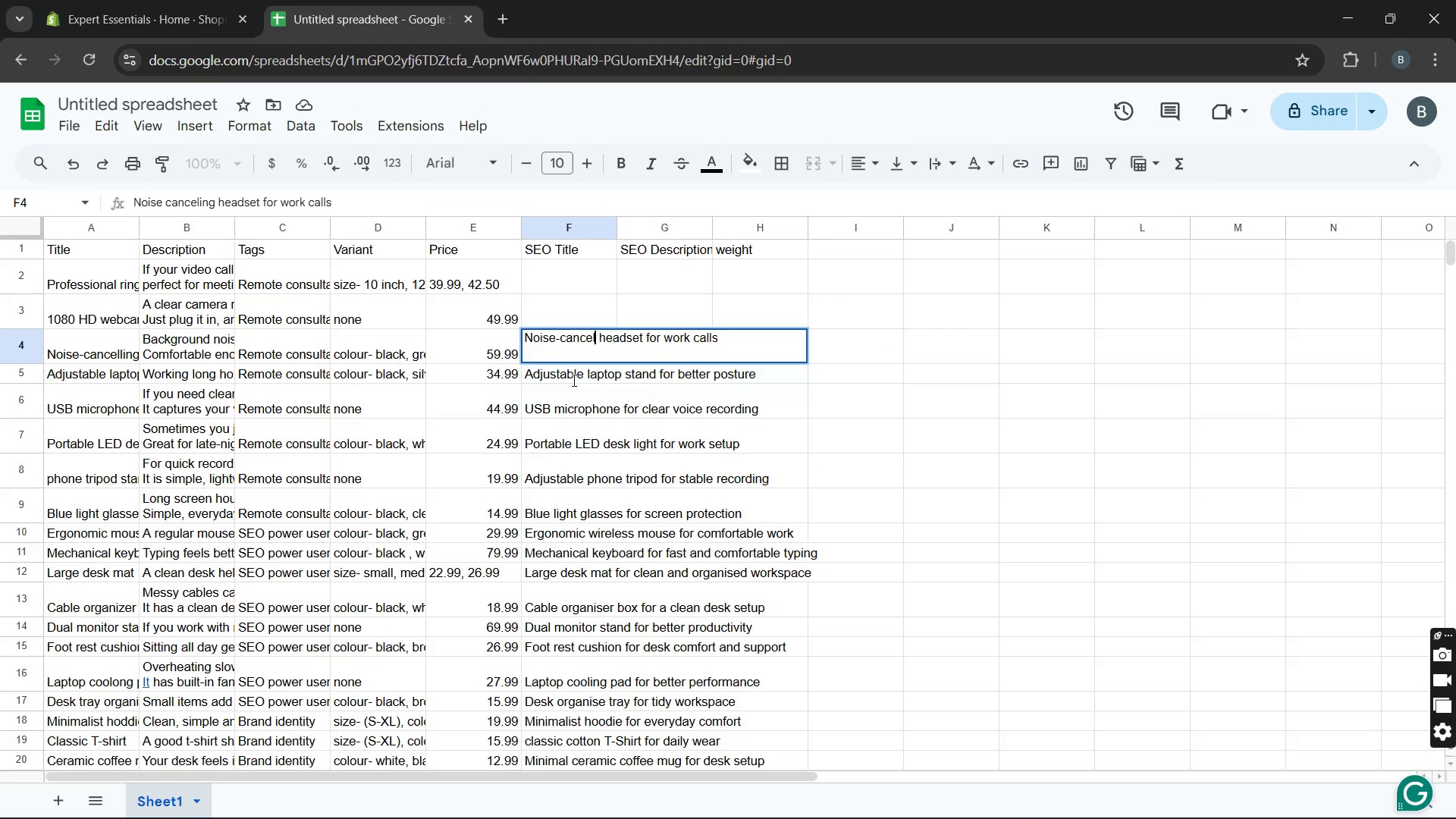 
key(Unknown)
 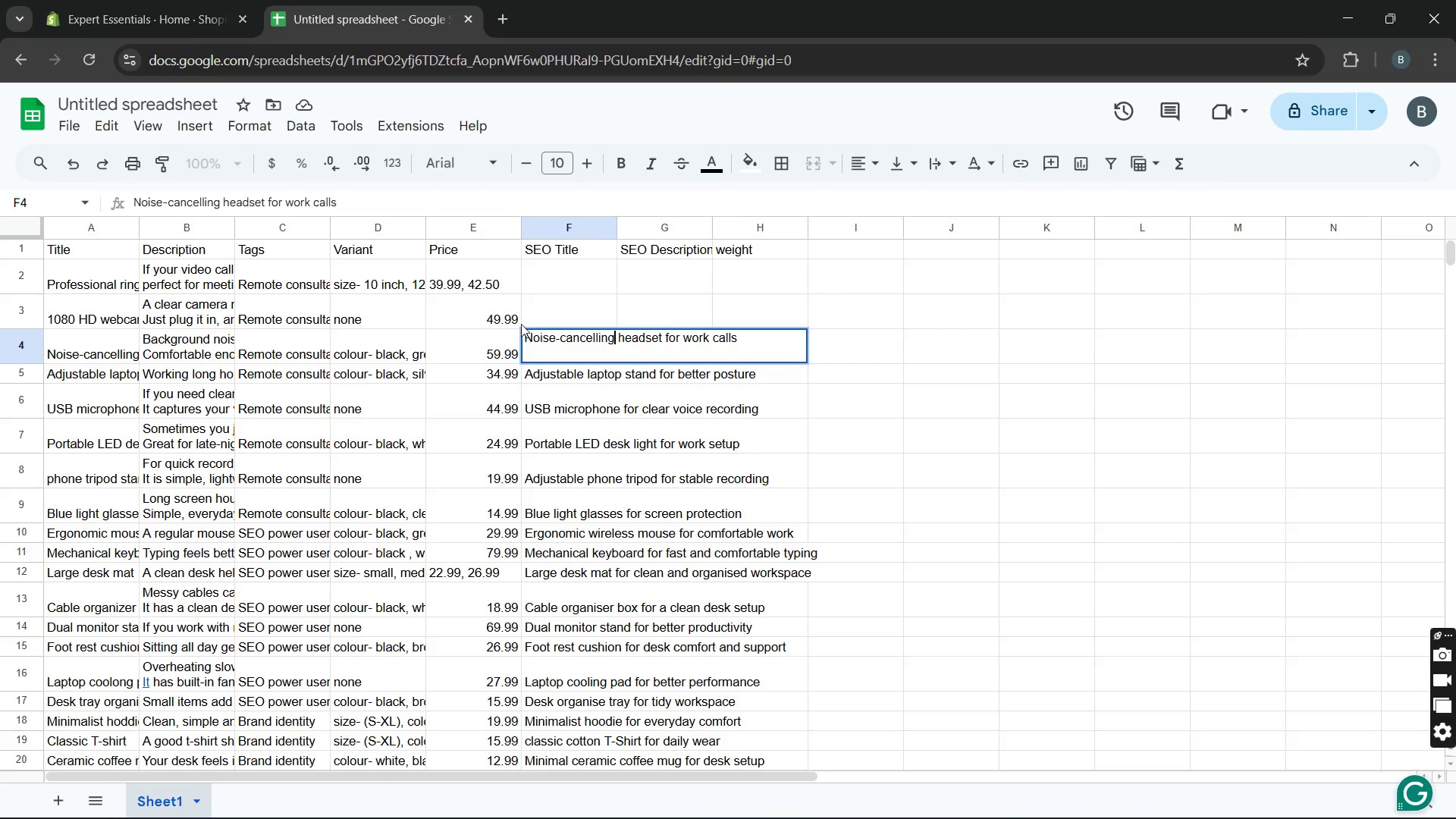 
key(Unknown)
 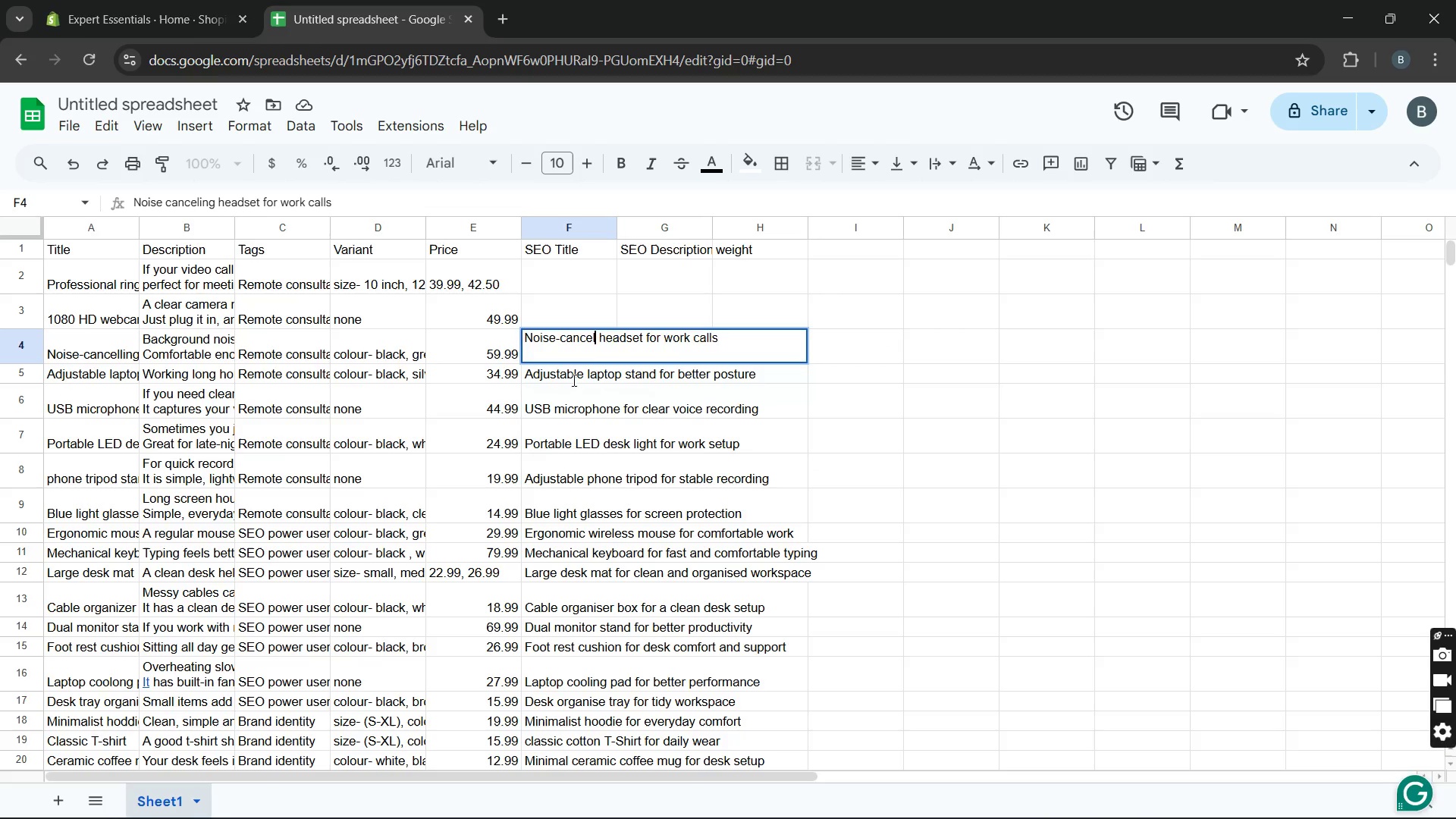 
key(Unknown)
 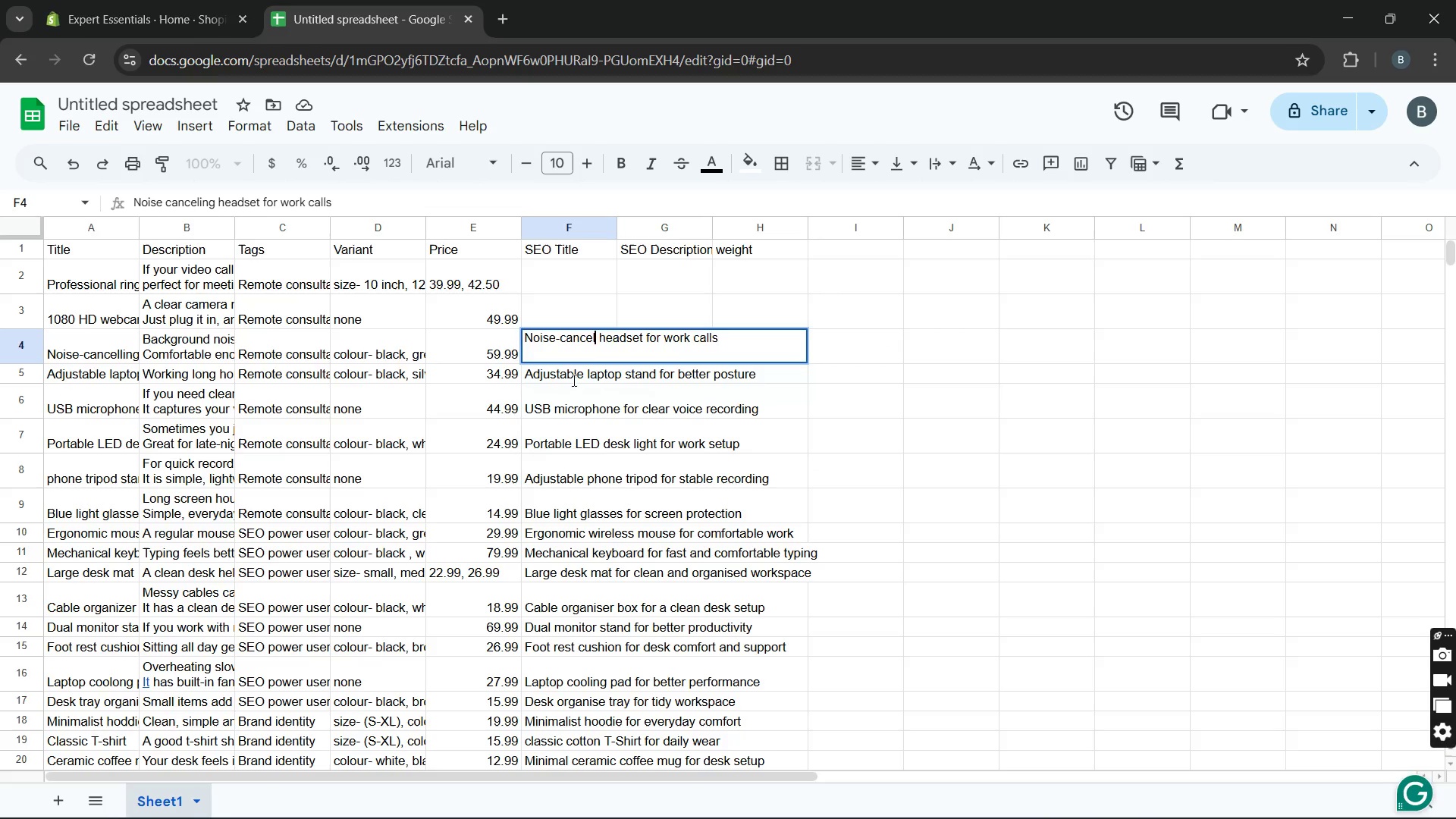 
key(Unknown)
 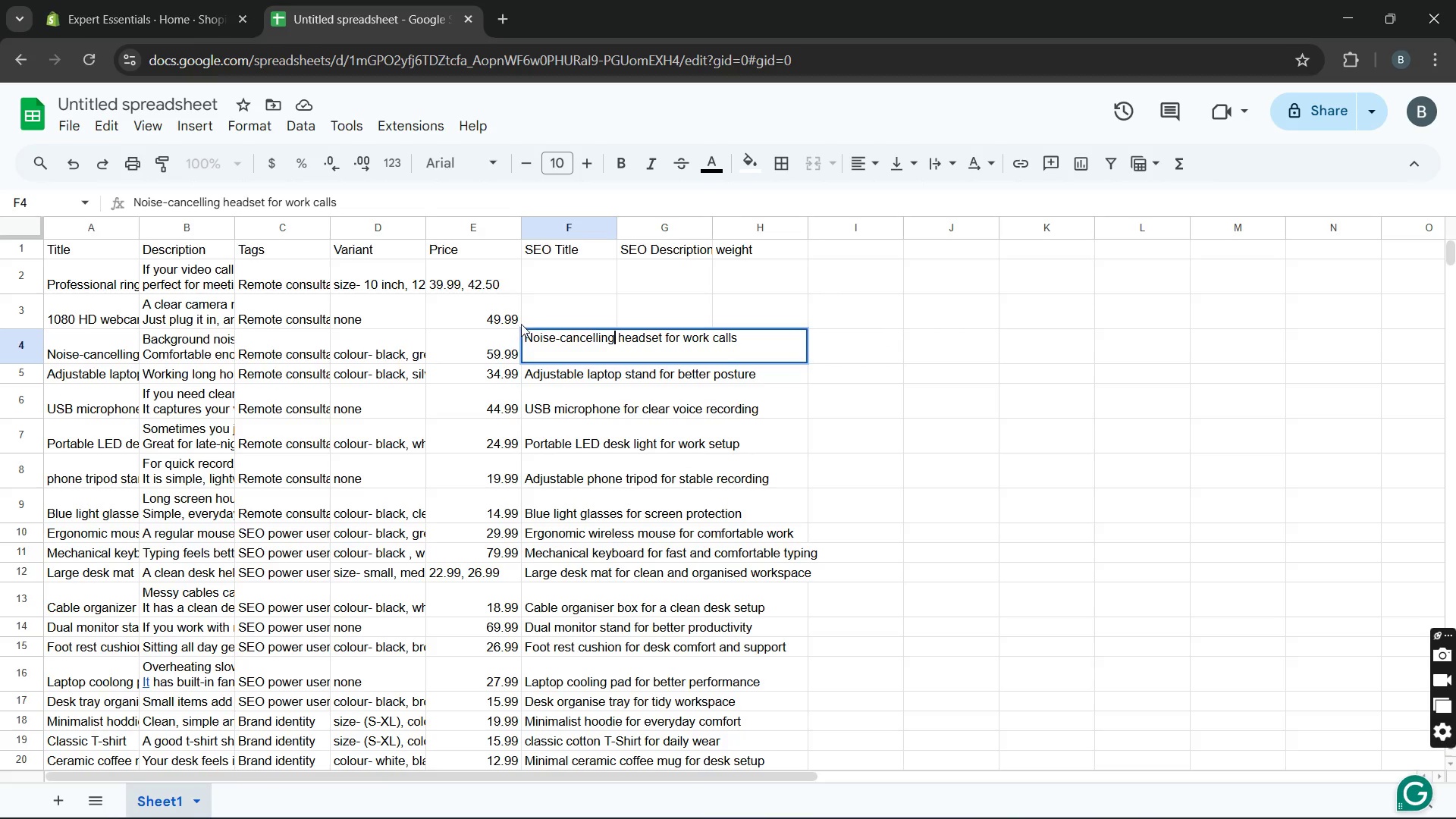 
key(Unknown)
 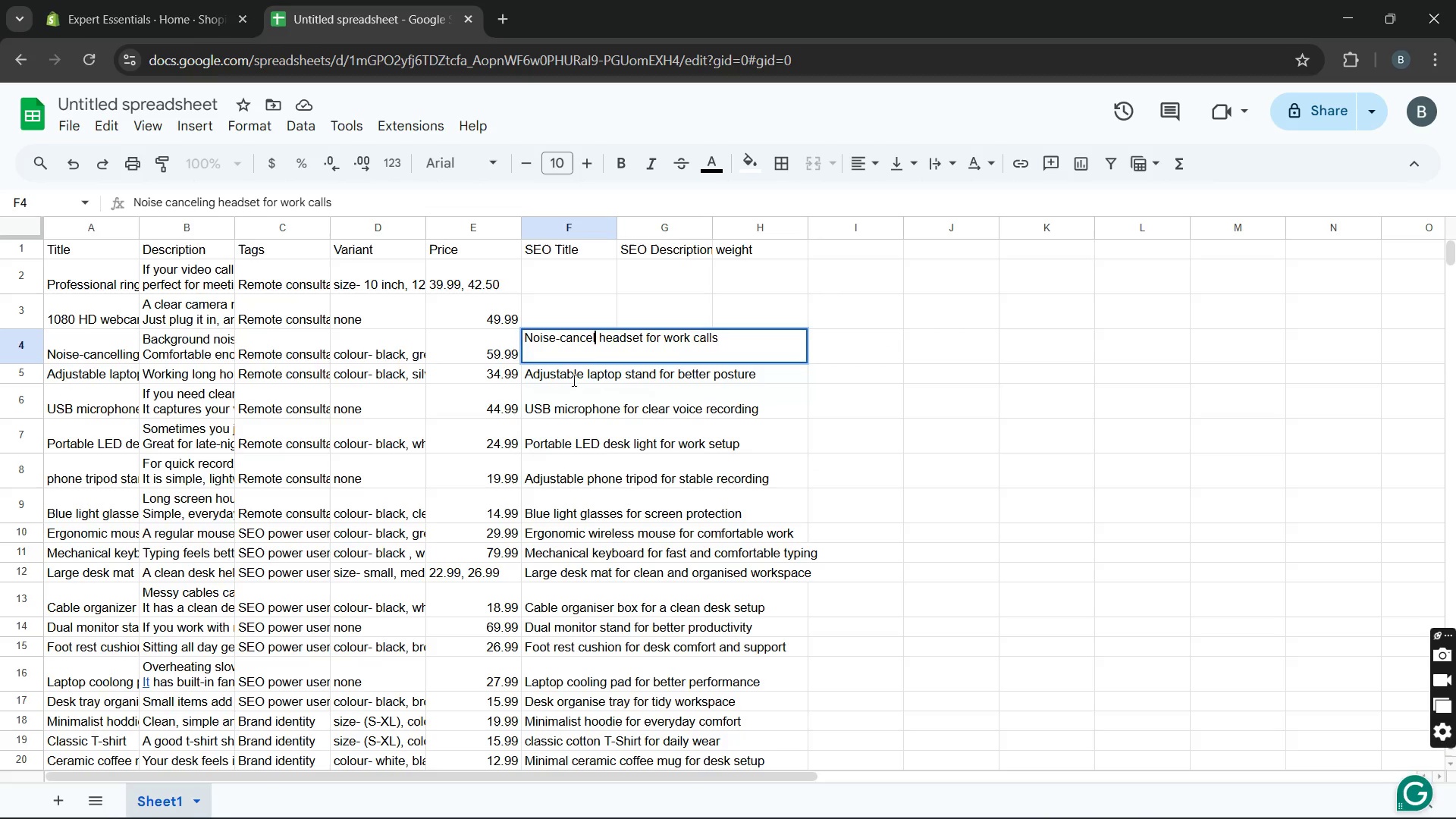 
key(Unknown)
 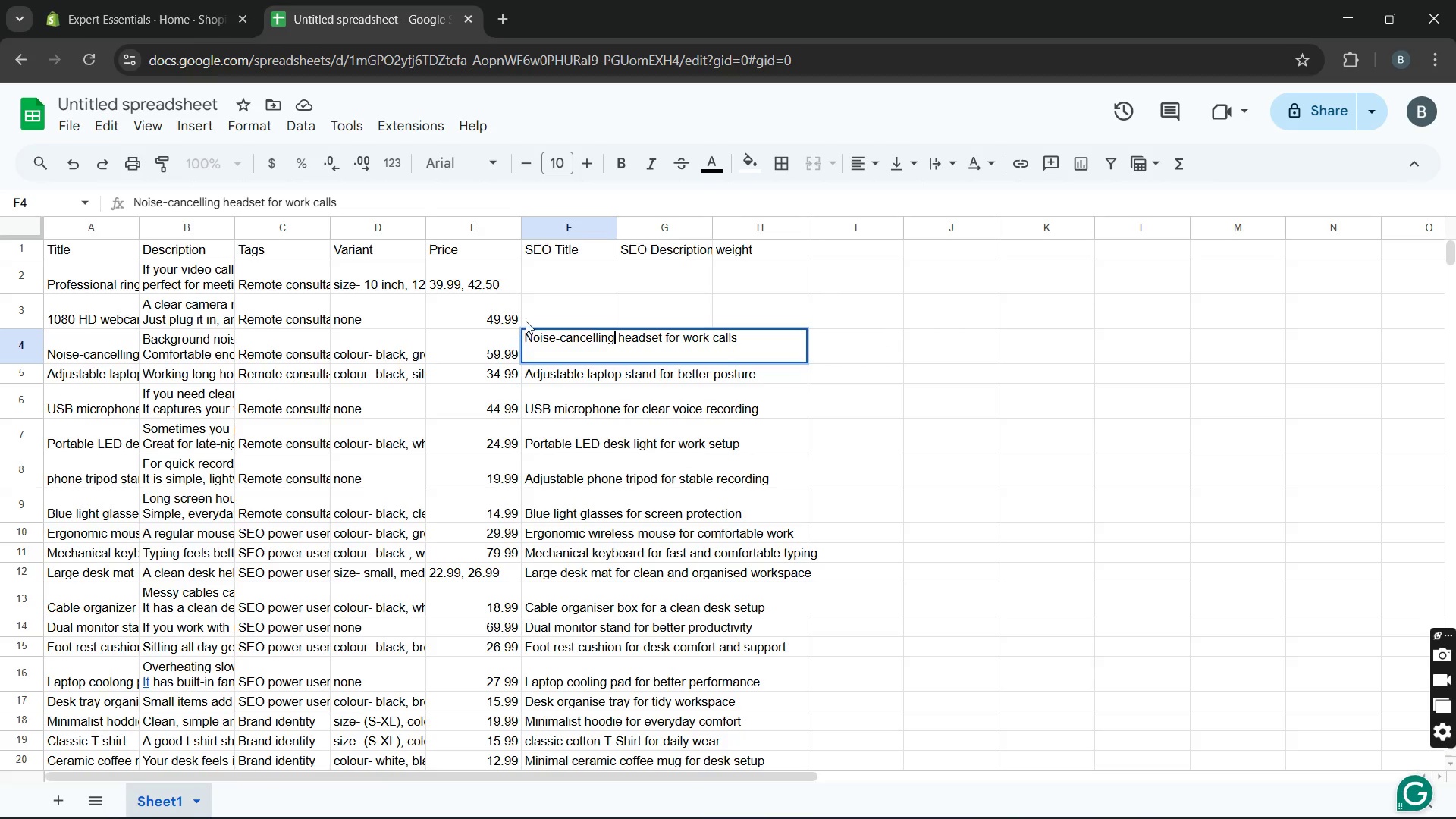 
key(Unknown)
 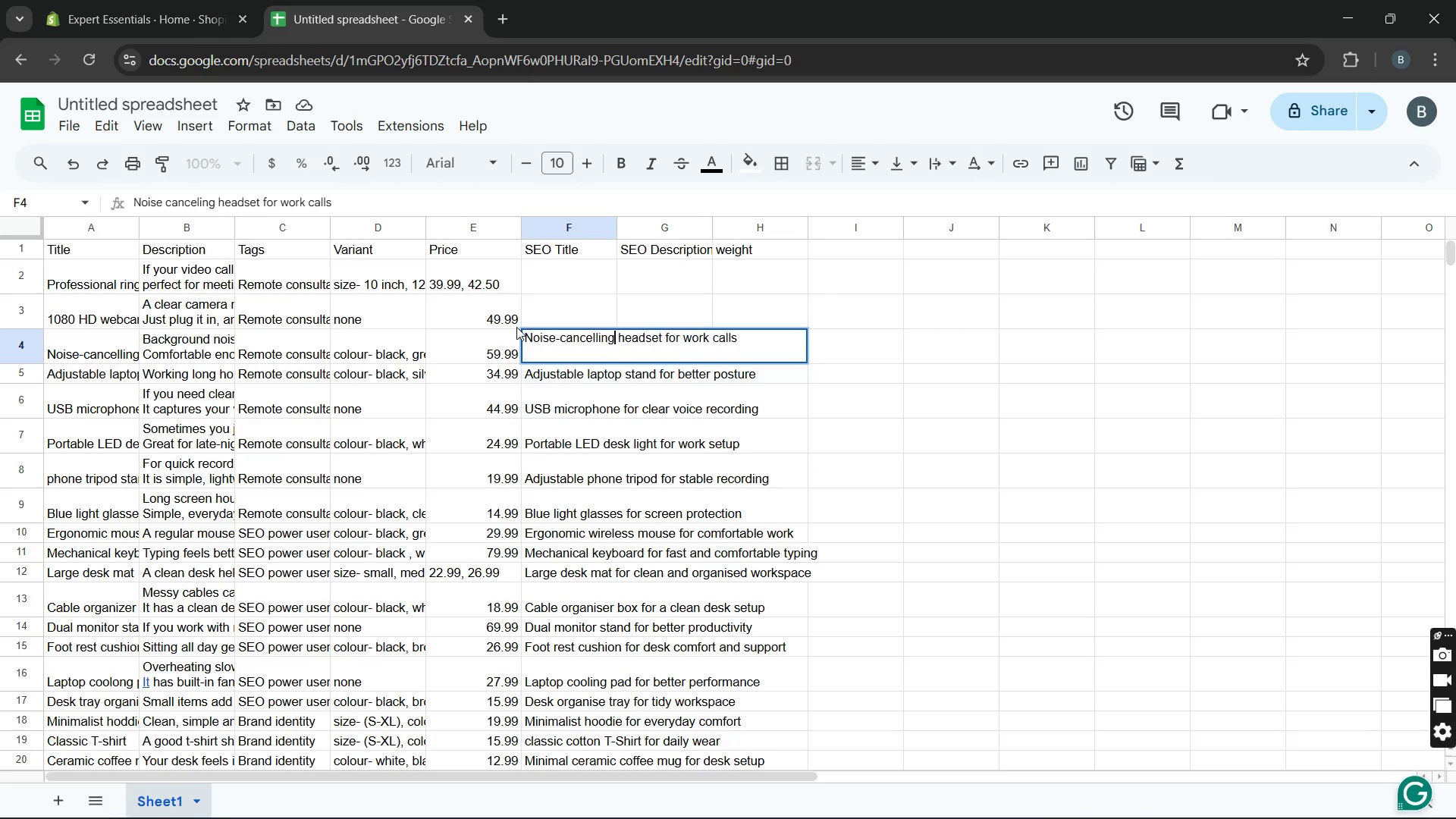 
key(Unknown)
 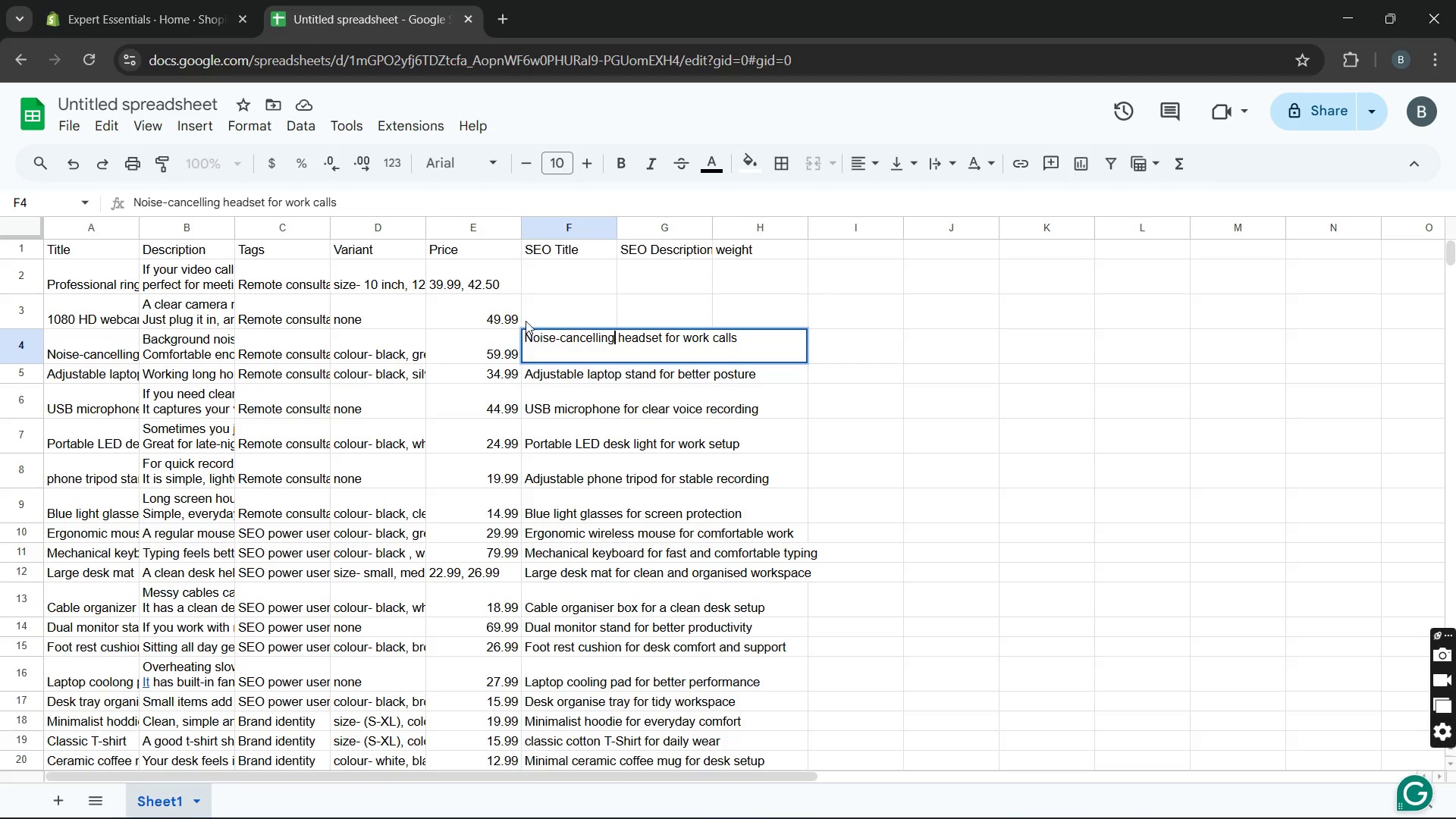 
key(Unknown)
 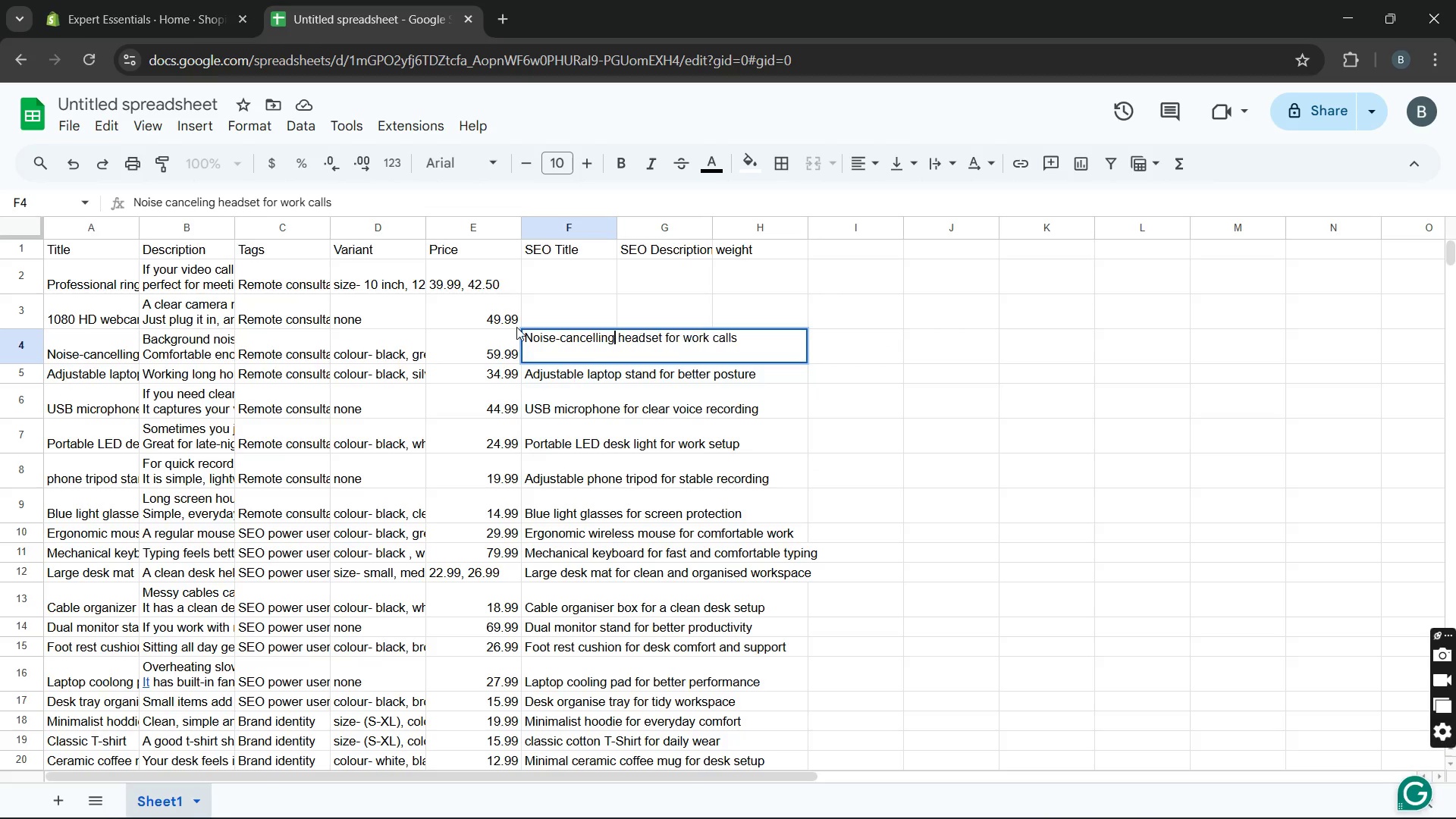 
key(Unknown)
 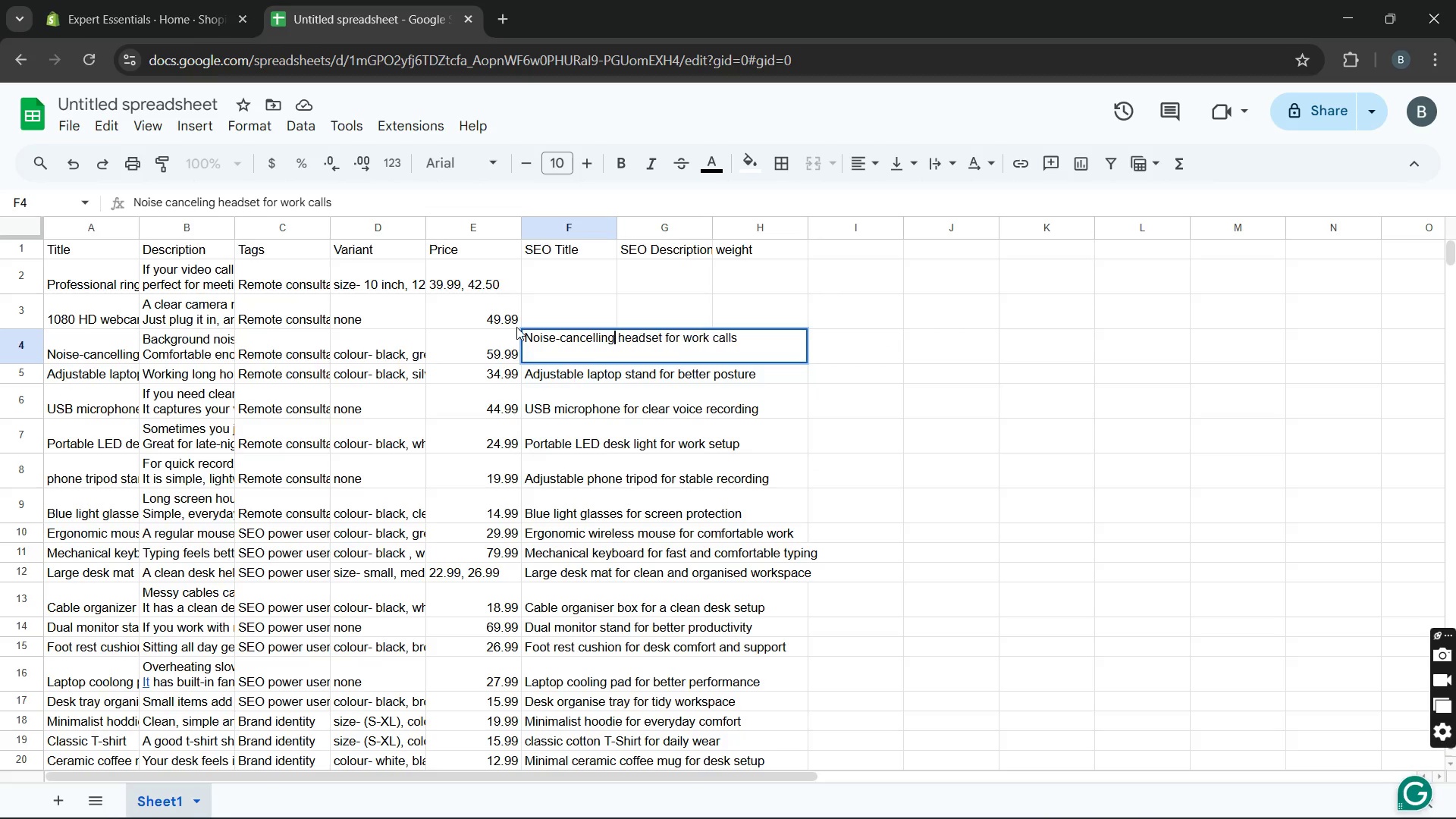 
key(Unknown)
 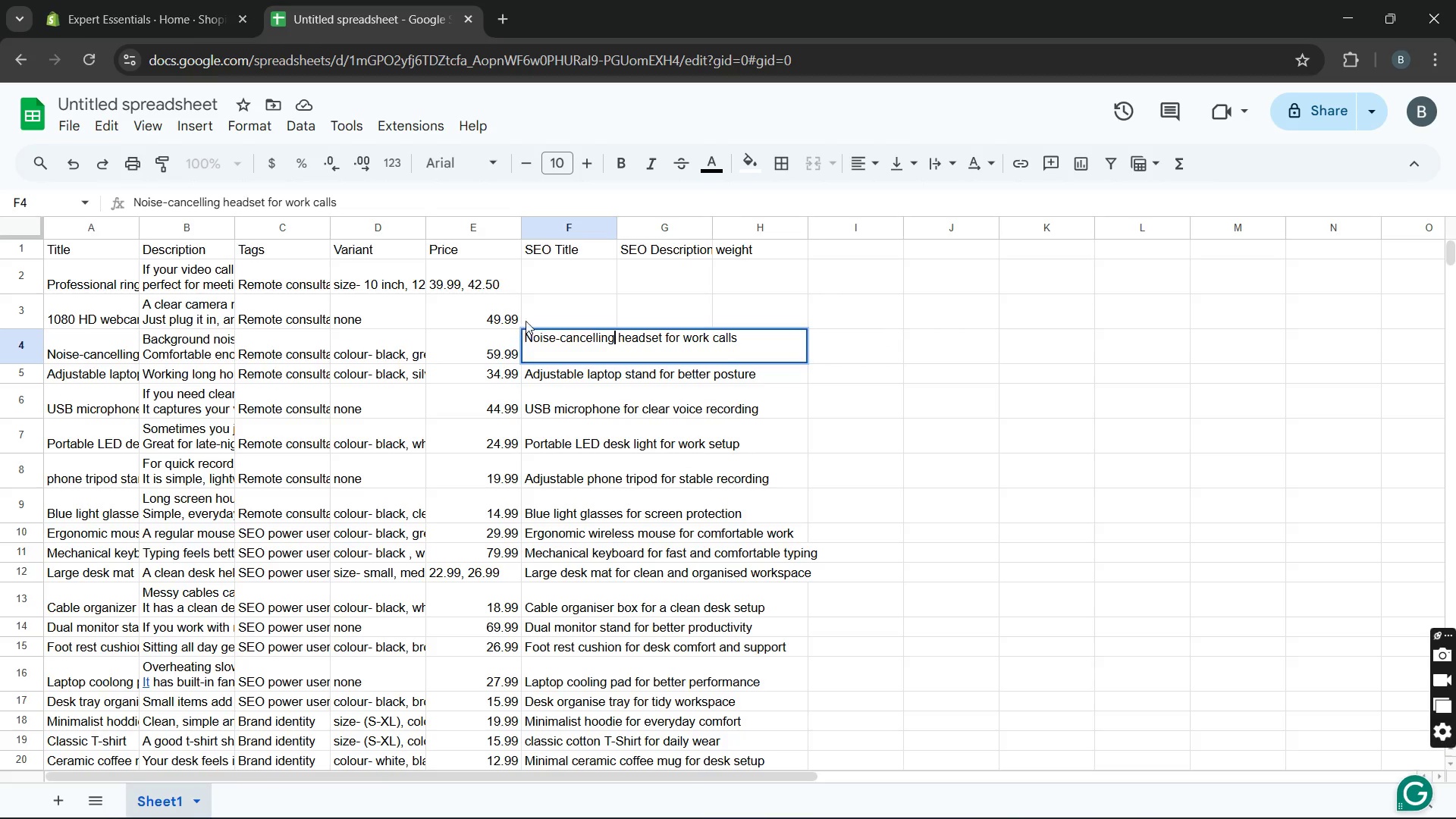 
key(Unknown)
 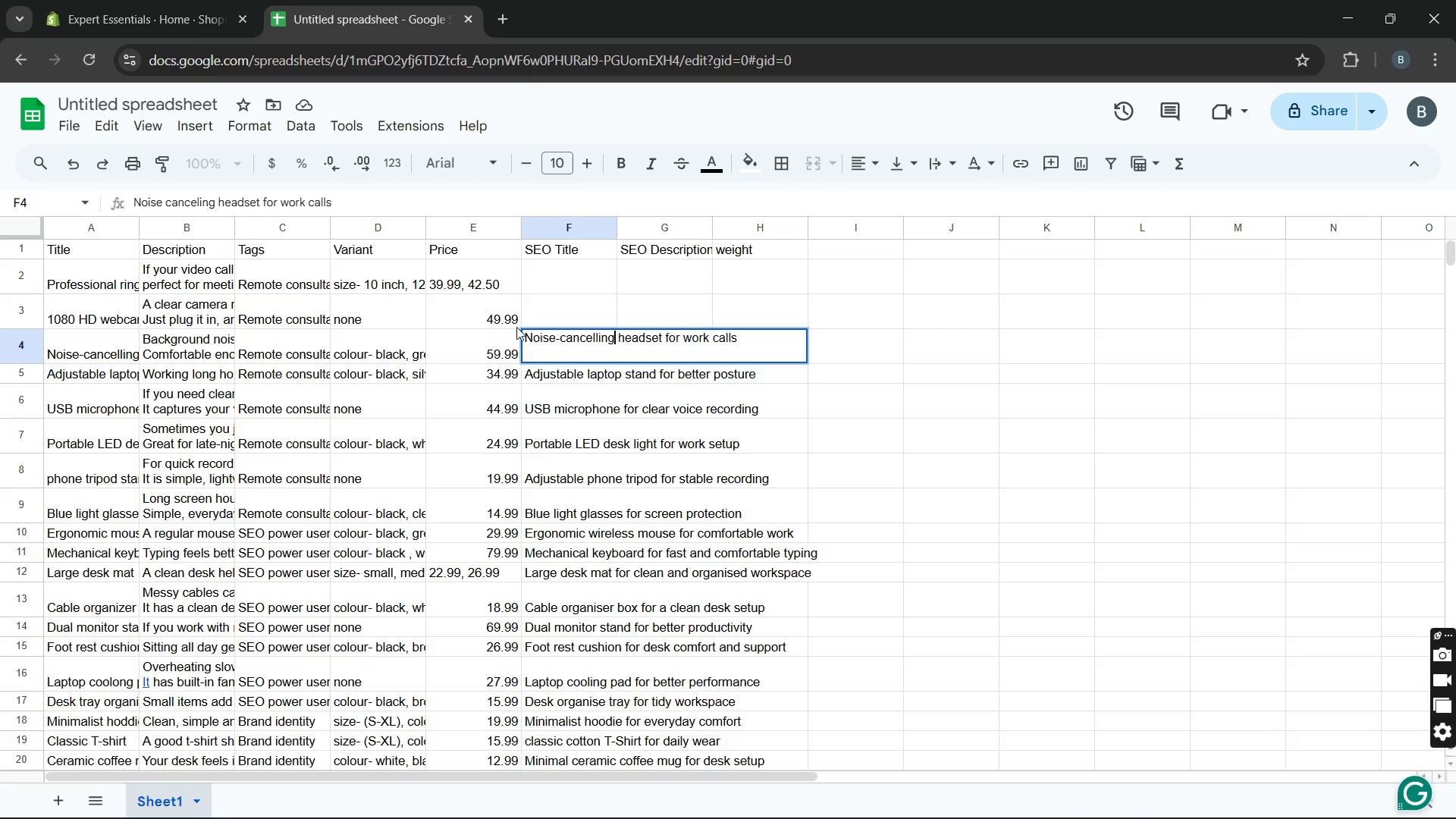 
key(Unknown)
 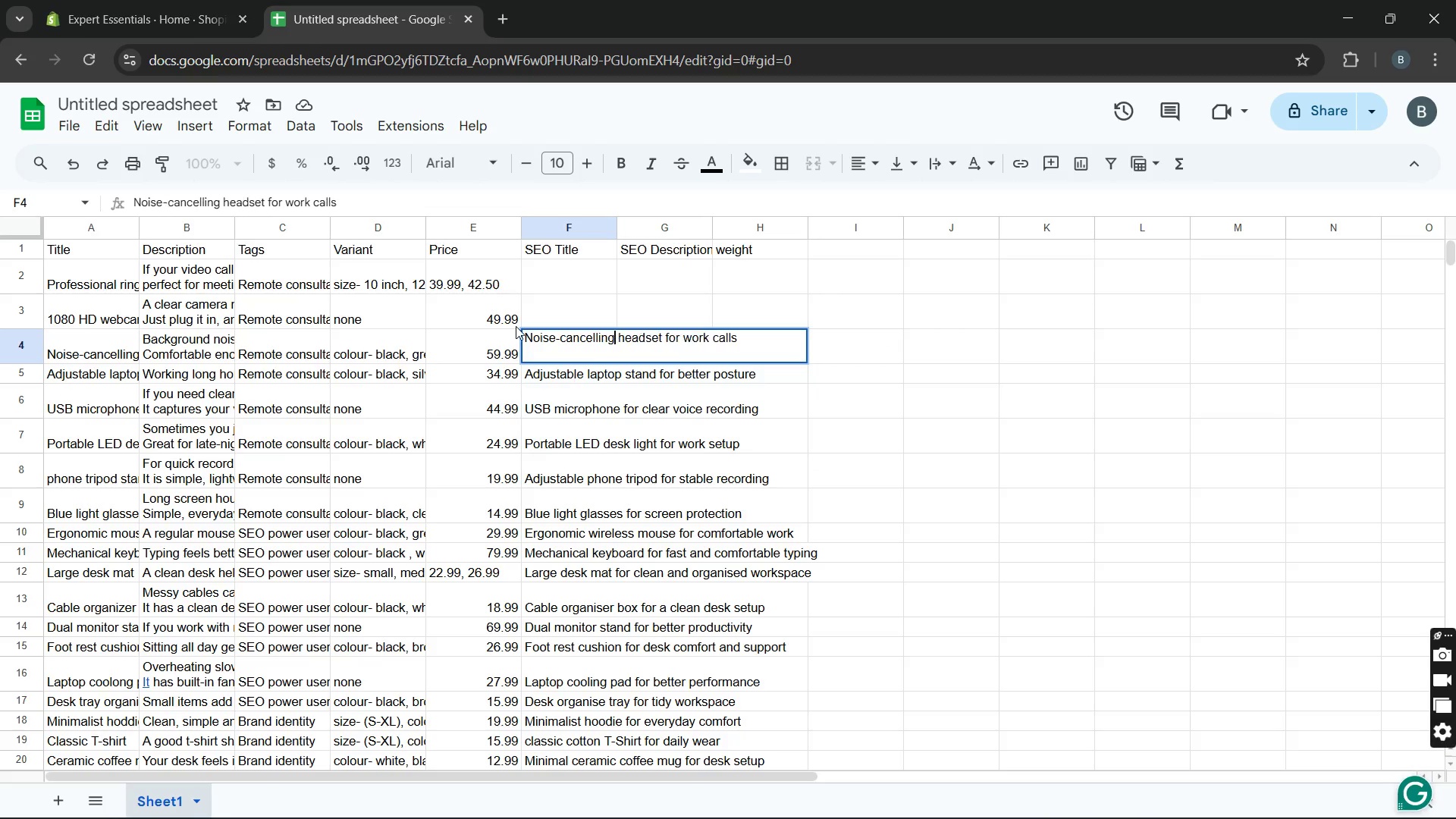 
key(Unknown)
 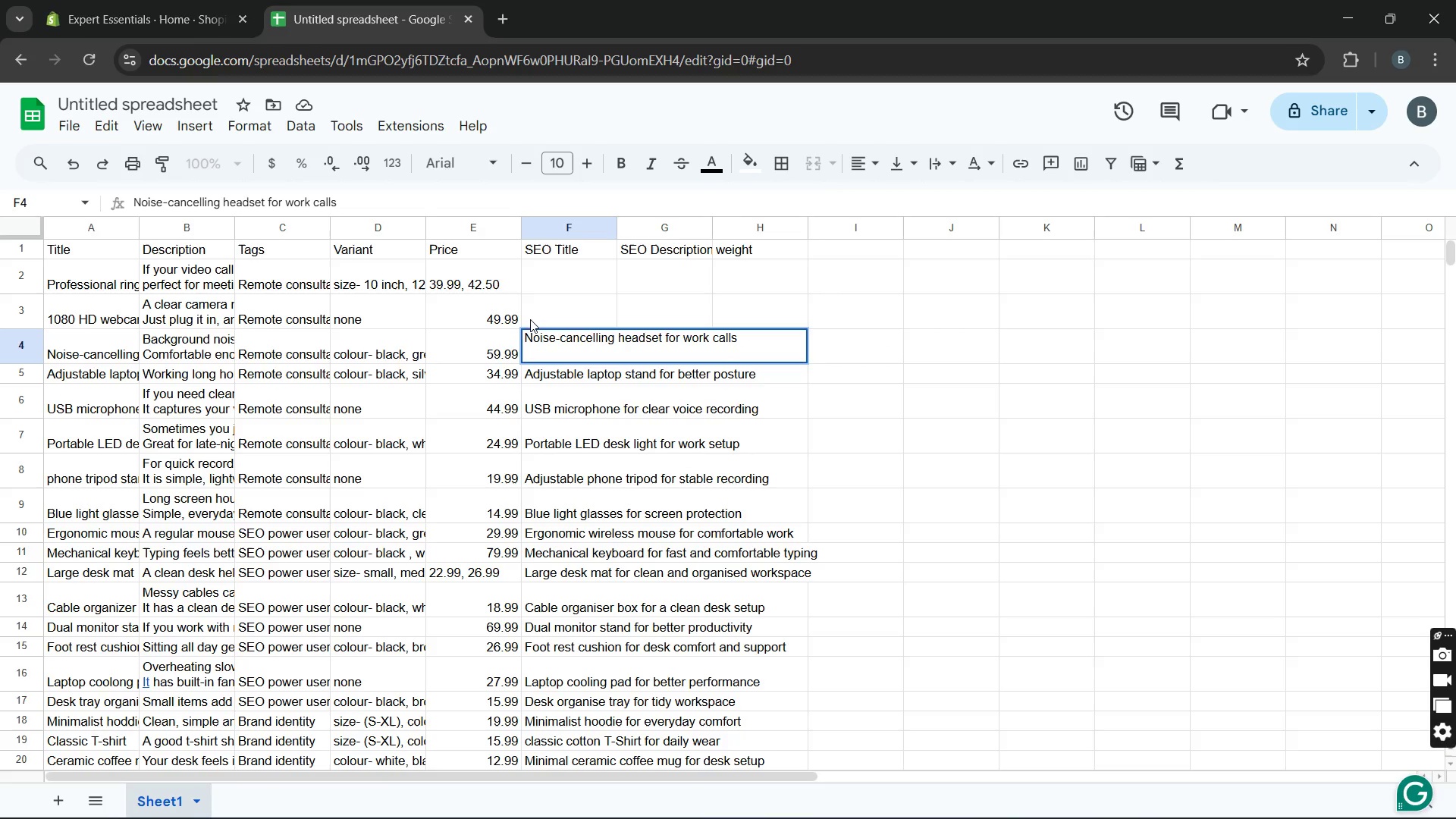 
key(Unknown)
 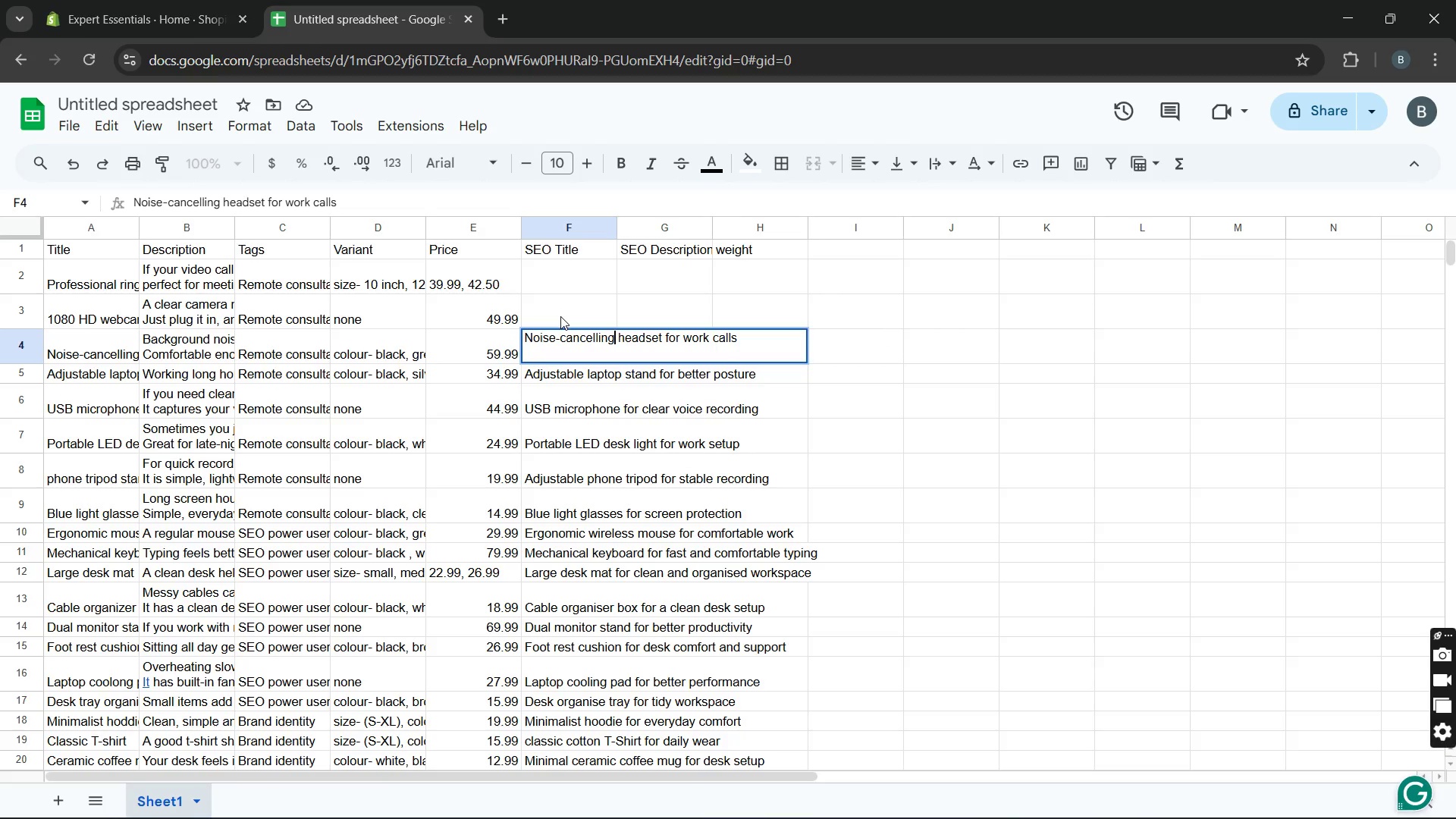 
double_click([560, 316])
 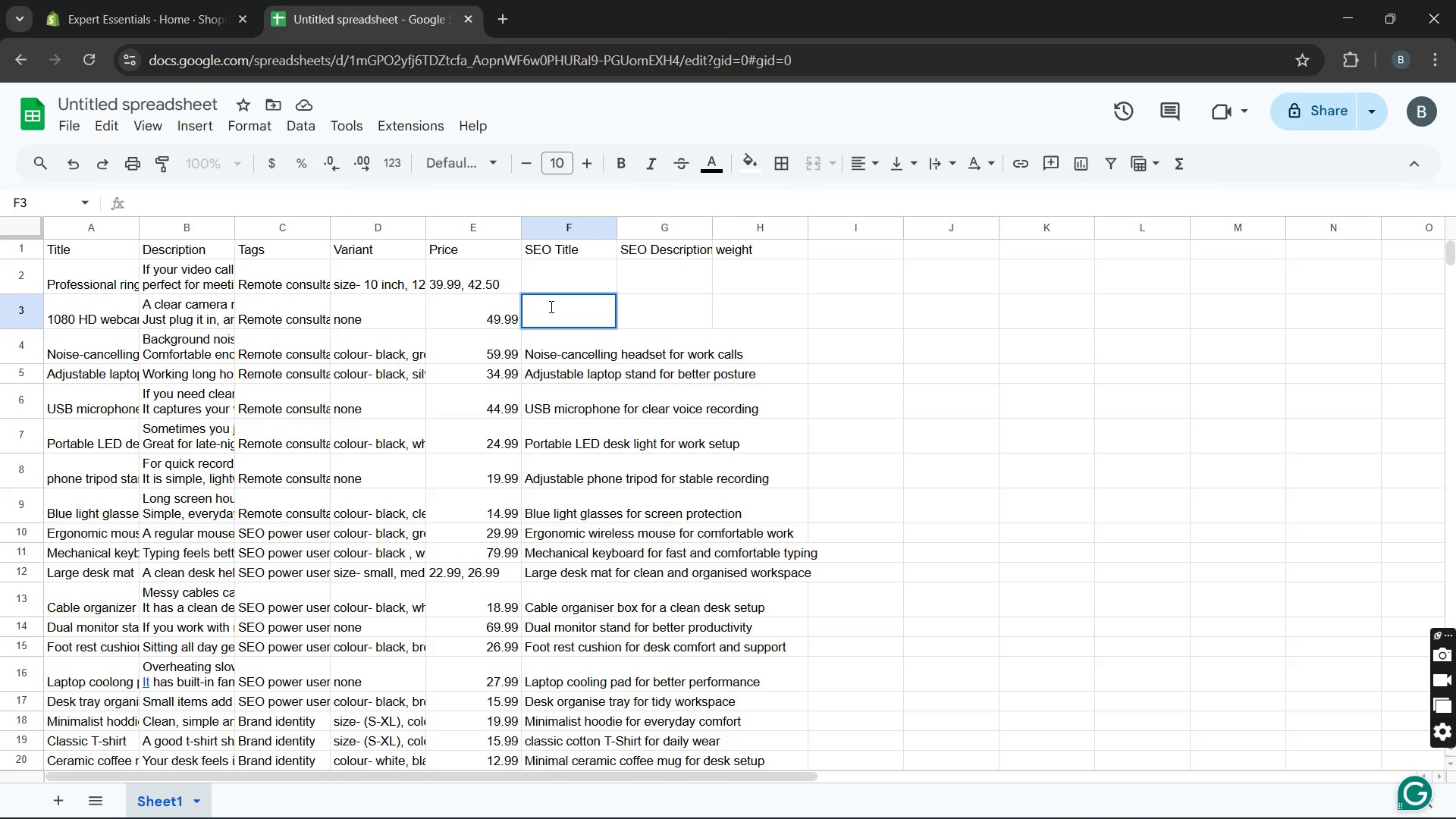 
wait(11.25)
 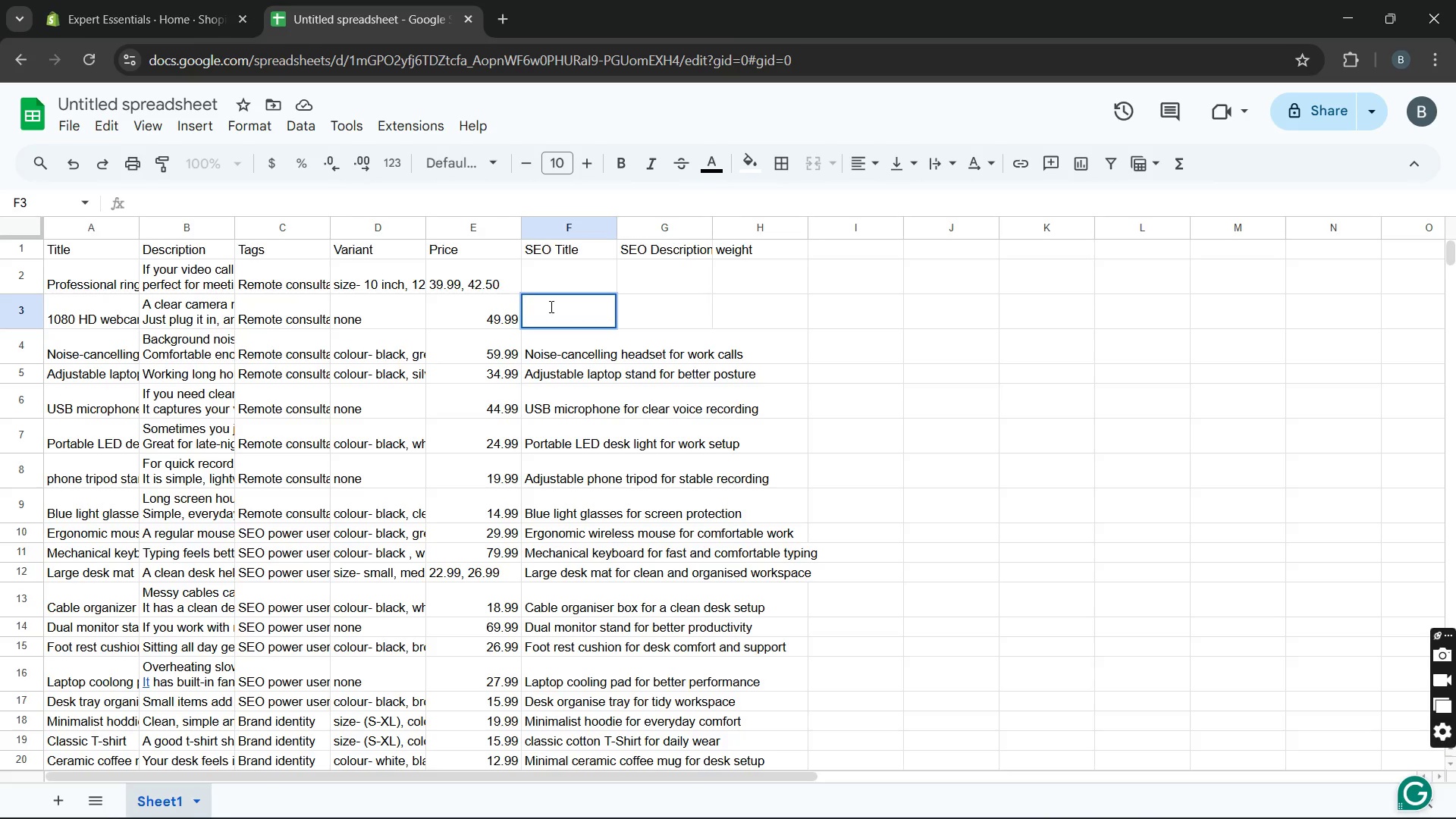 
type(HD webcam )
 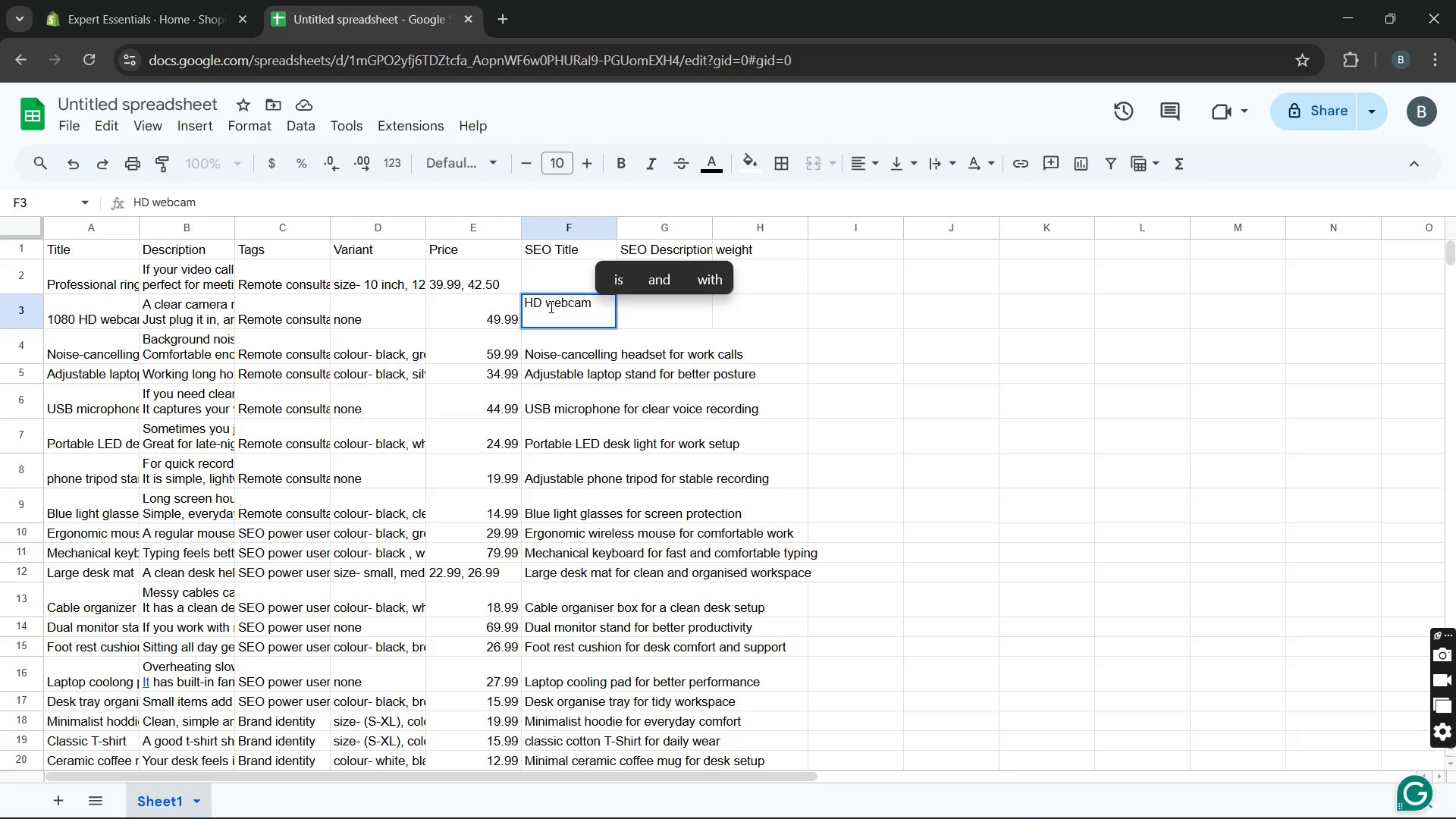 
type(1080p for metting )
 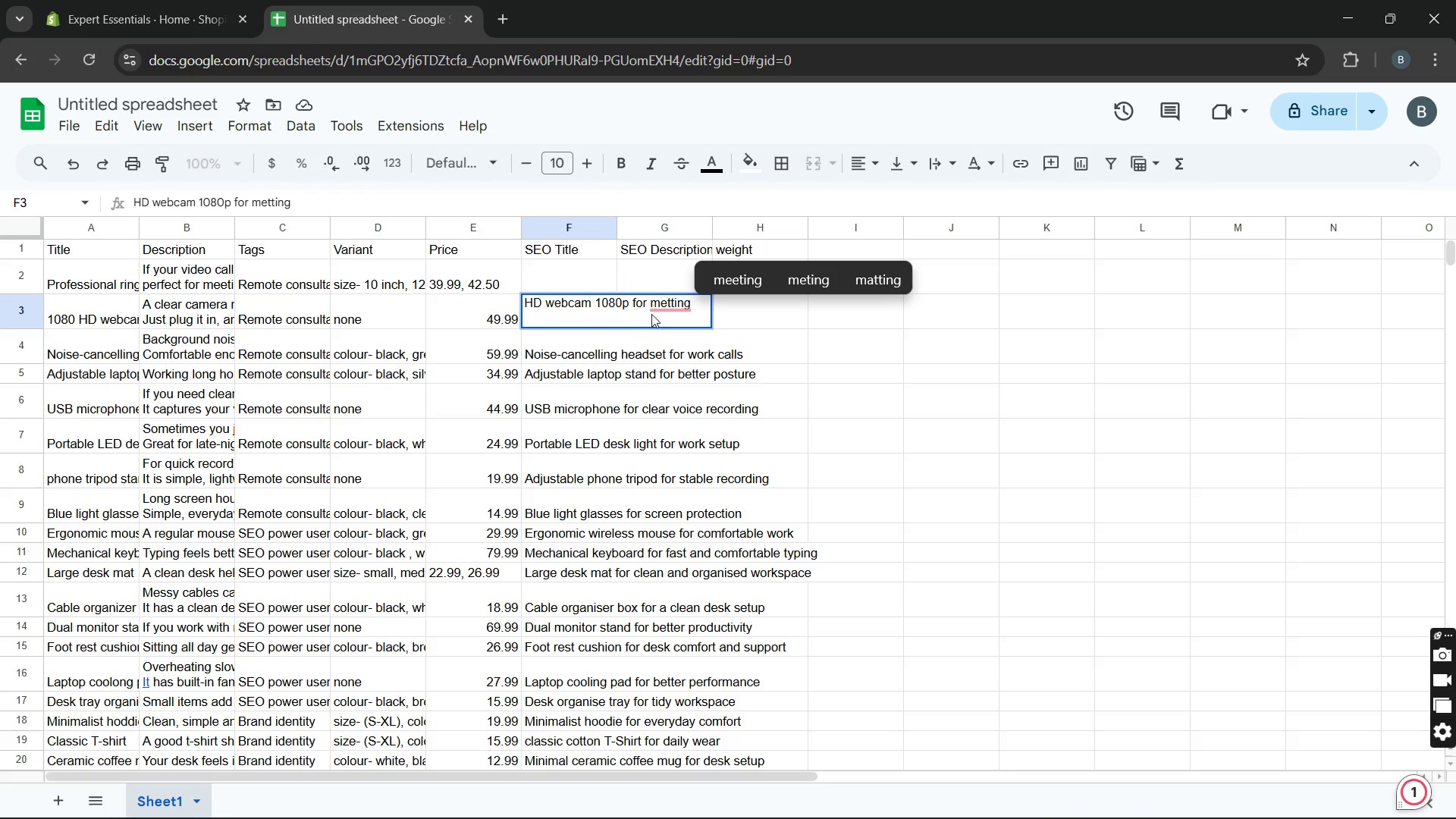 
wait(5.8)
 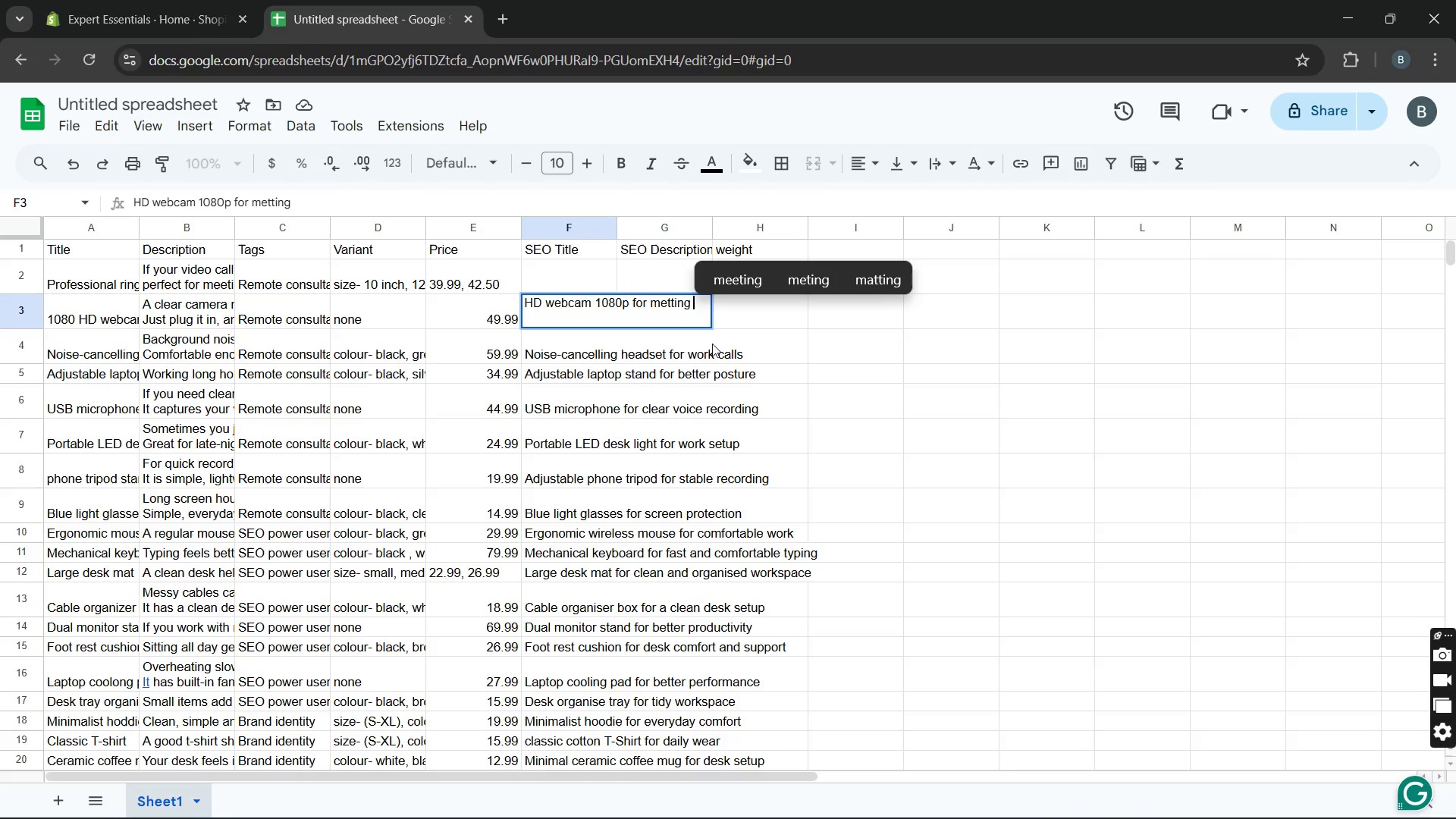 
left_click([682, 332])
 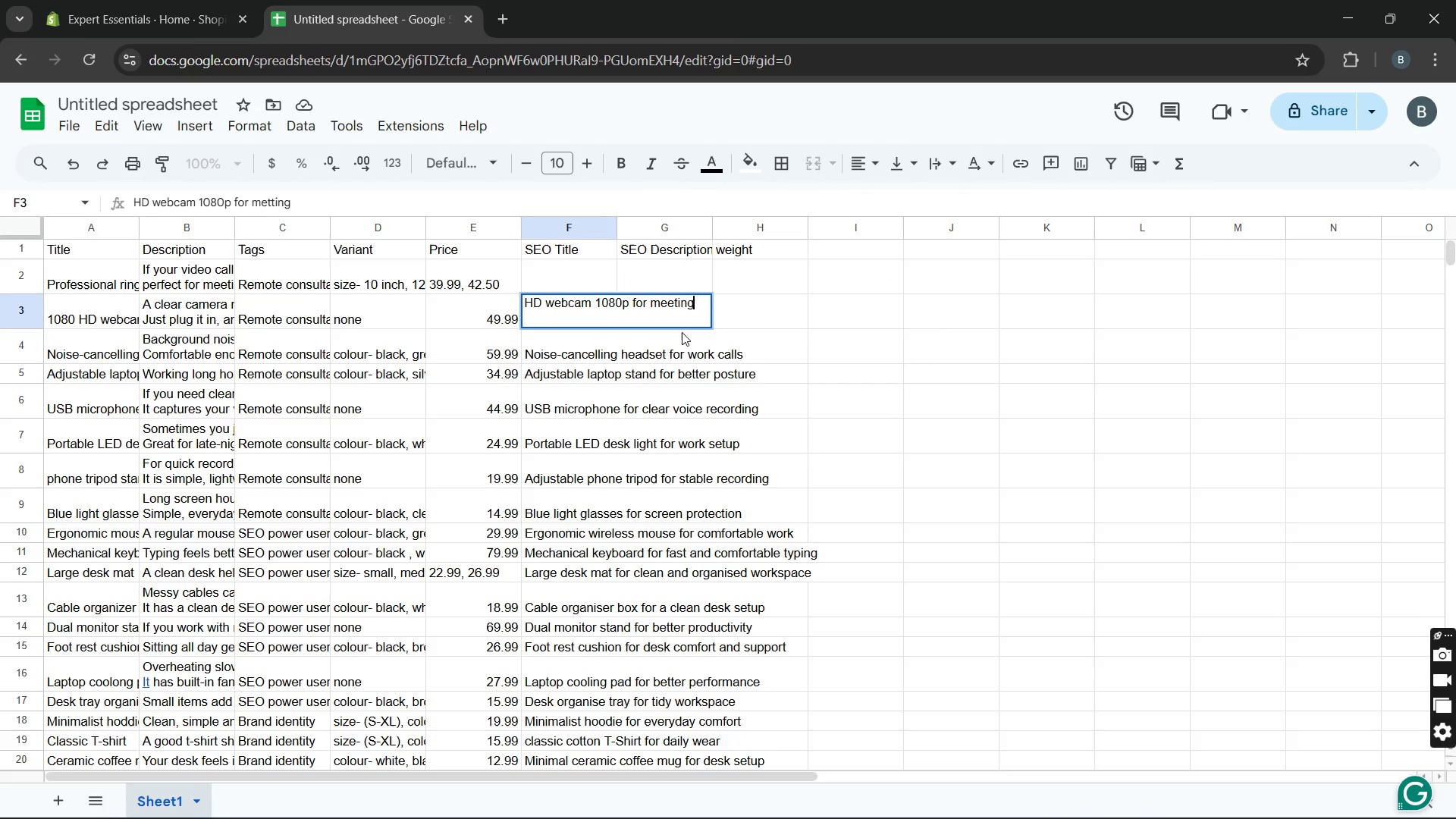 
key(Unknown)
 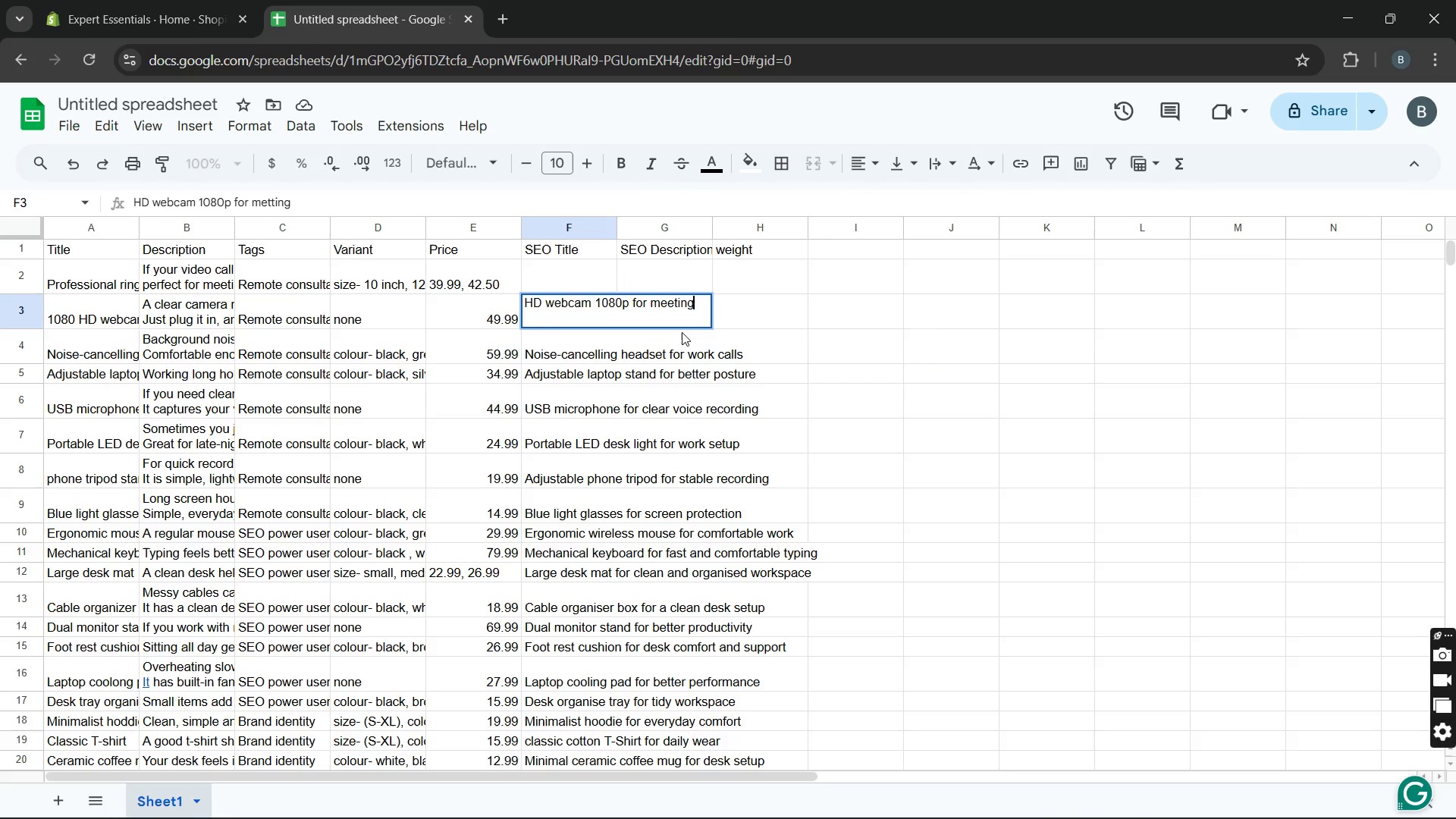 
key(Unknown)
 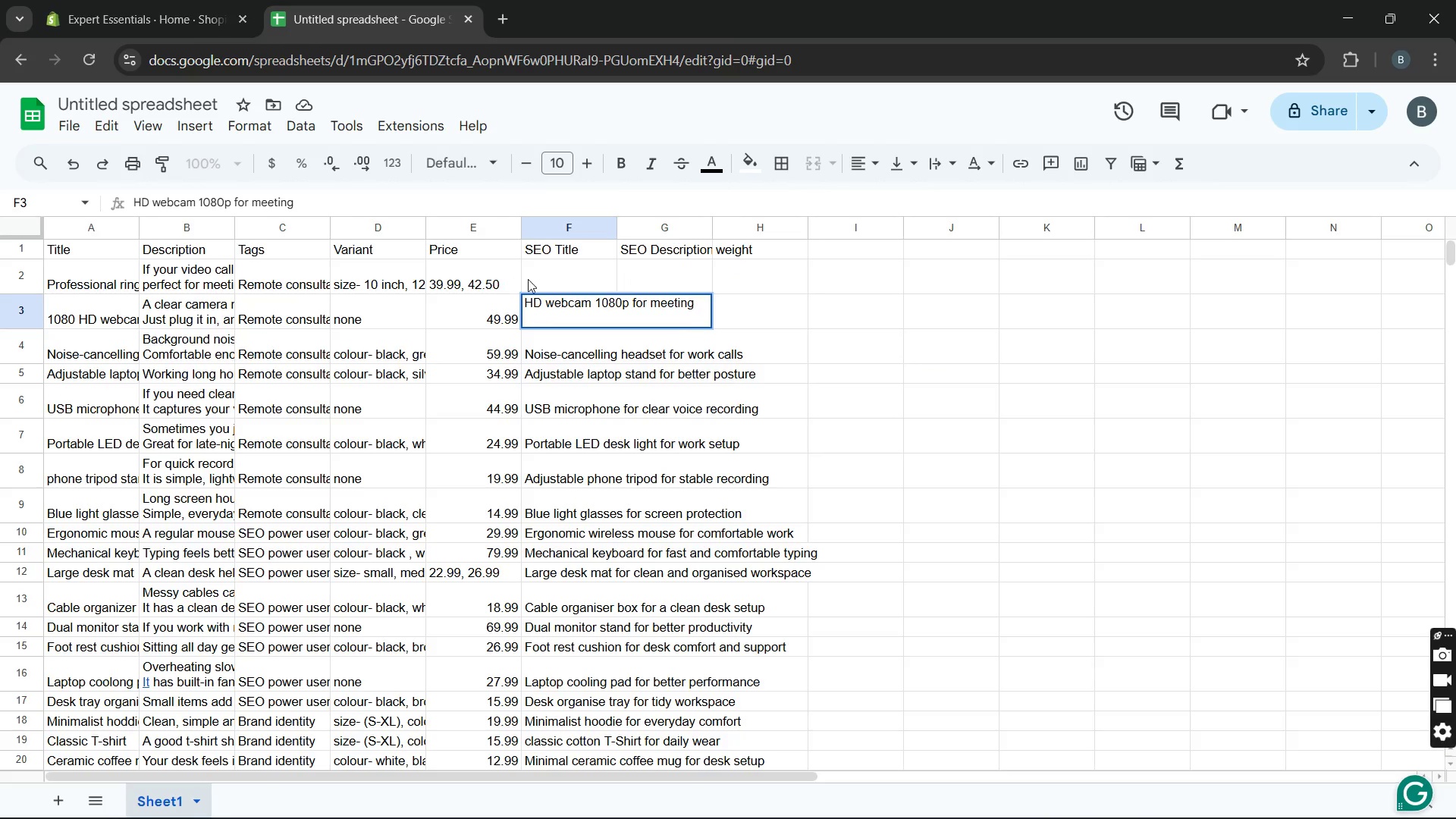 
key(Unknown)
 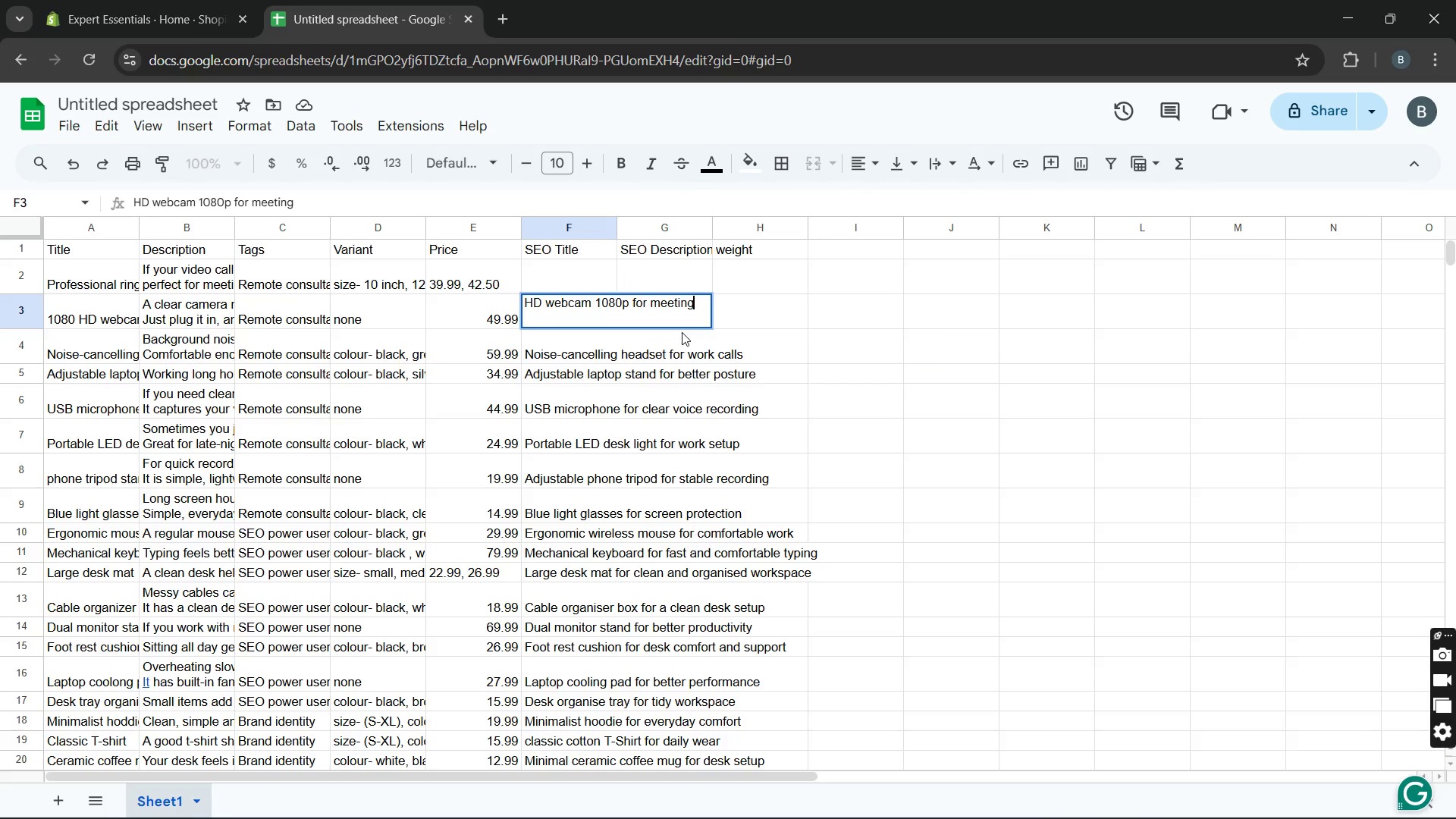 
key(Unknown)
 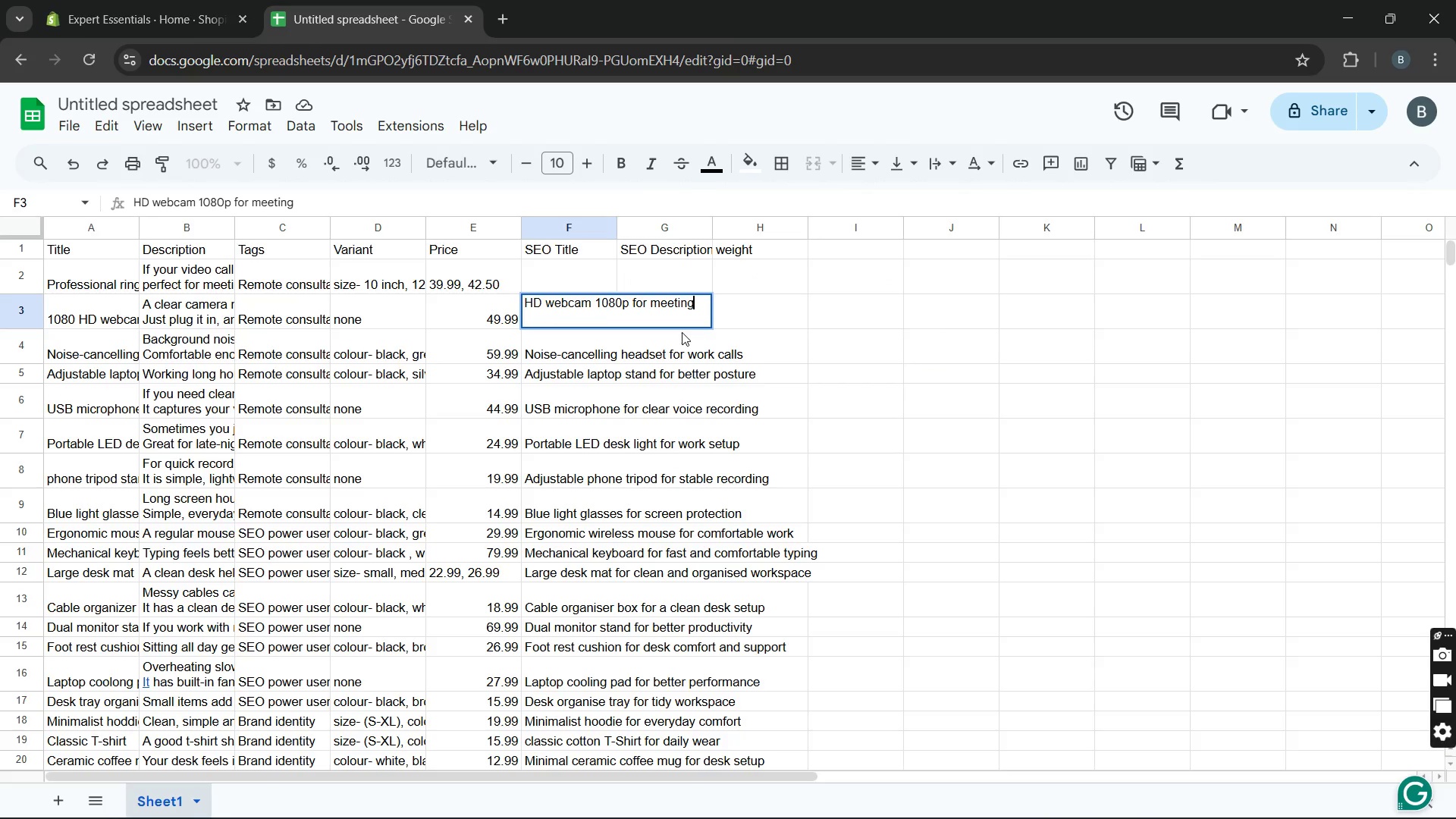 
key(Unknown)
 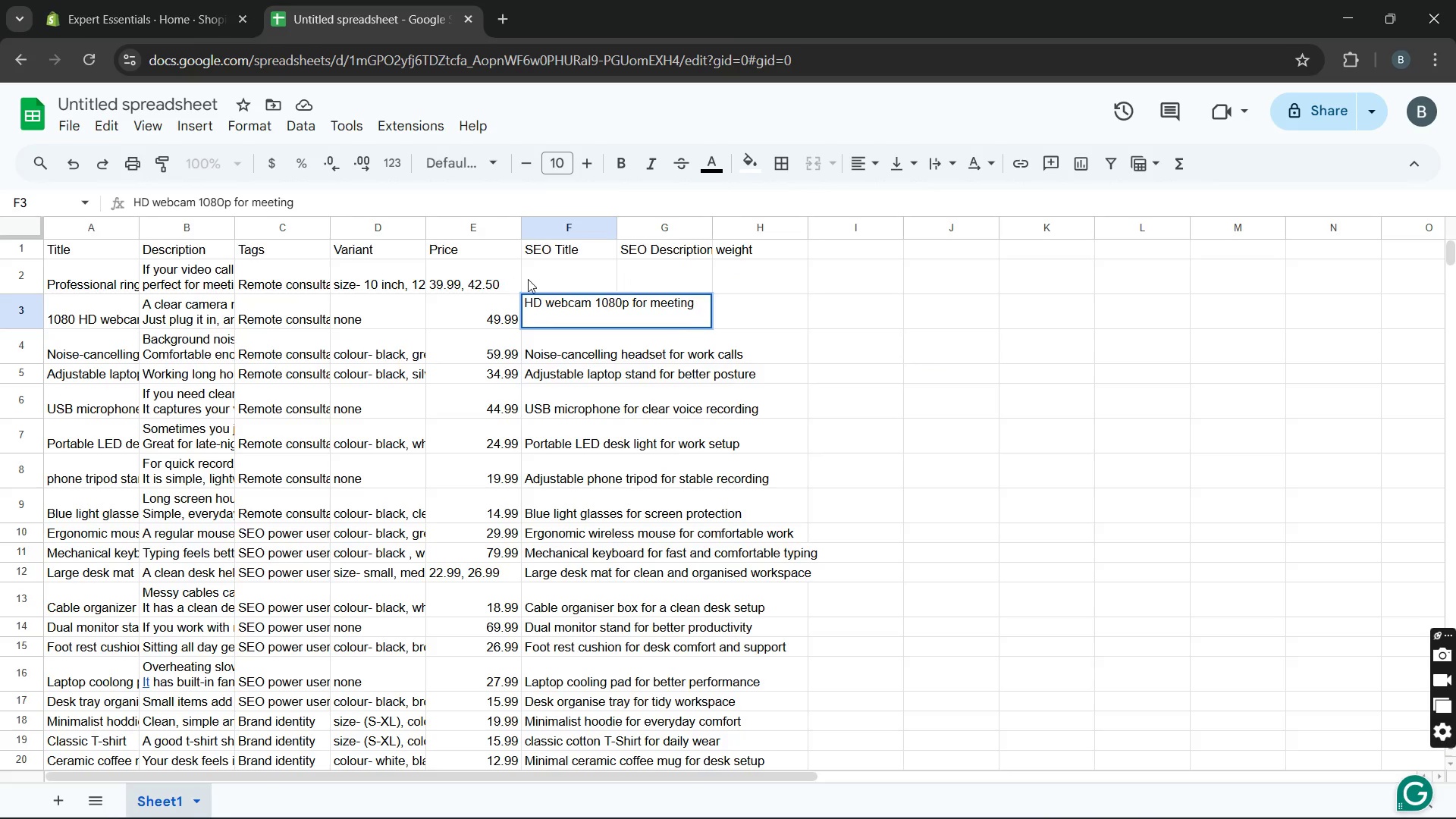 
key(Unknown)
 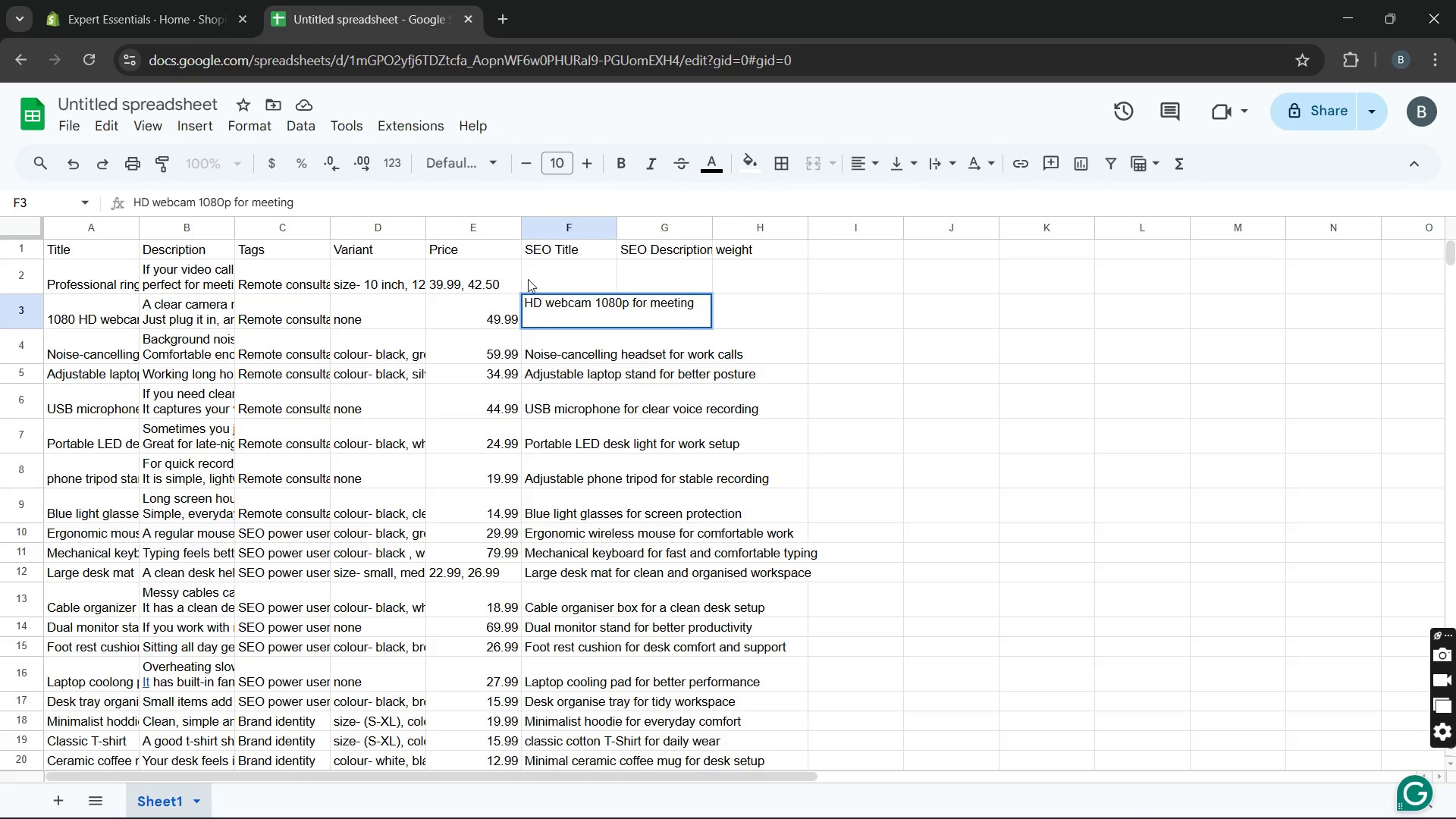 
key(Unknown)
 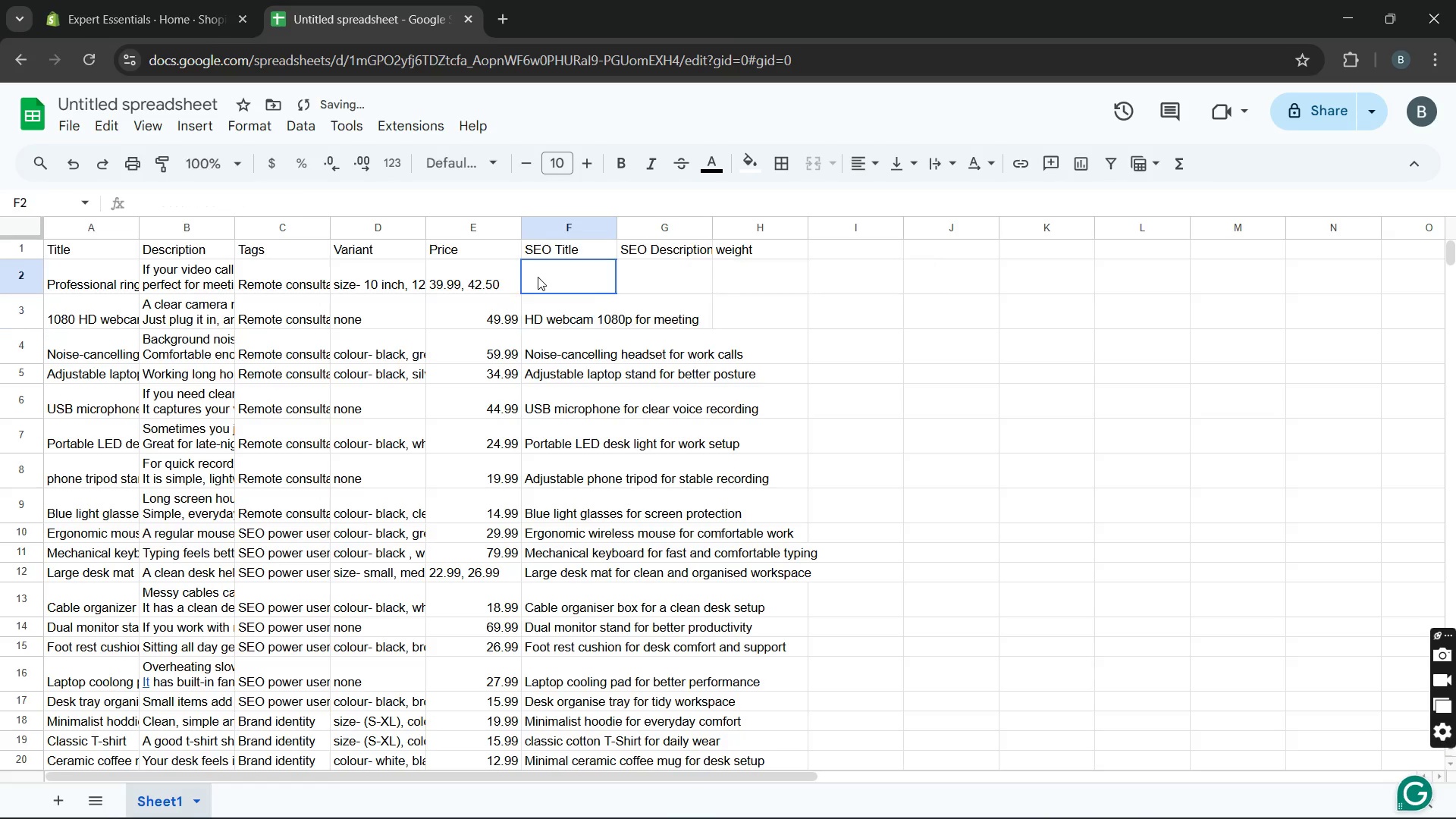 
double_click([538, 277])
 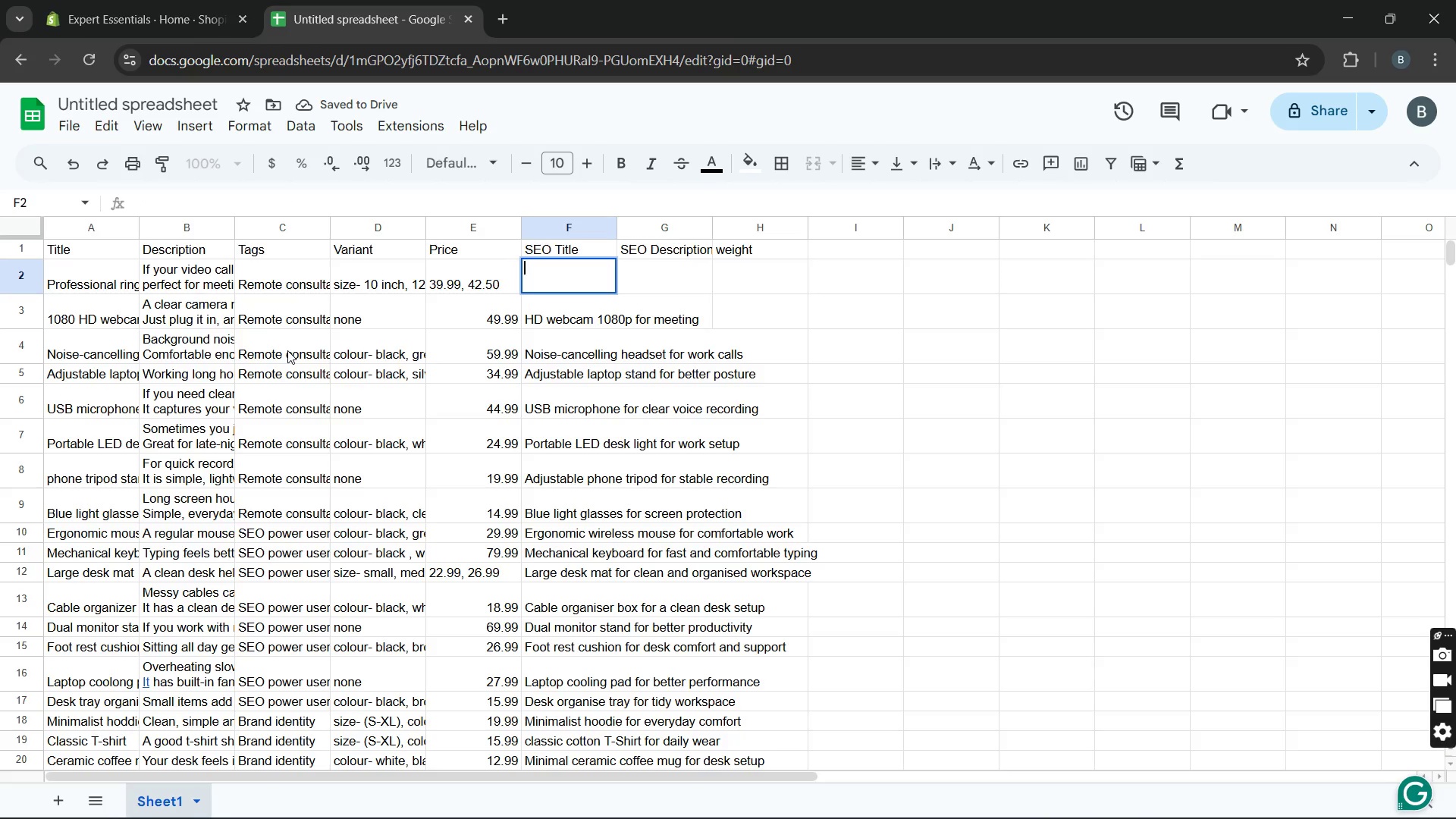 
type(Professionak)
key(Backspace)
type(l )
 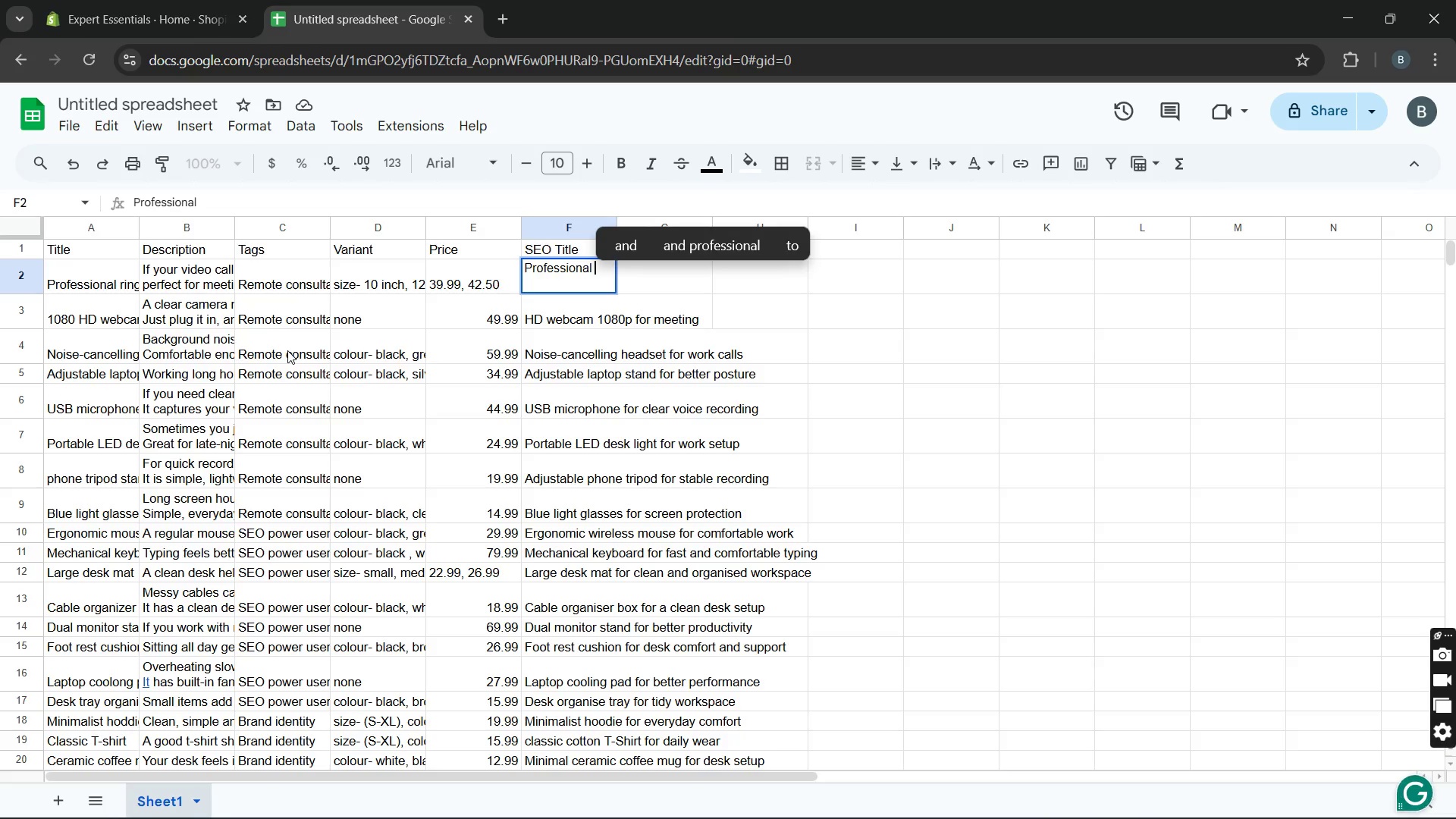 
type(ring light )
 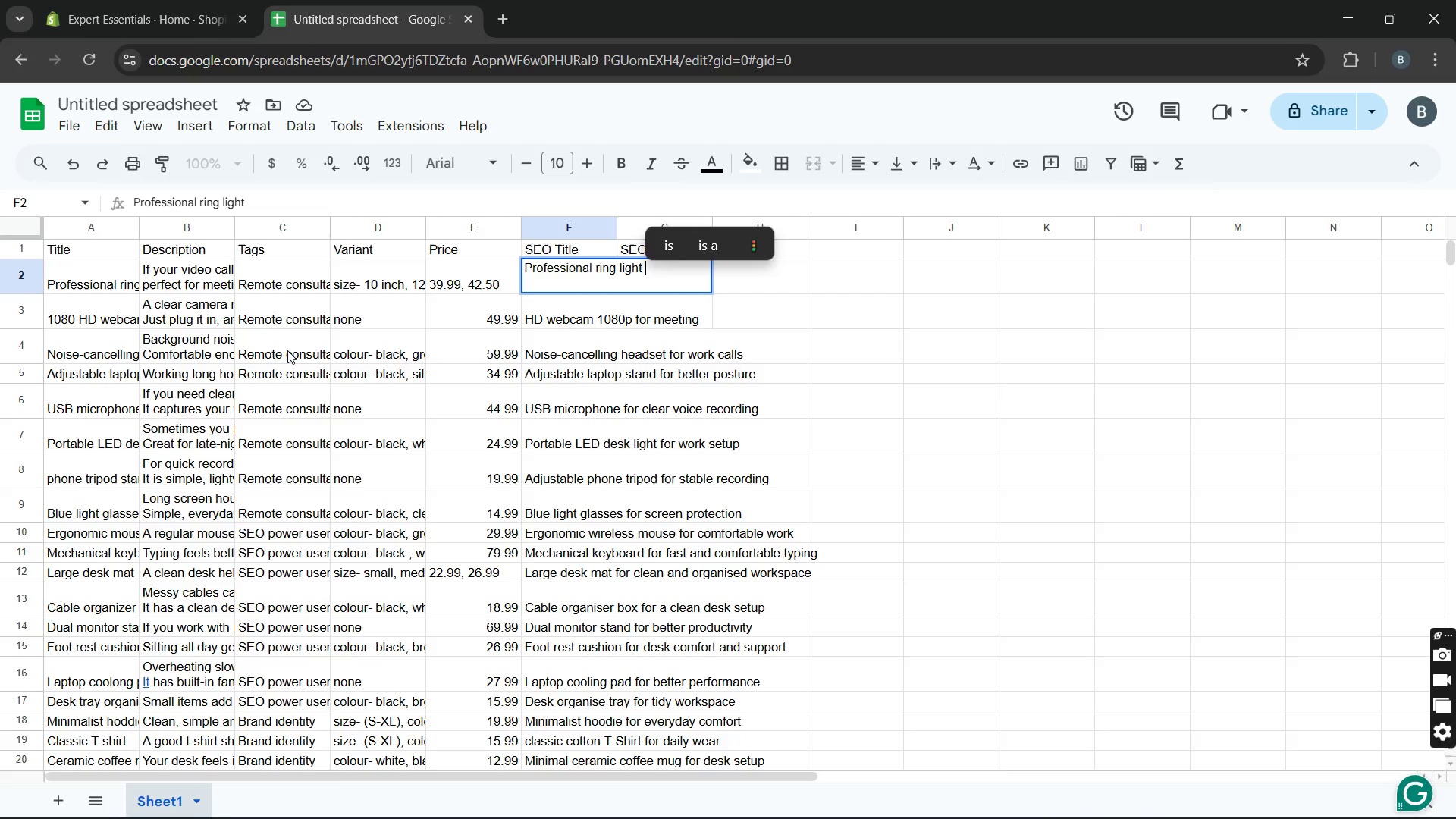 
type(for video calls)
 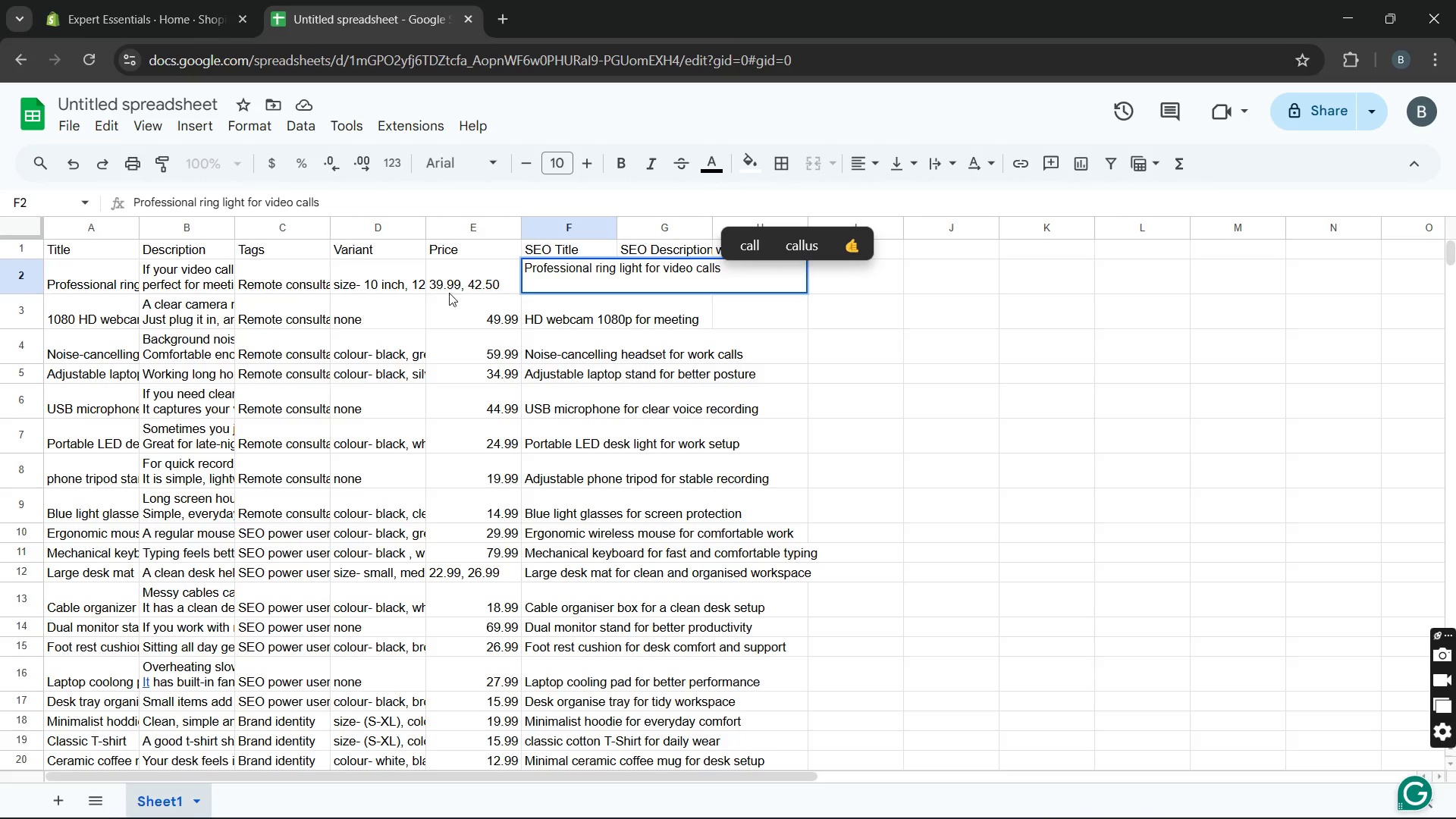 
key(Space)
 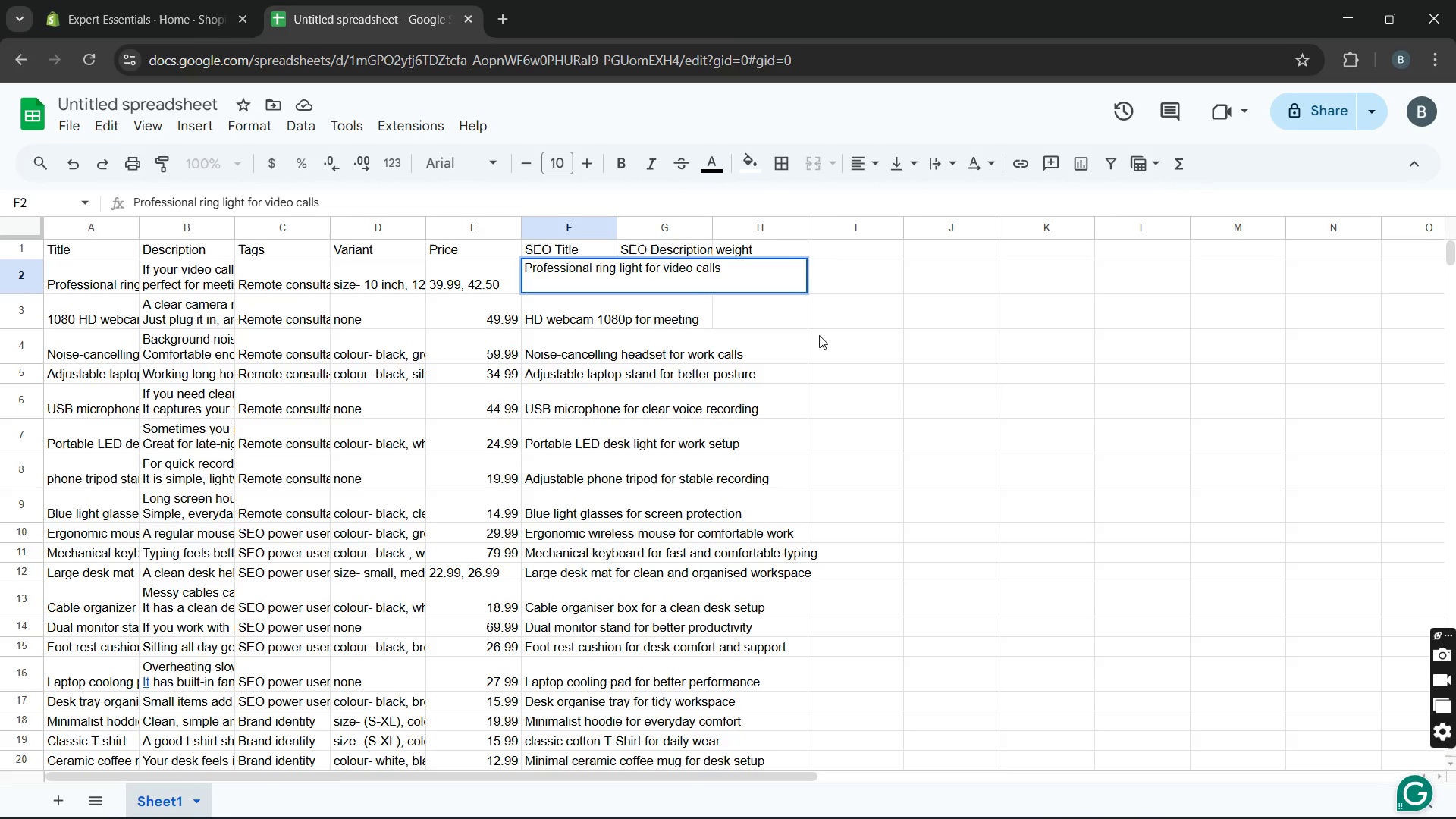 
left_click([822, 335])
 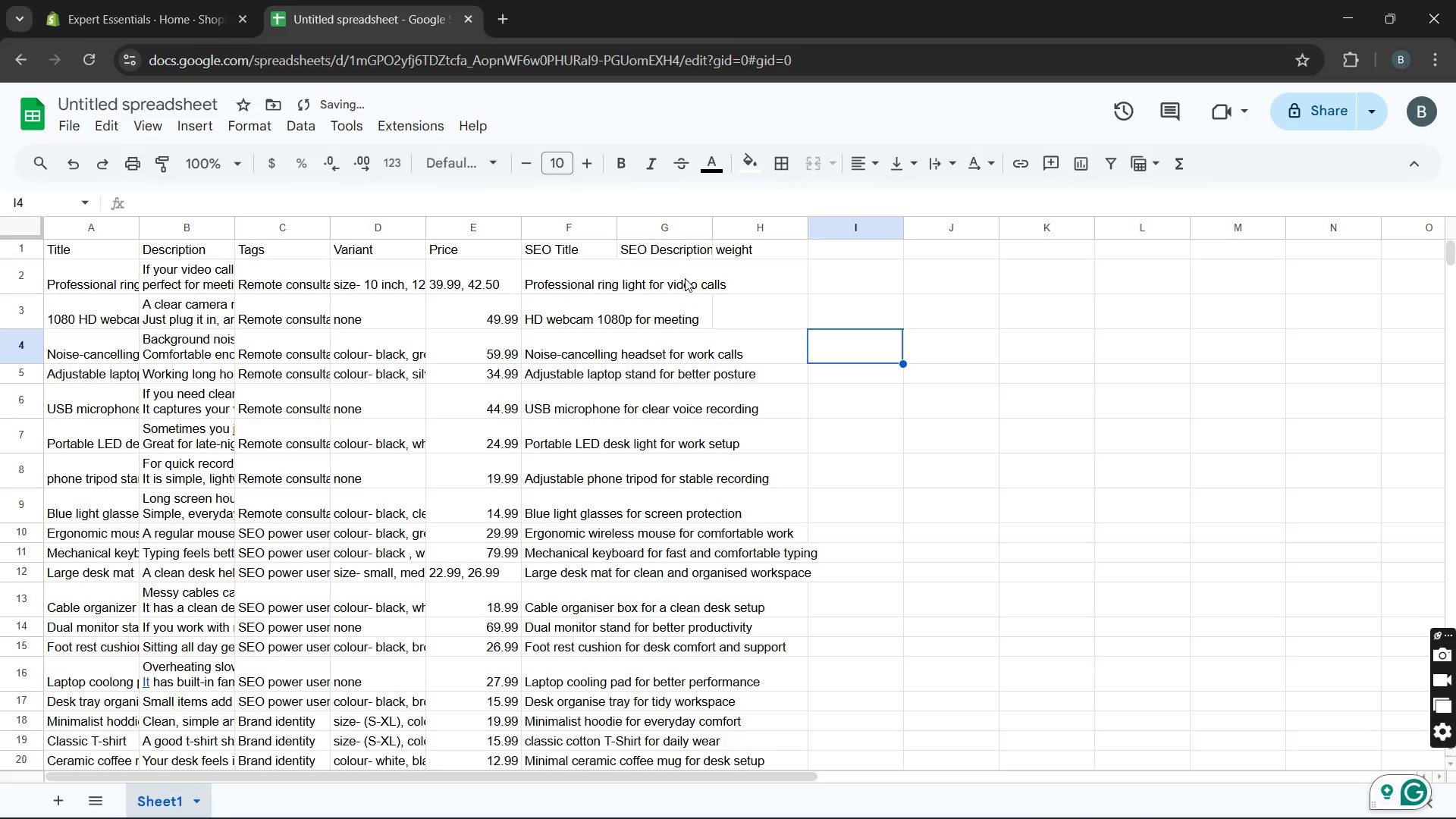 
double_click([685, 278])
 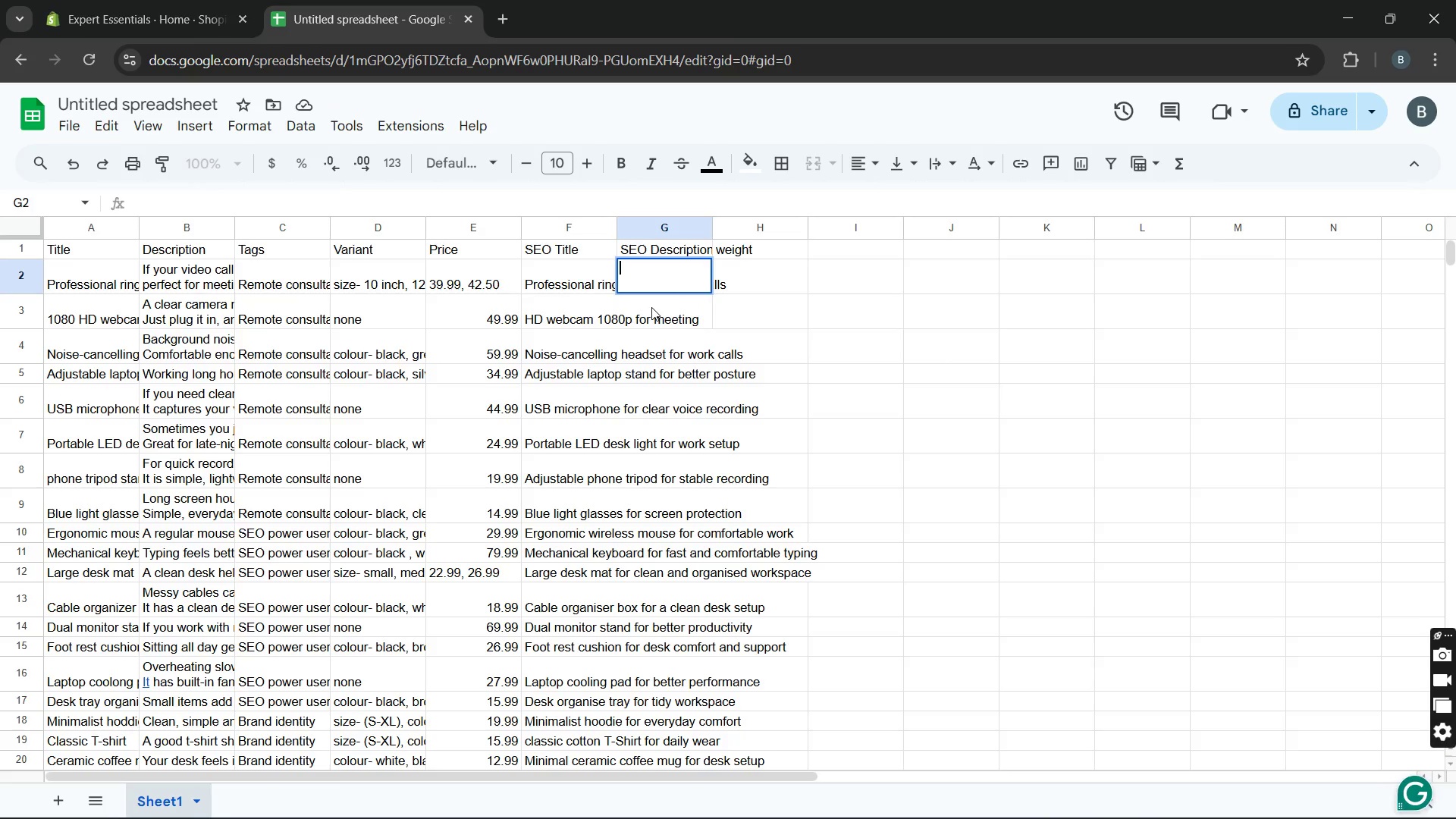 
wait(5.83)
 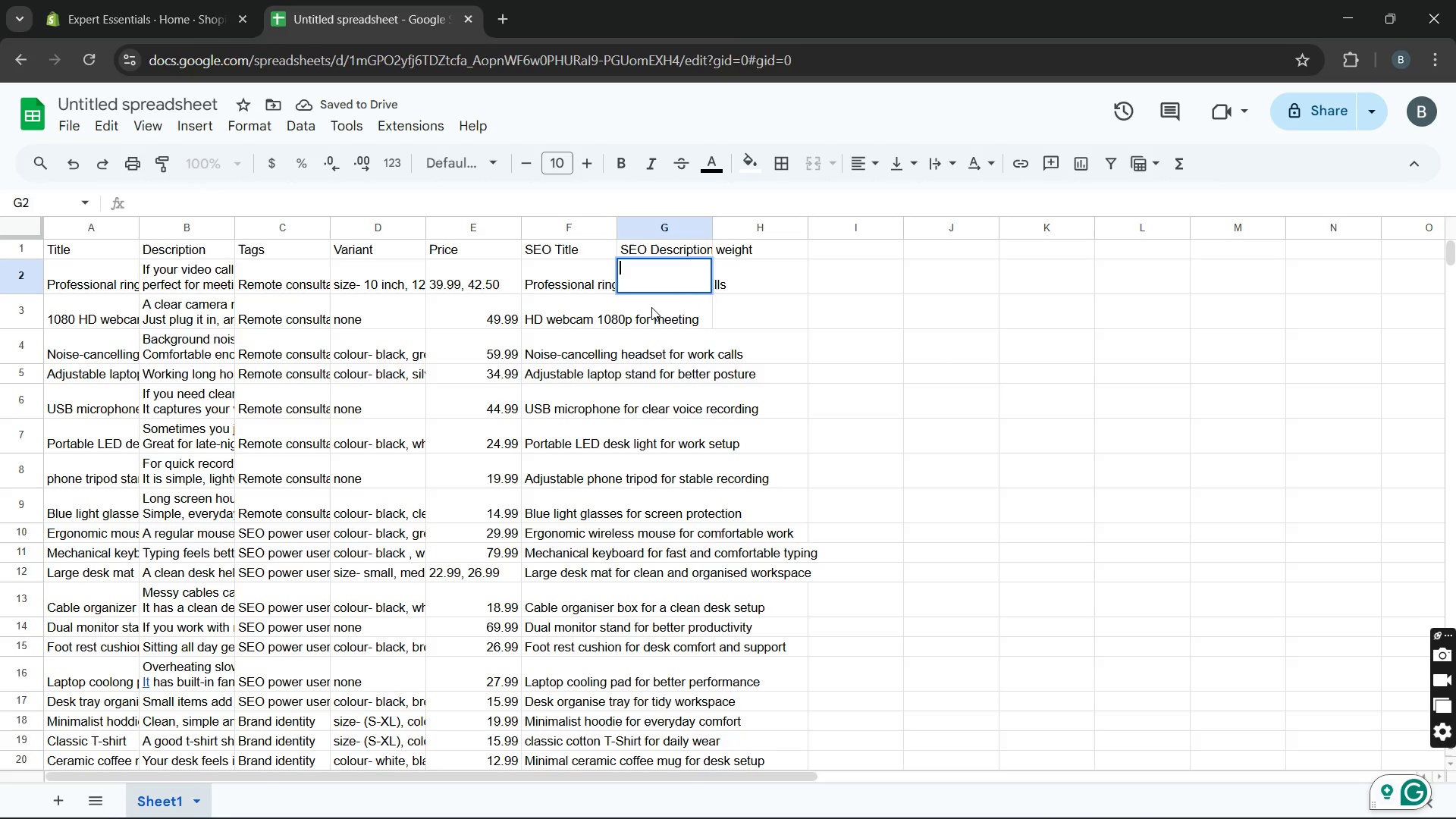 
type(Improve your video qualitu)
key(Backspace)
type(y instantly with this adjustable ring )
 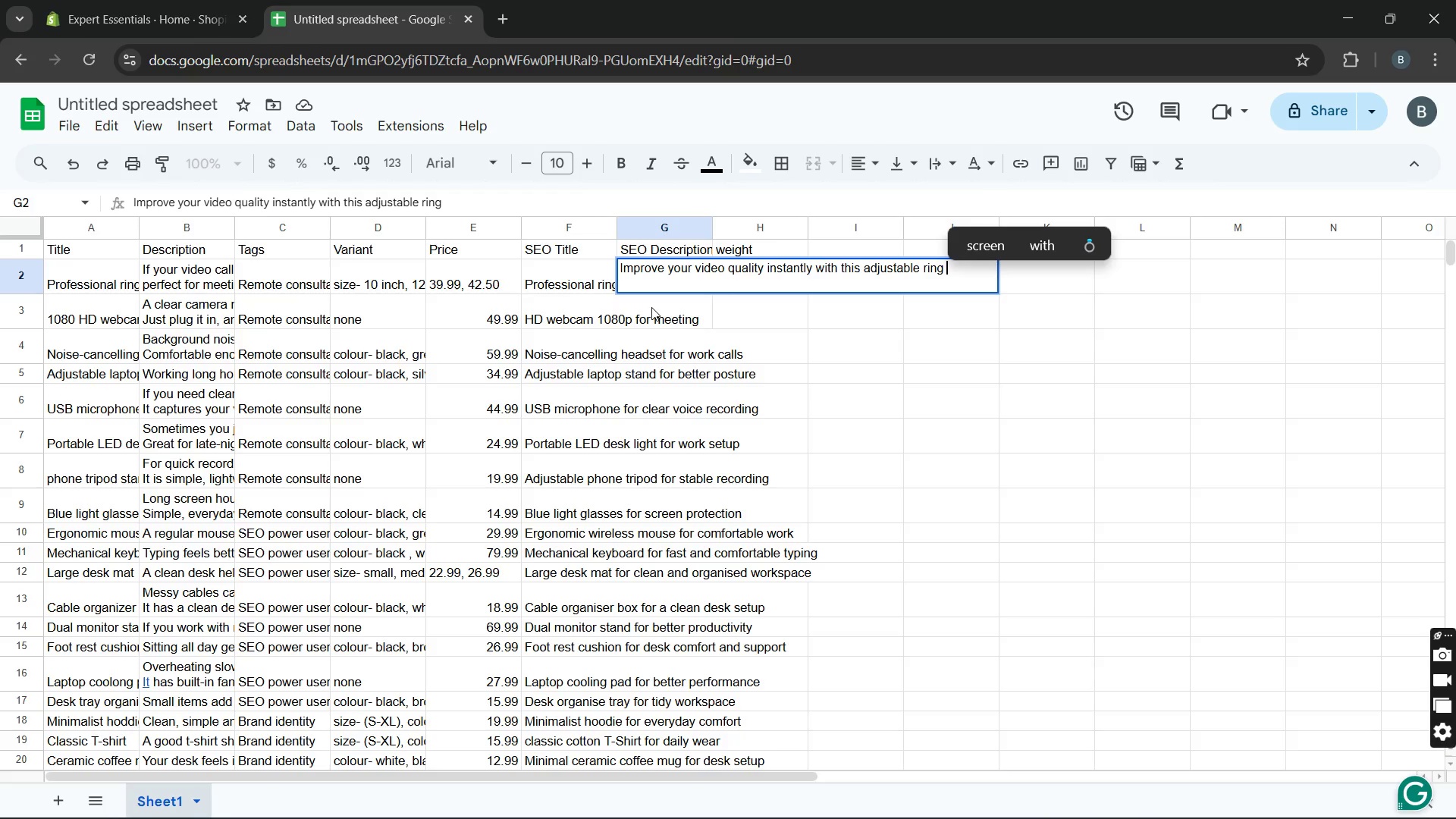 
wait(6.16)
 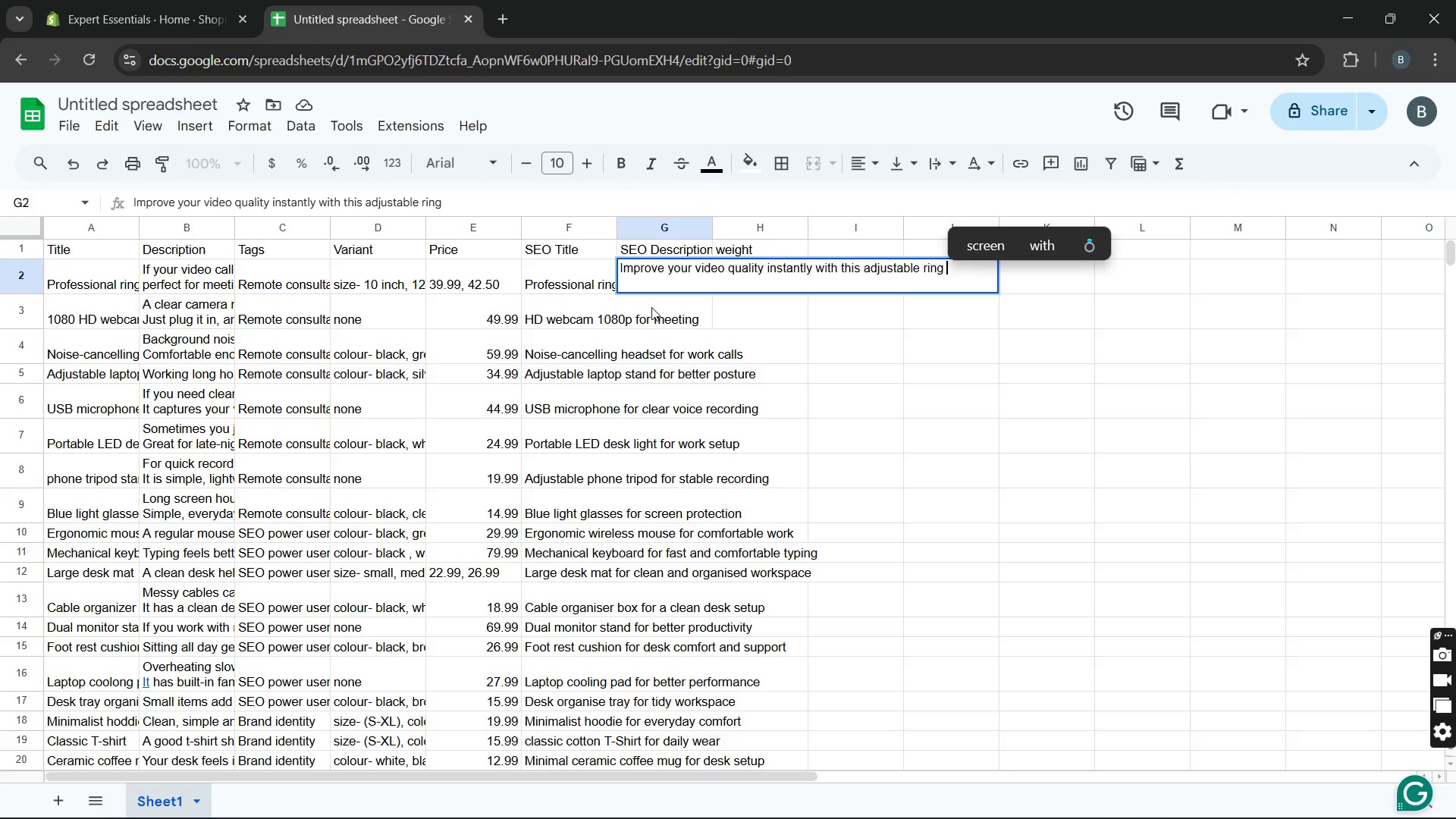 
type(light for remote )
 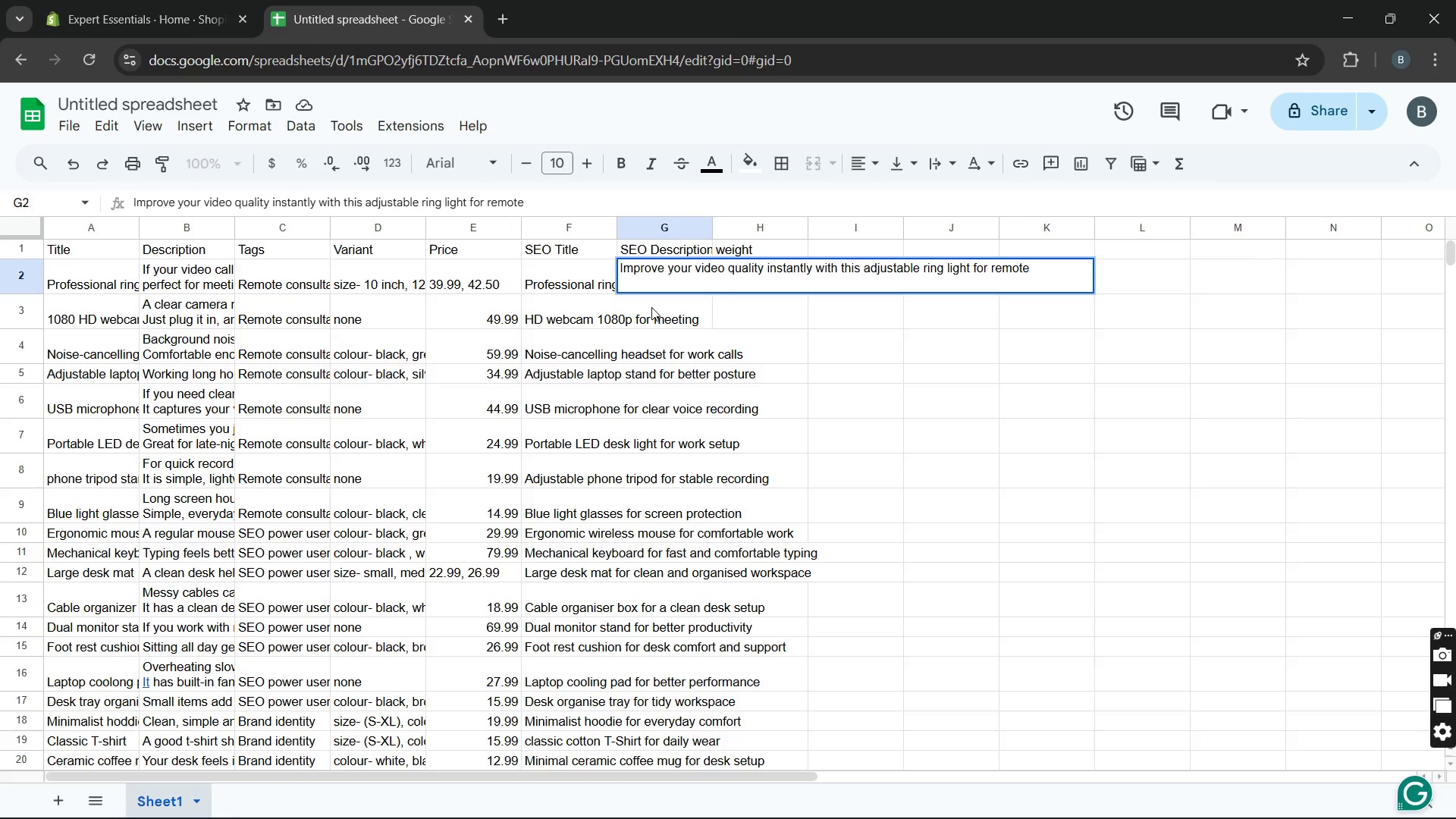 
type(work and content creation)
 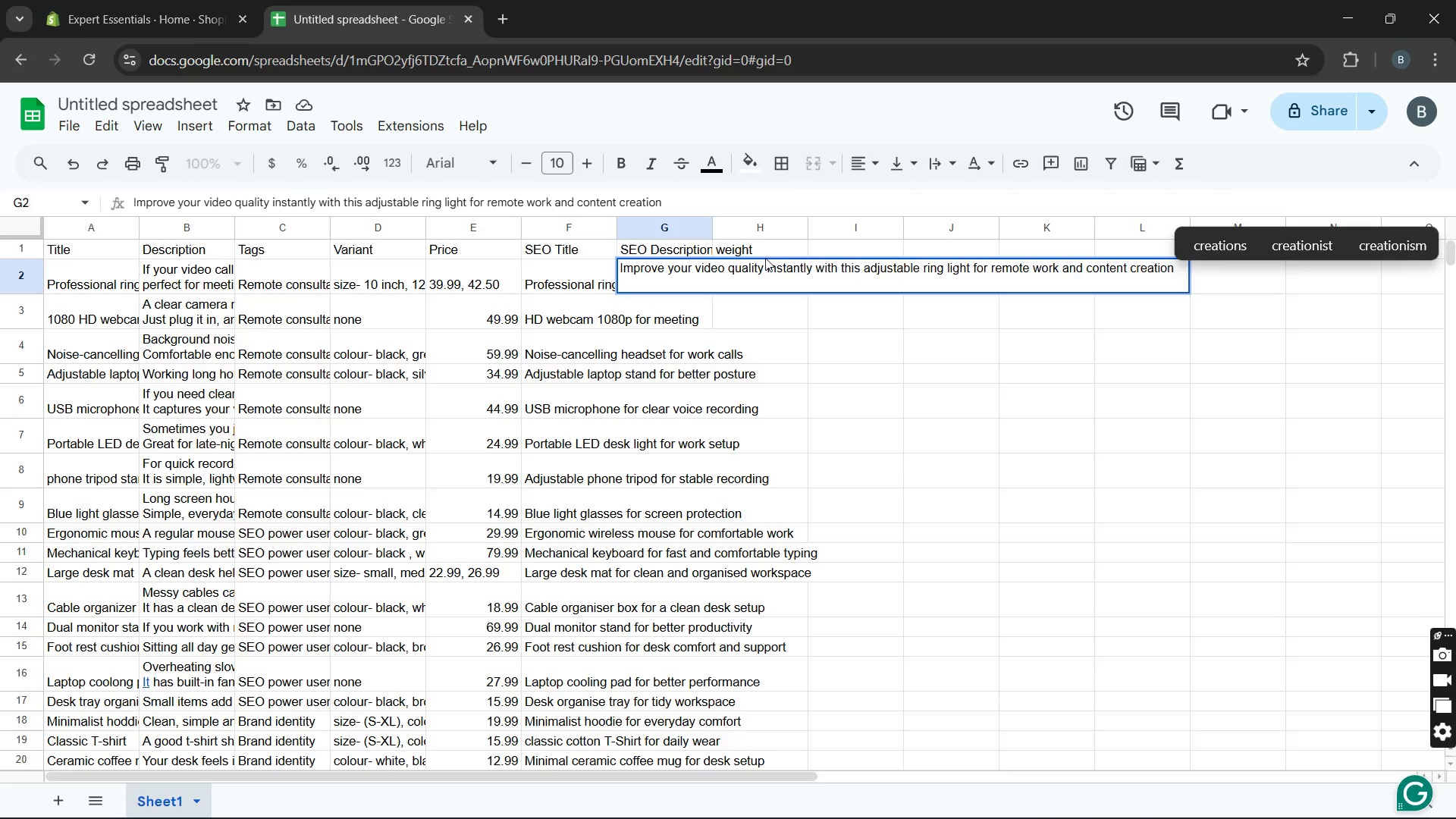 
key(Space)
 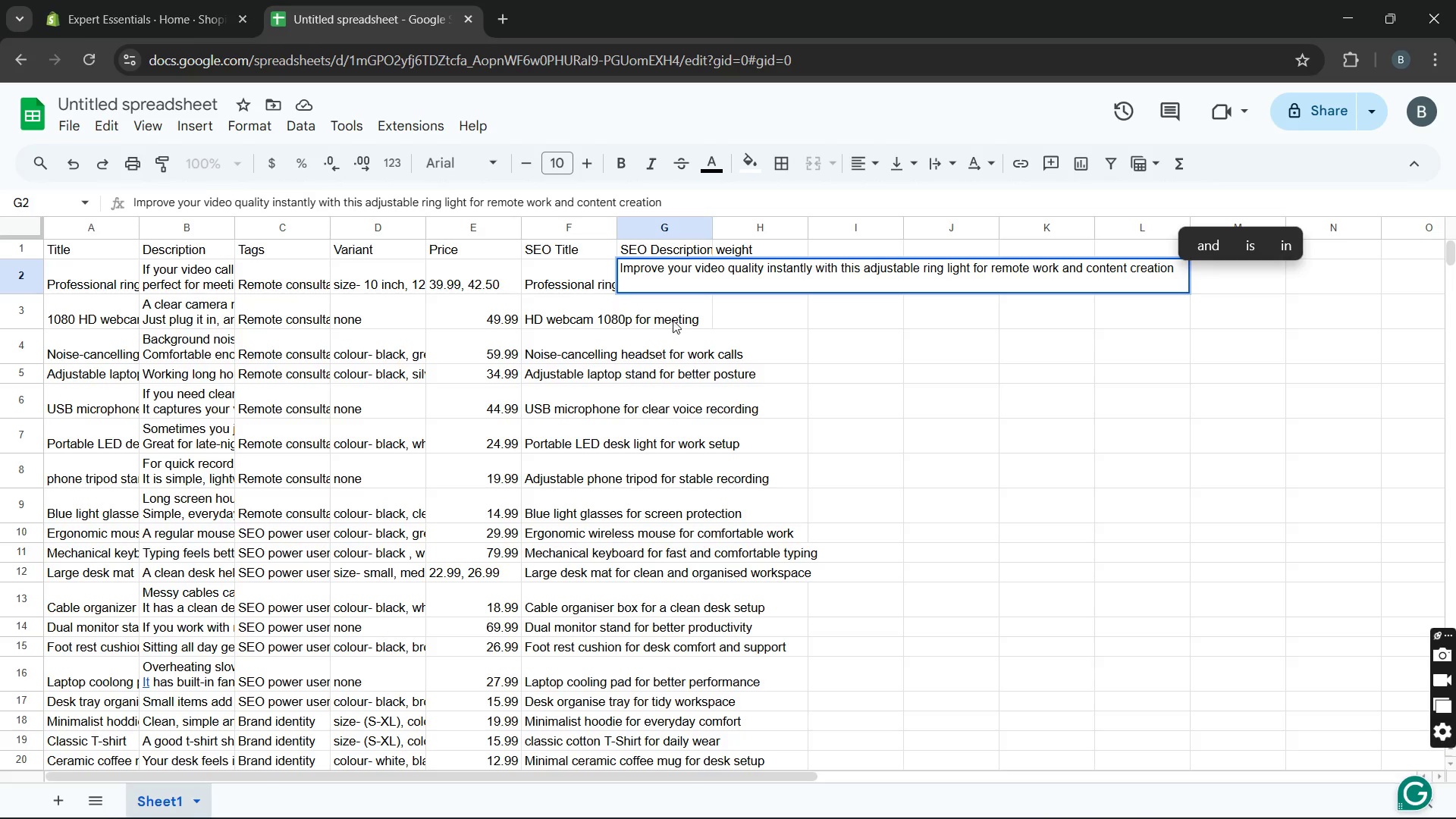 
double_click([673, 315])
 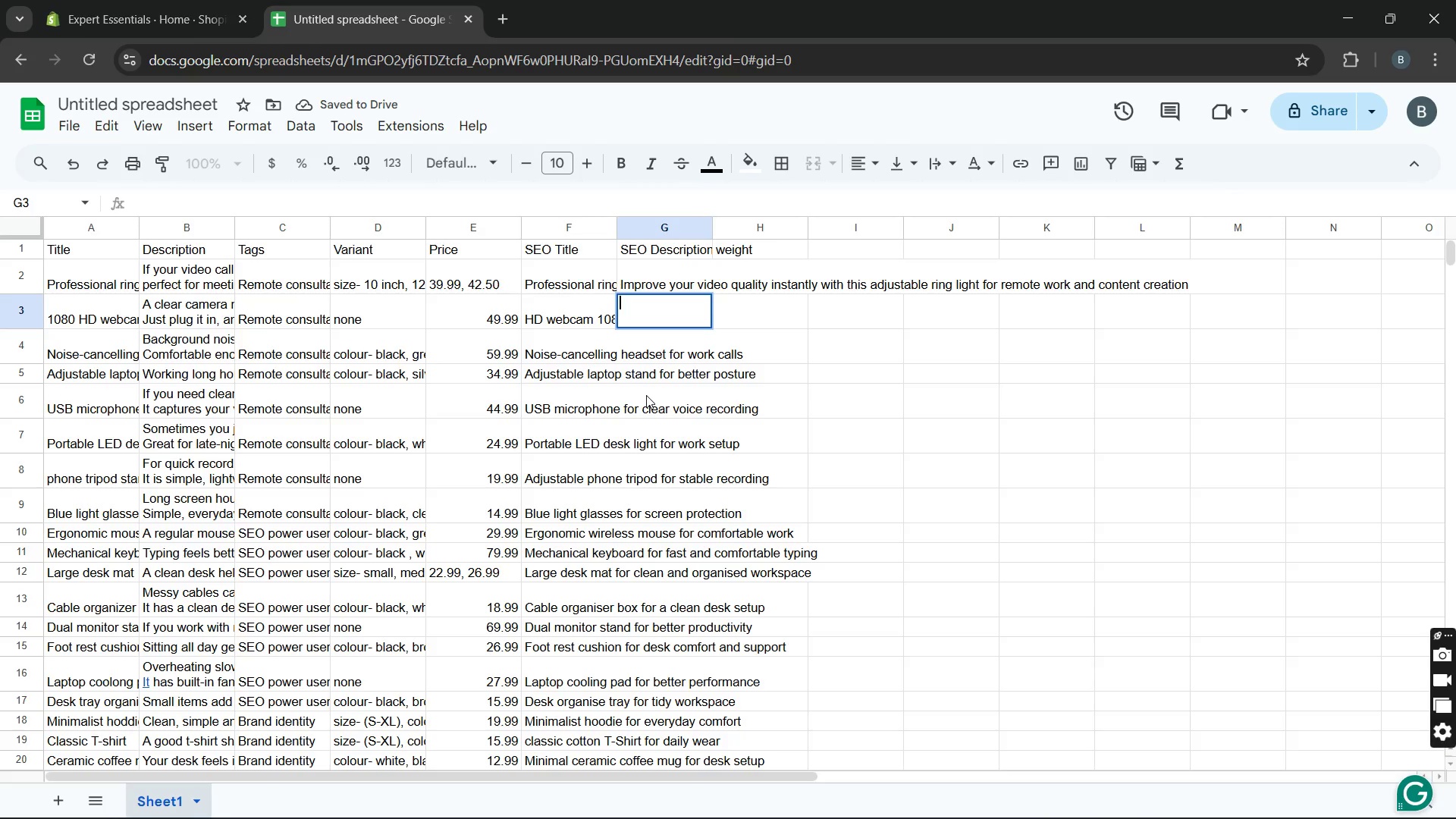 
type(Upgrade your video calls )
 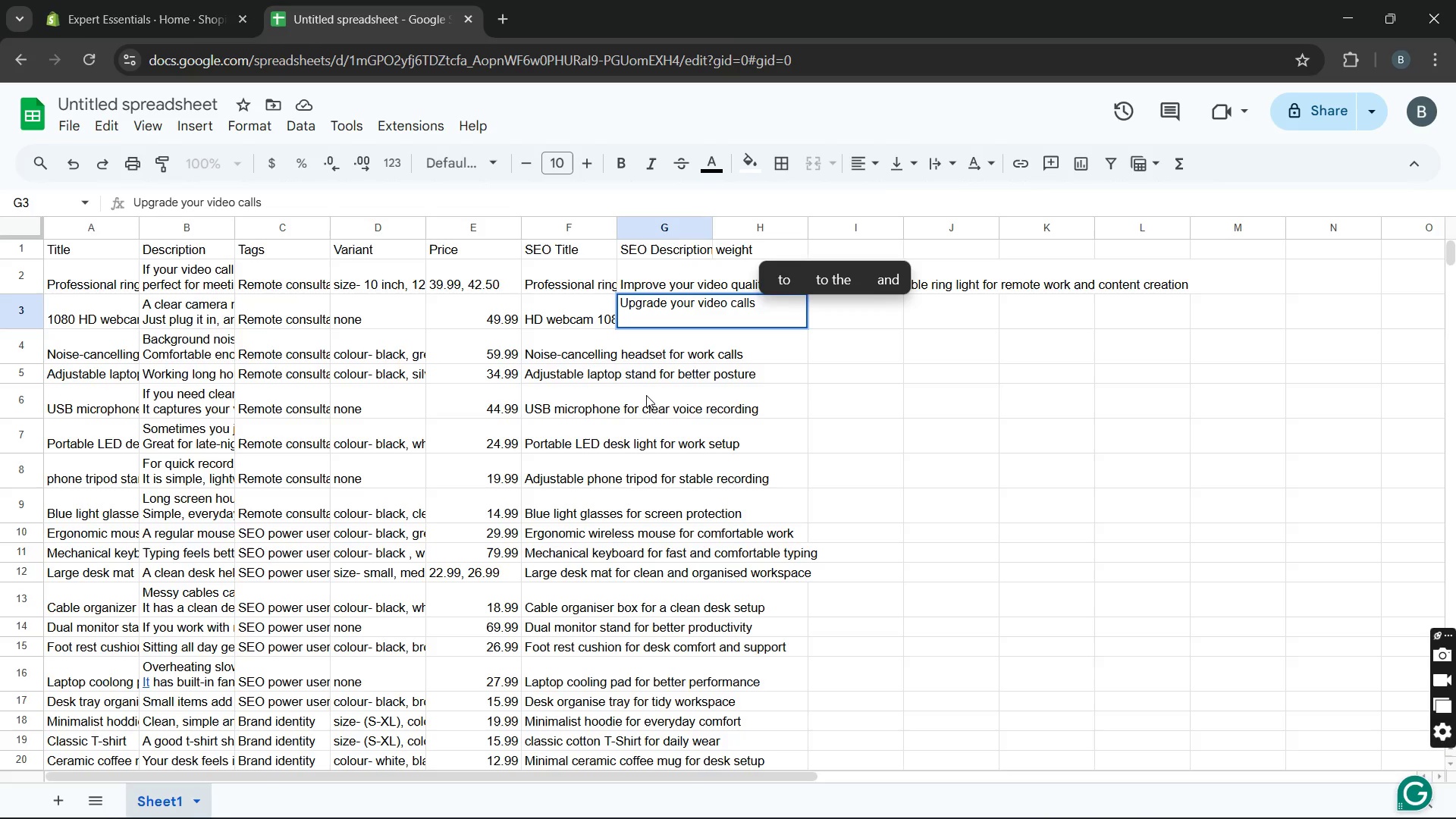 
type(with a clear 1-)
key(Backspace)
type(080p)
 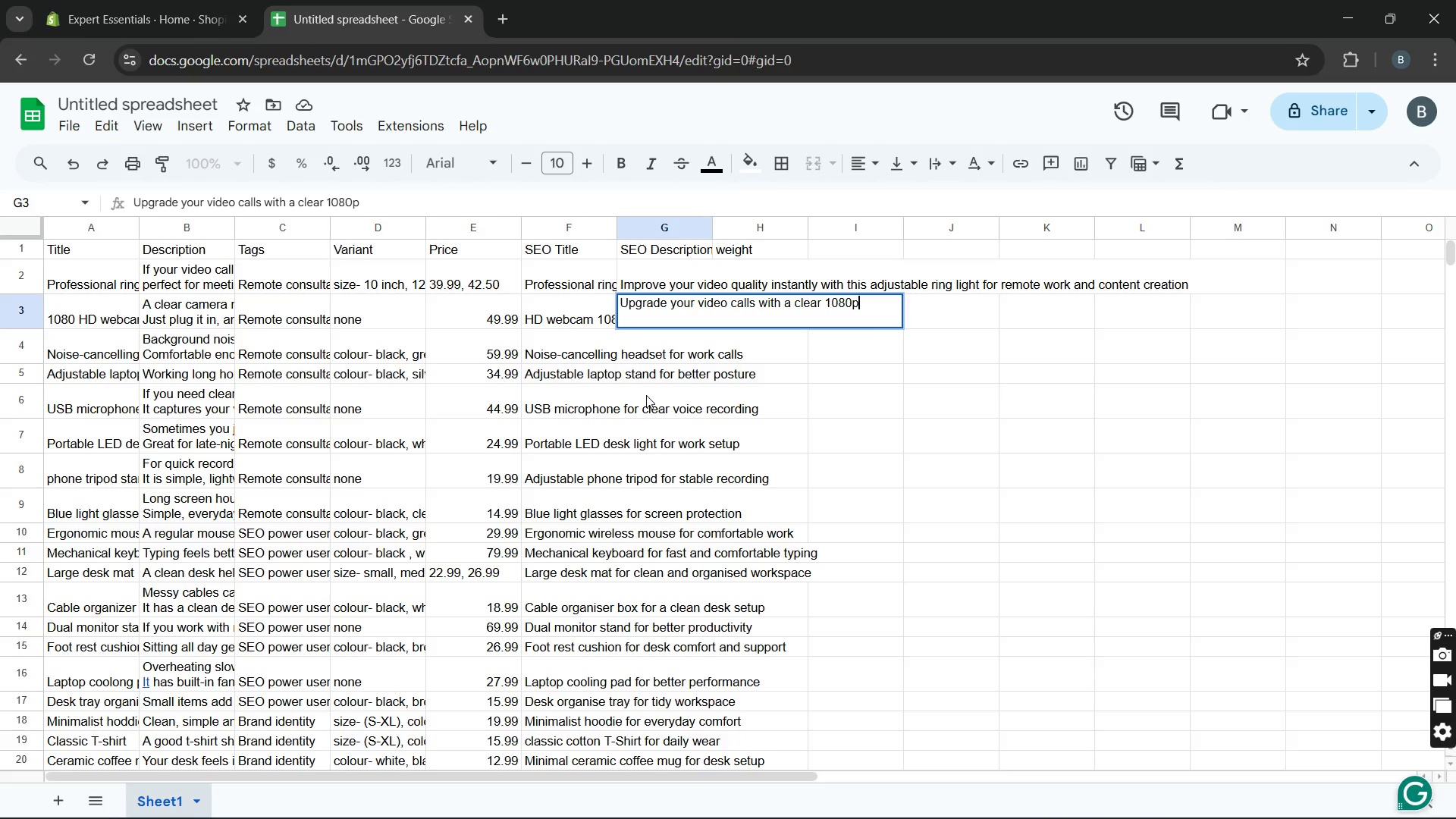 
wait(6.3)
 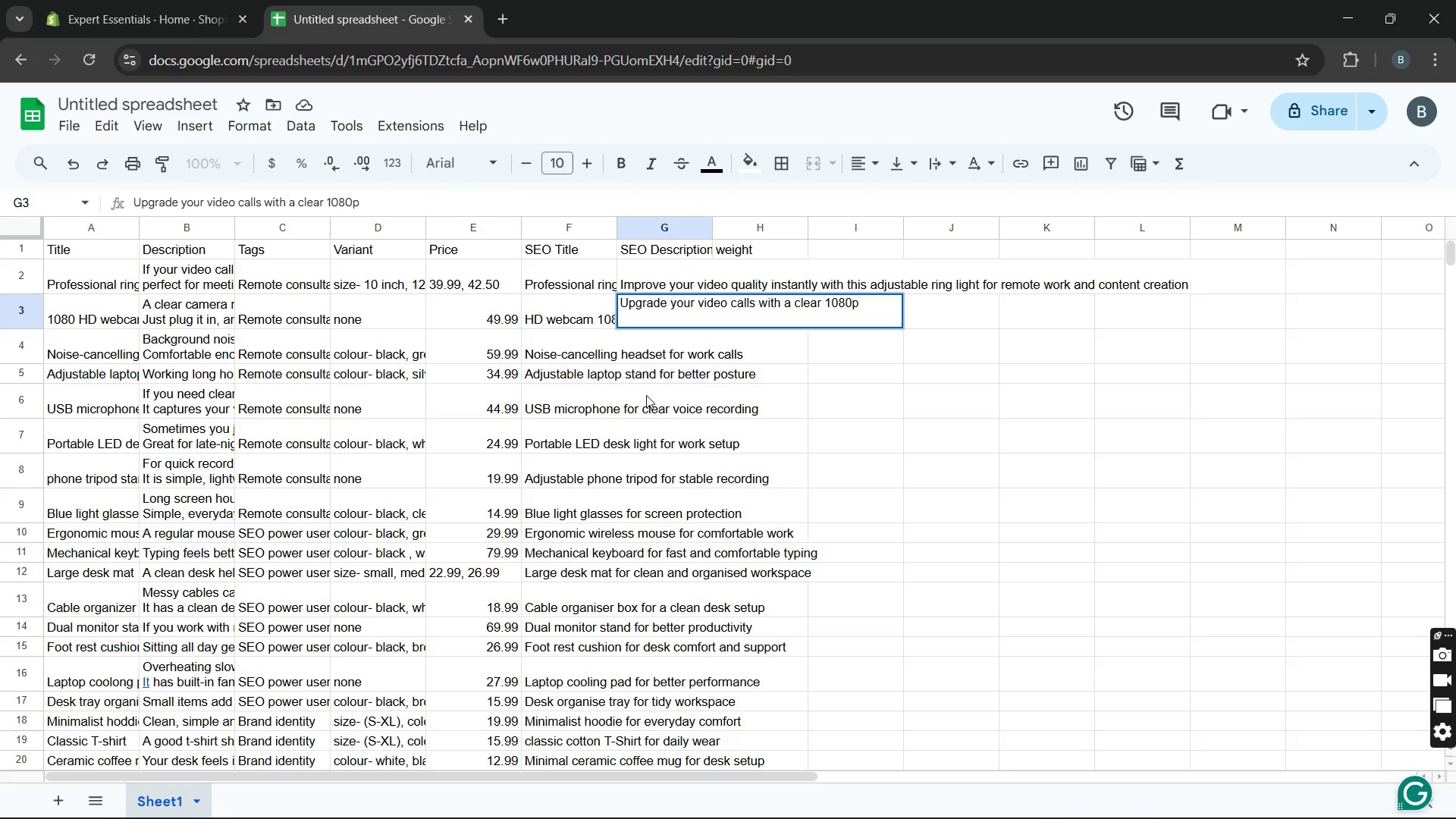 
type( )
key(Backspace)
key(Backspace)
key(Backspace)
type(0P webcam )
 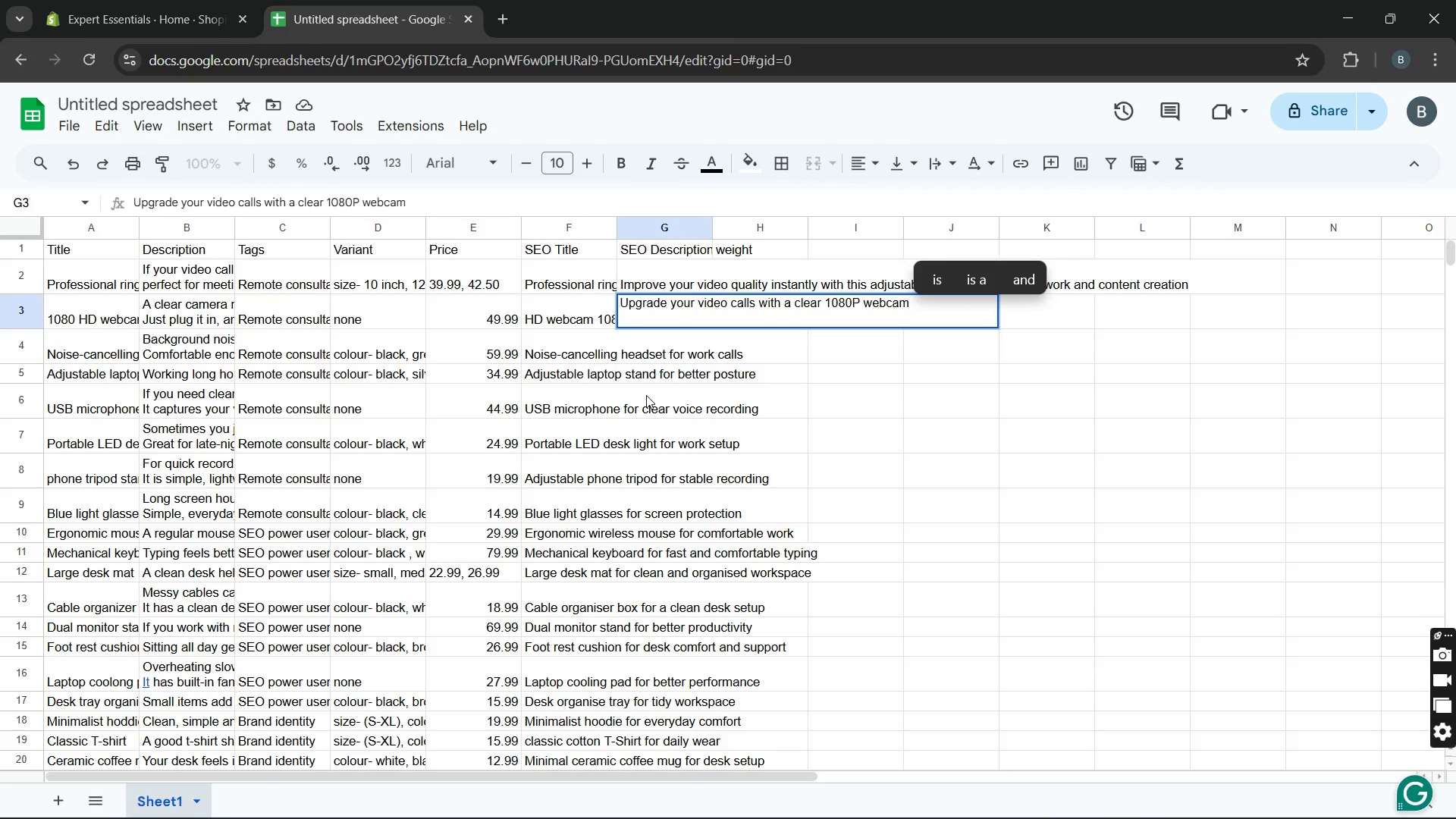 
key(Backspace)
type(. e)
key(Backspace)
type(EAS)
key(Backspace)
key(Backspace)
type(asy setup and reliable peformance.)
 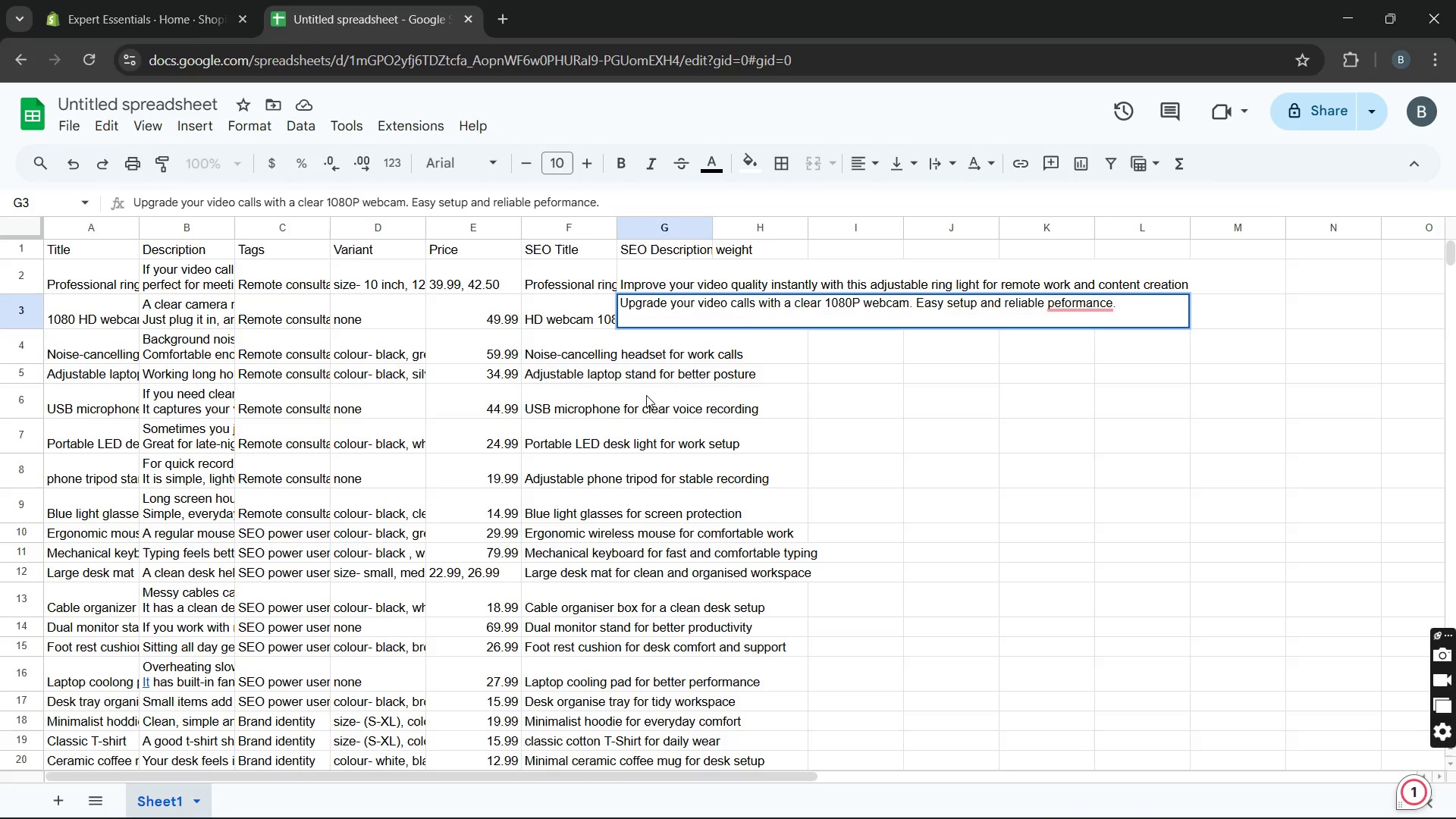 
wait(6.69)
 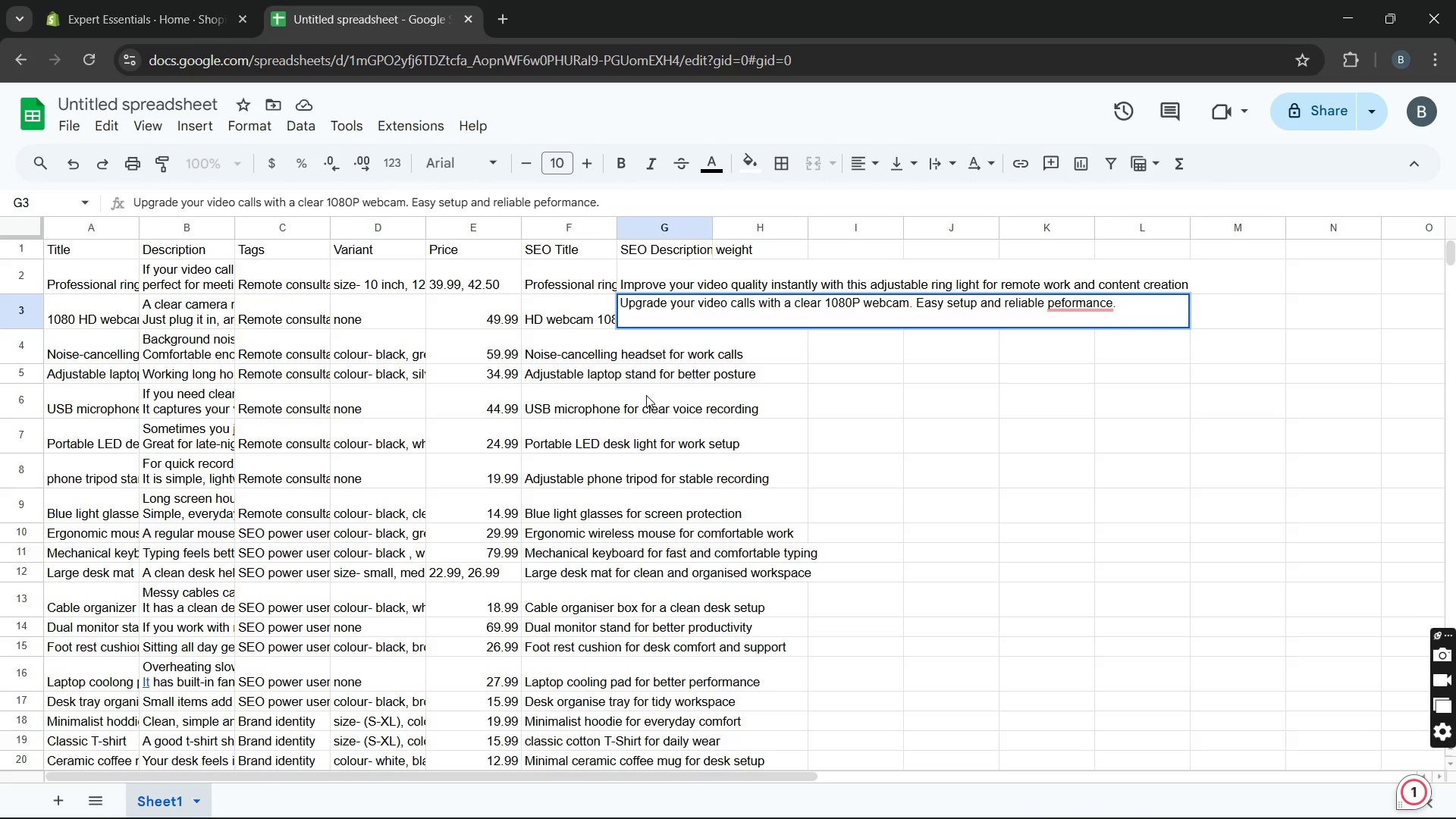 
left_click([1079, 303])
 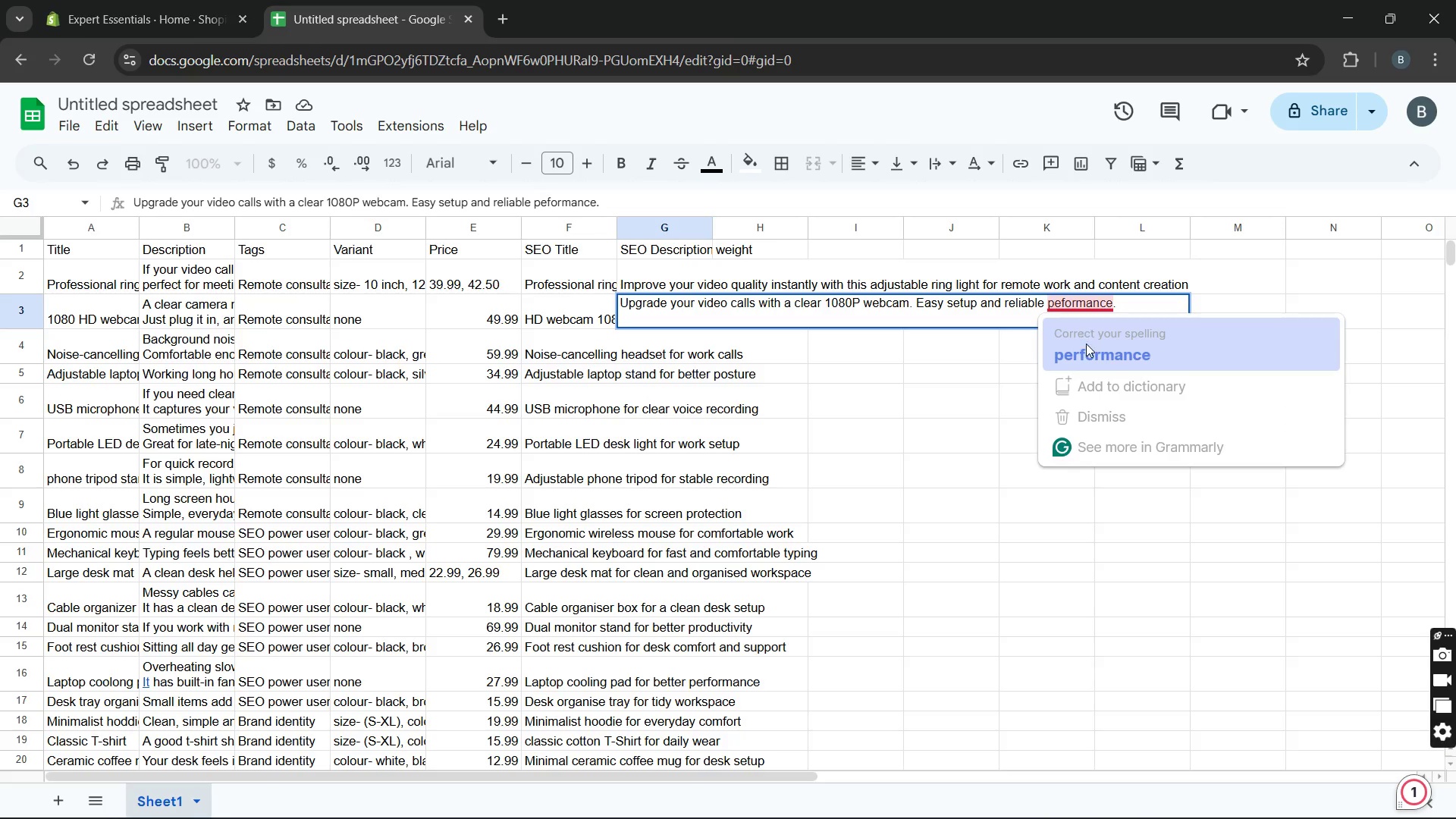 
left_click([1086, 344])
 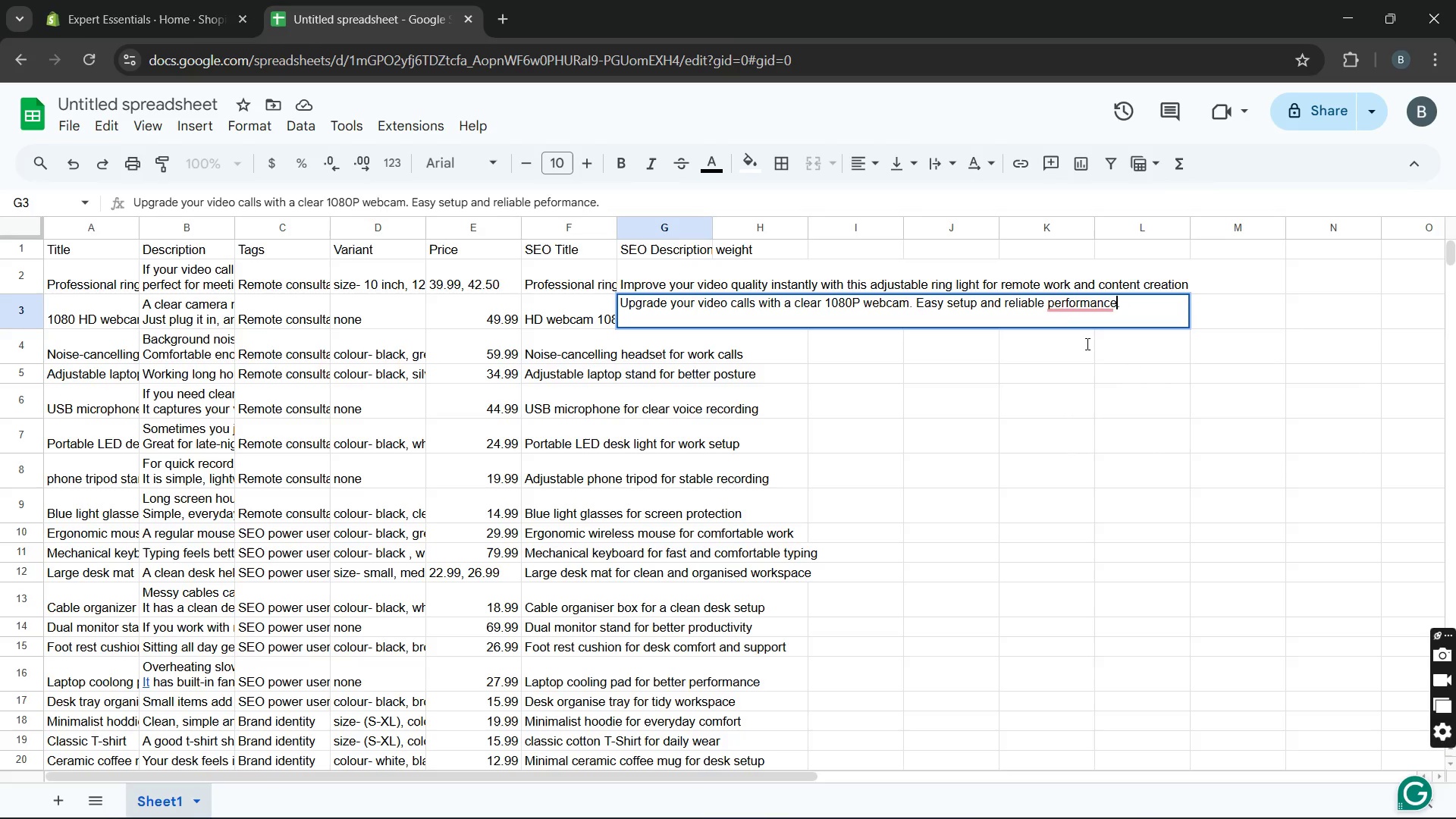 
key(Unknown)
 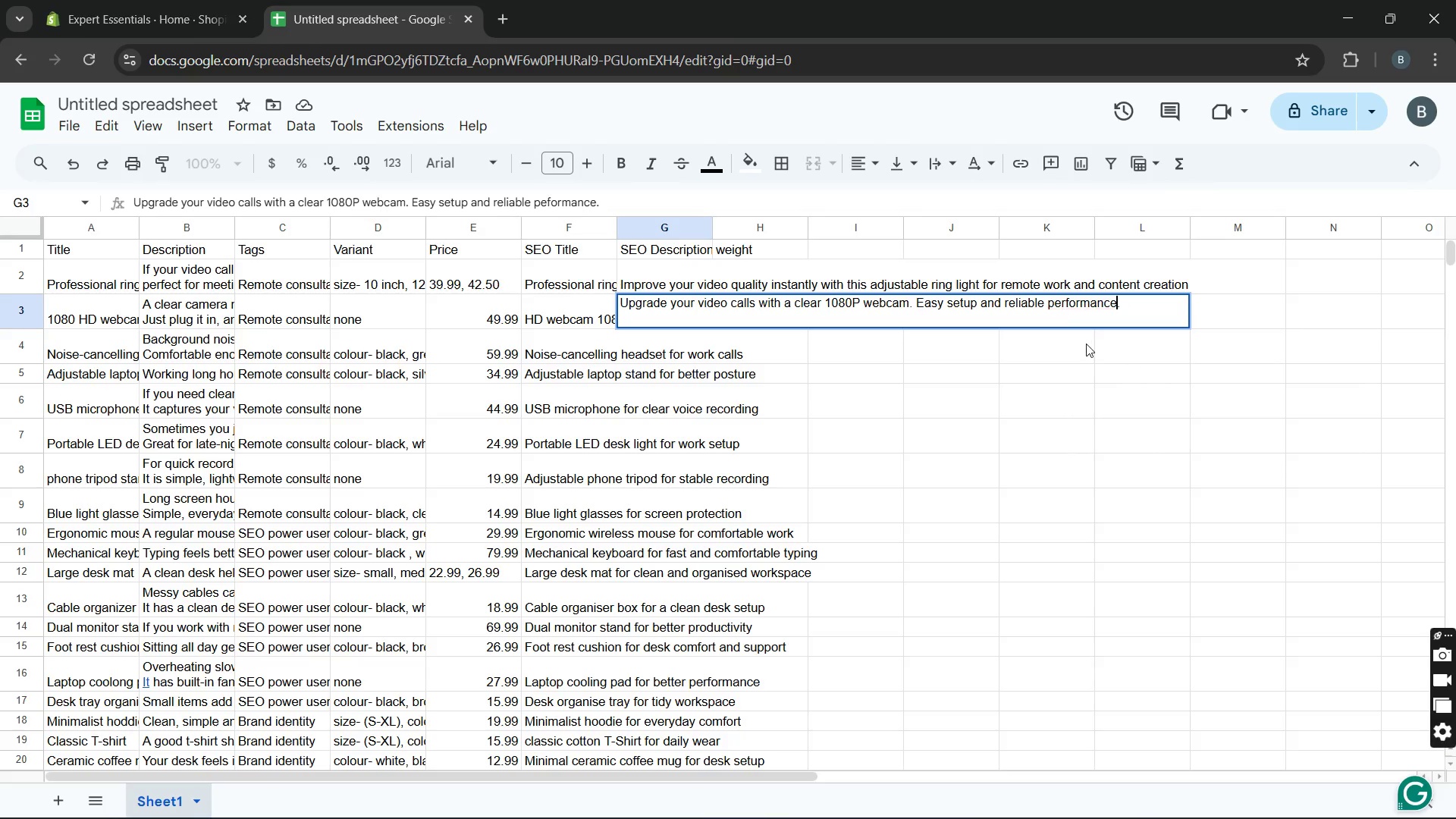 
key(Unknown)
 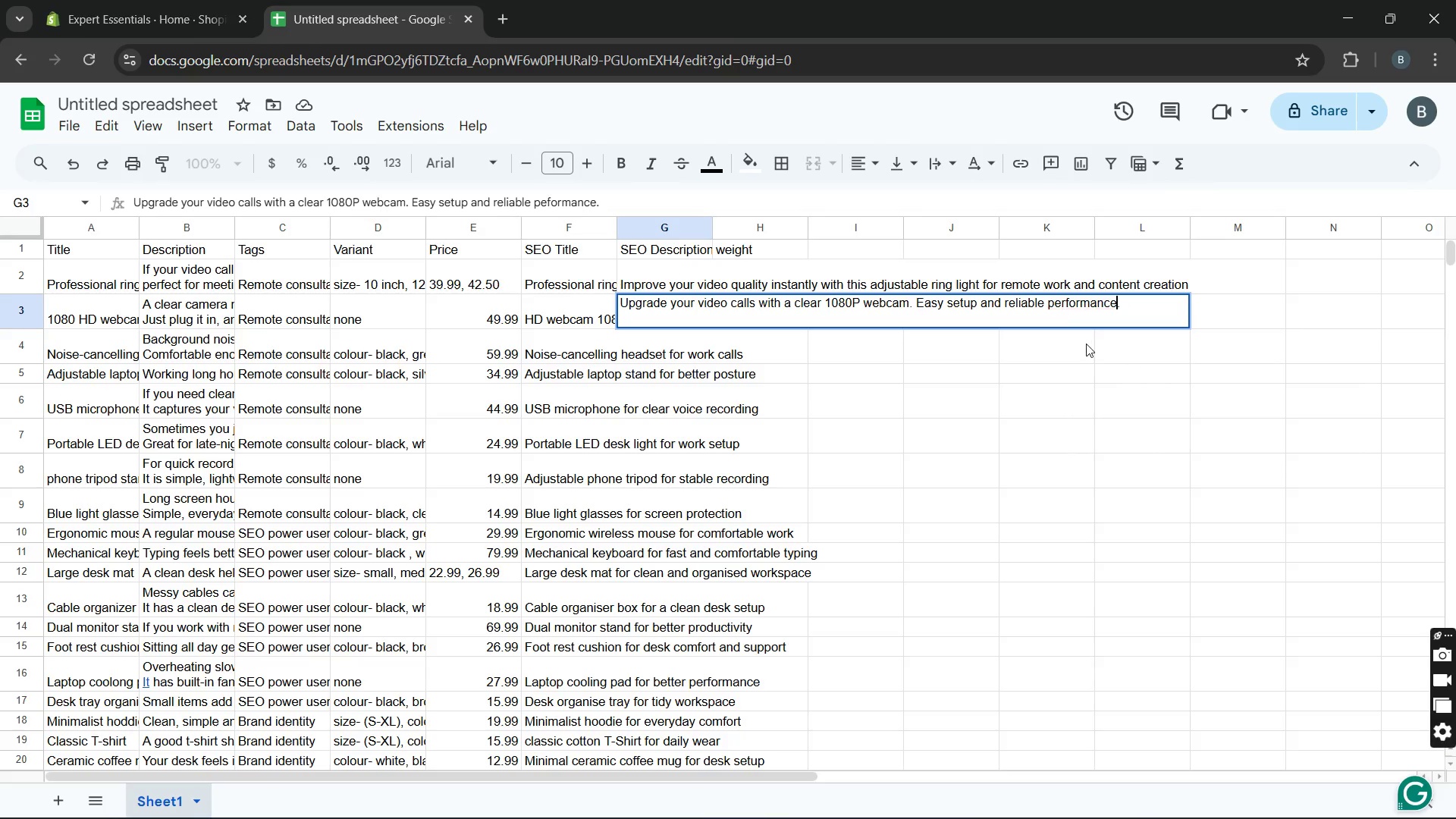 
key(Unknown)
 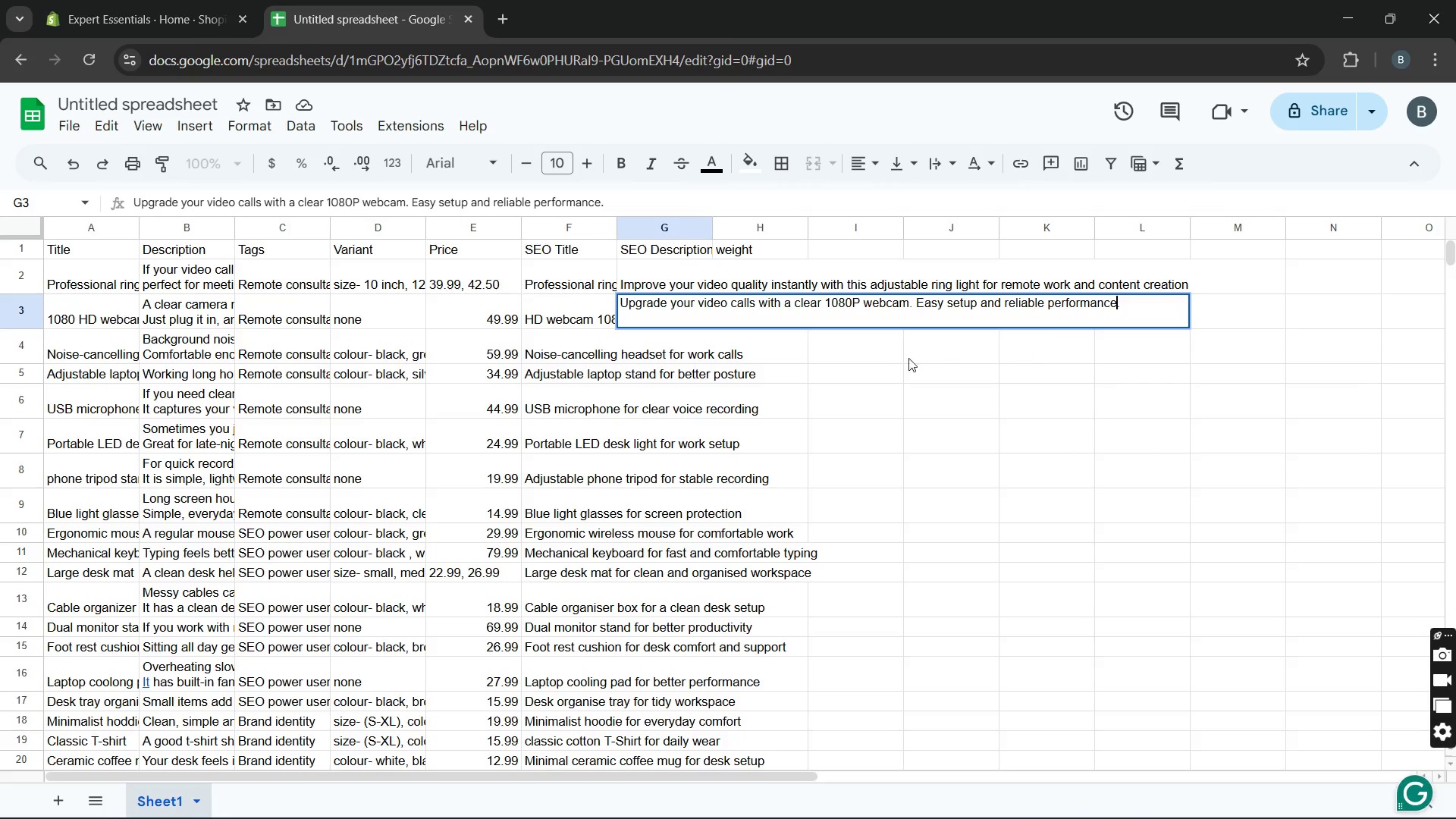 
key(Unknown)
 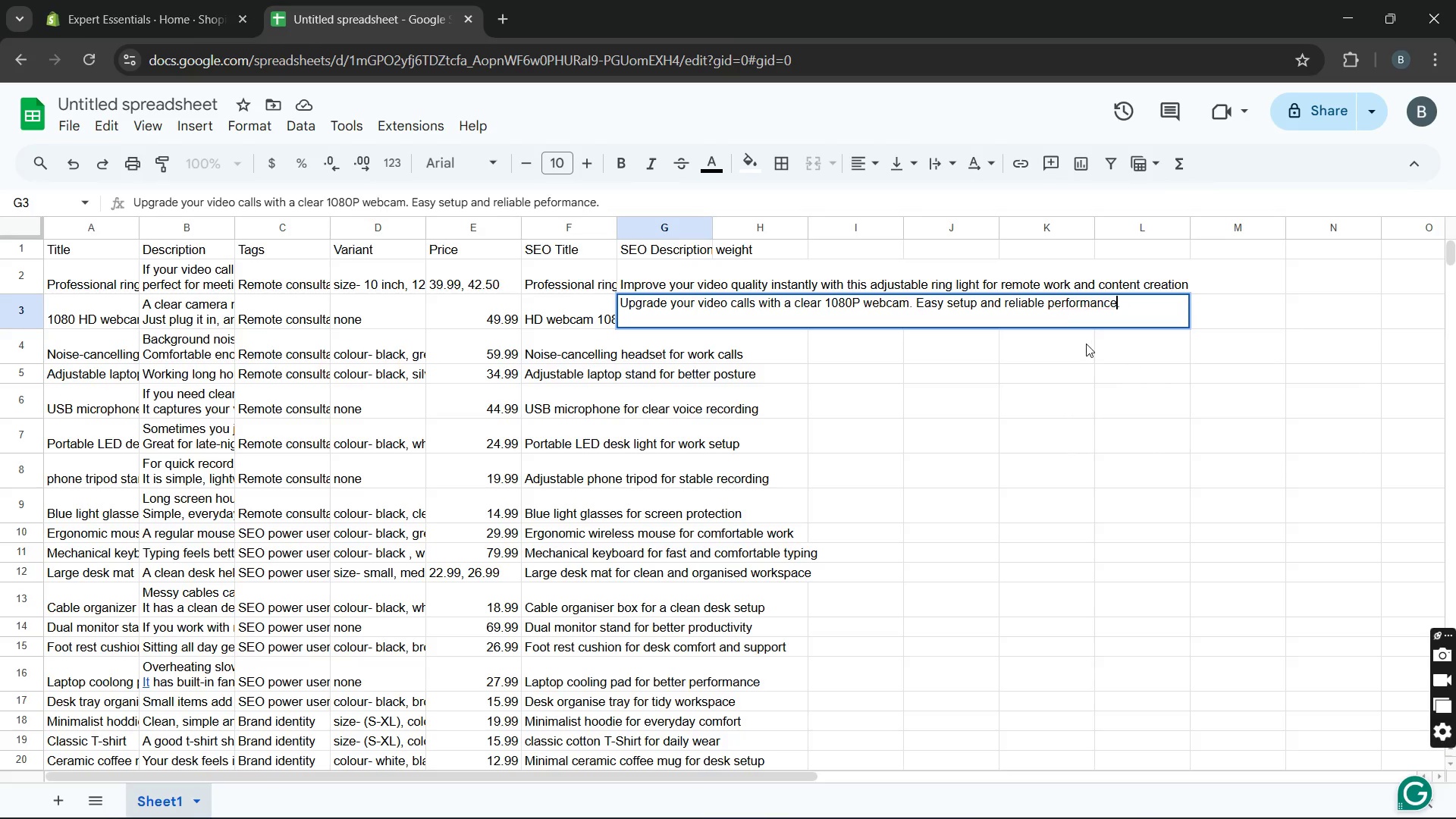 
key(Unknown)
 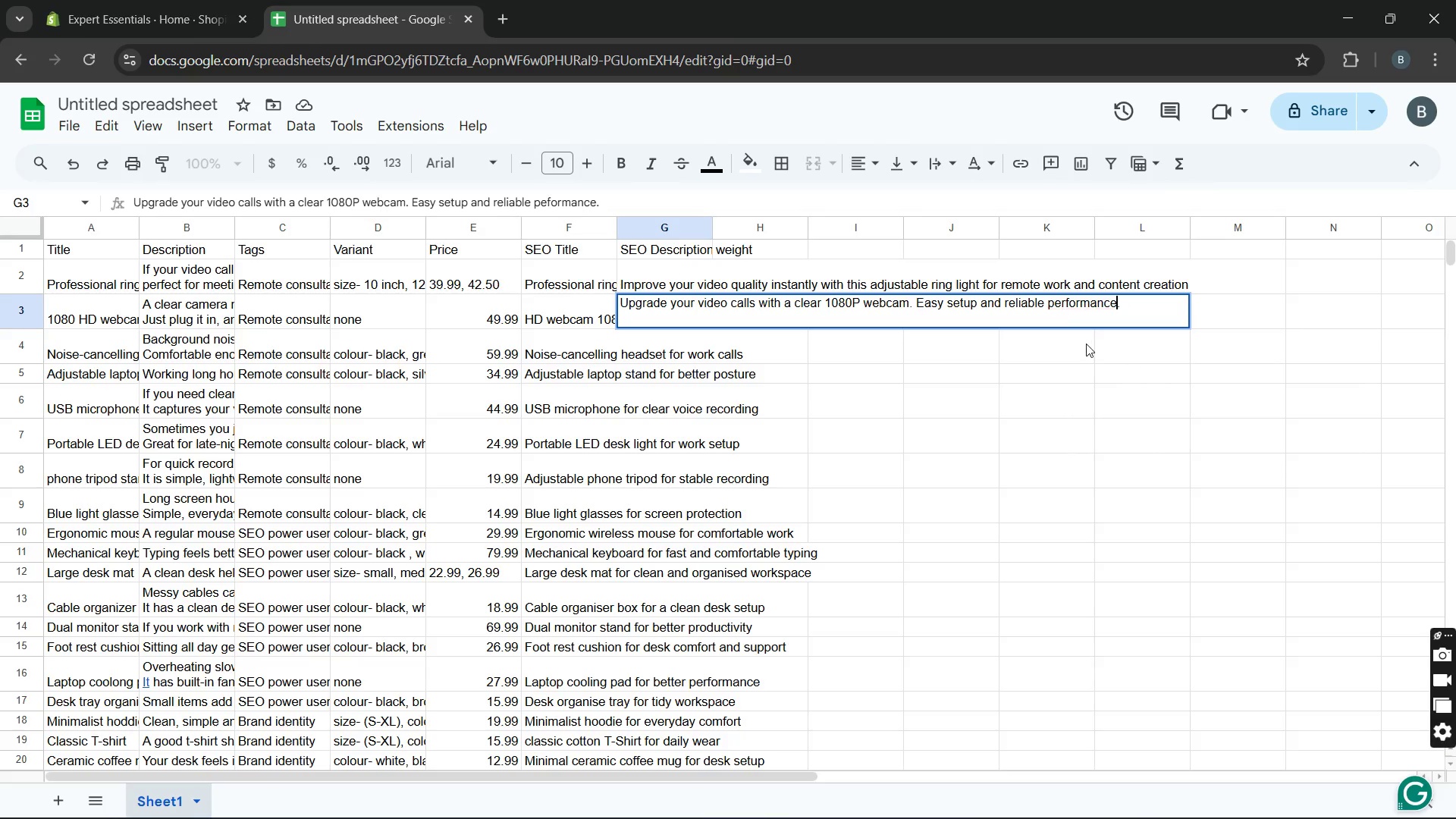 
key(Unknown)
 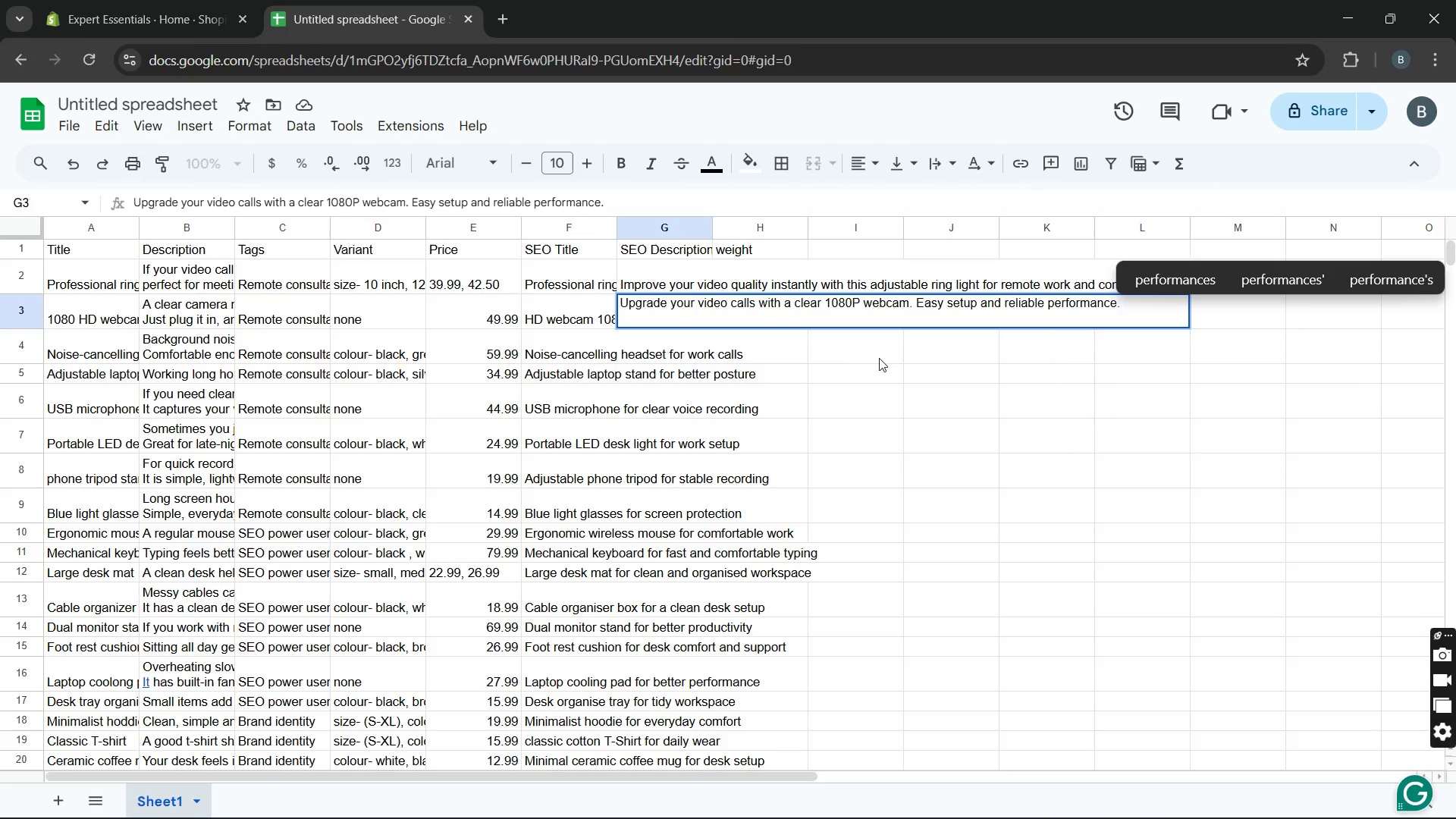 
key(Unknown)
 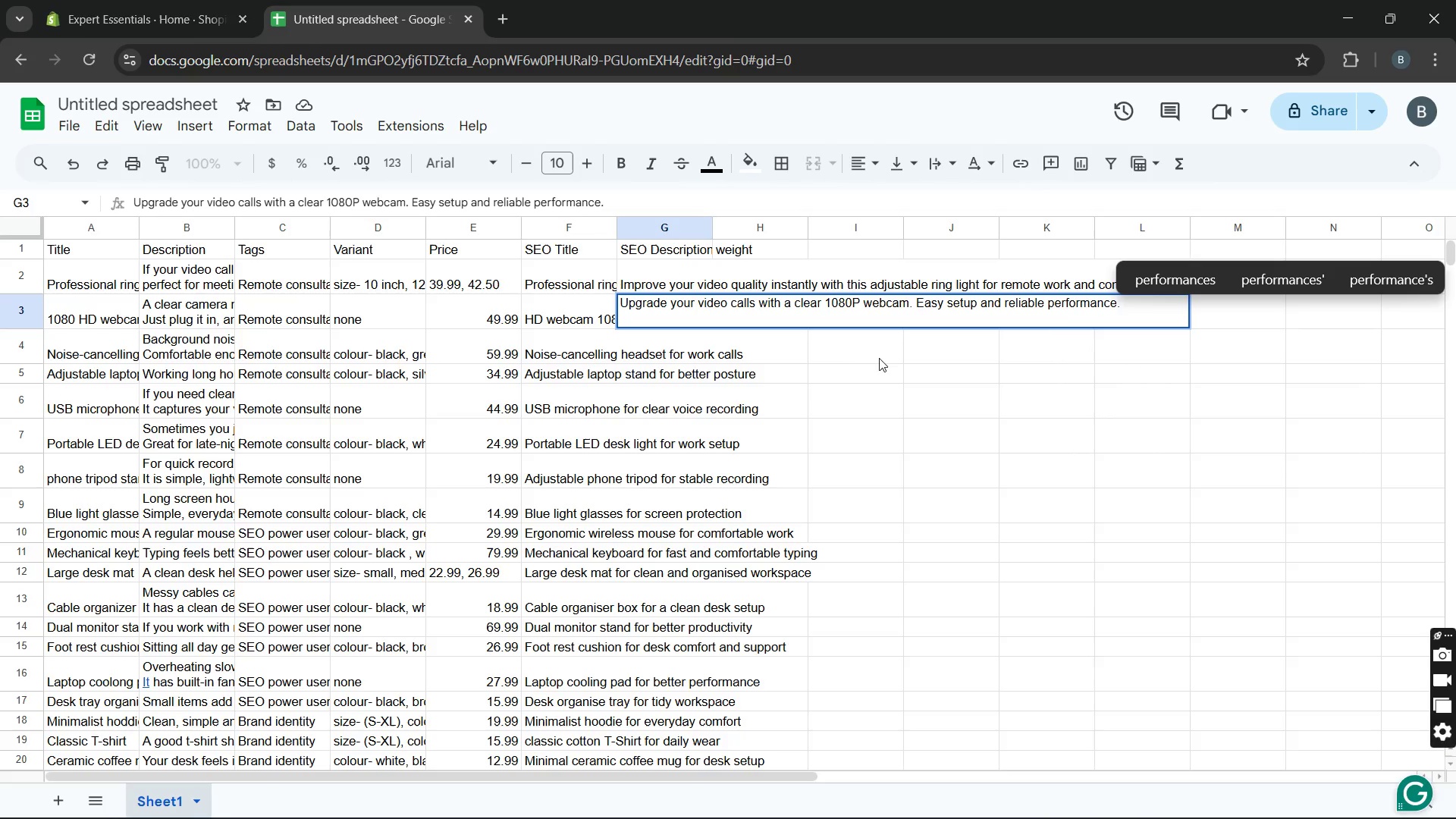 
key(Unknown)
 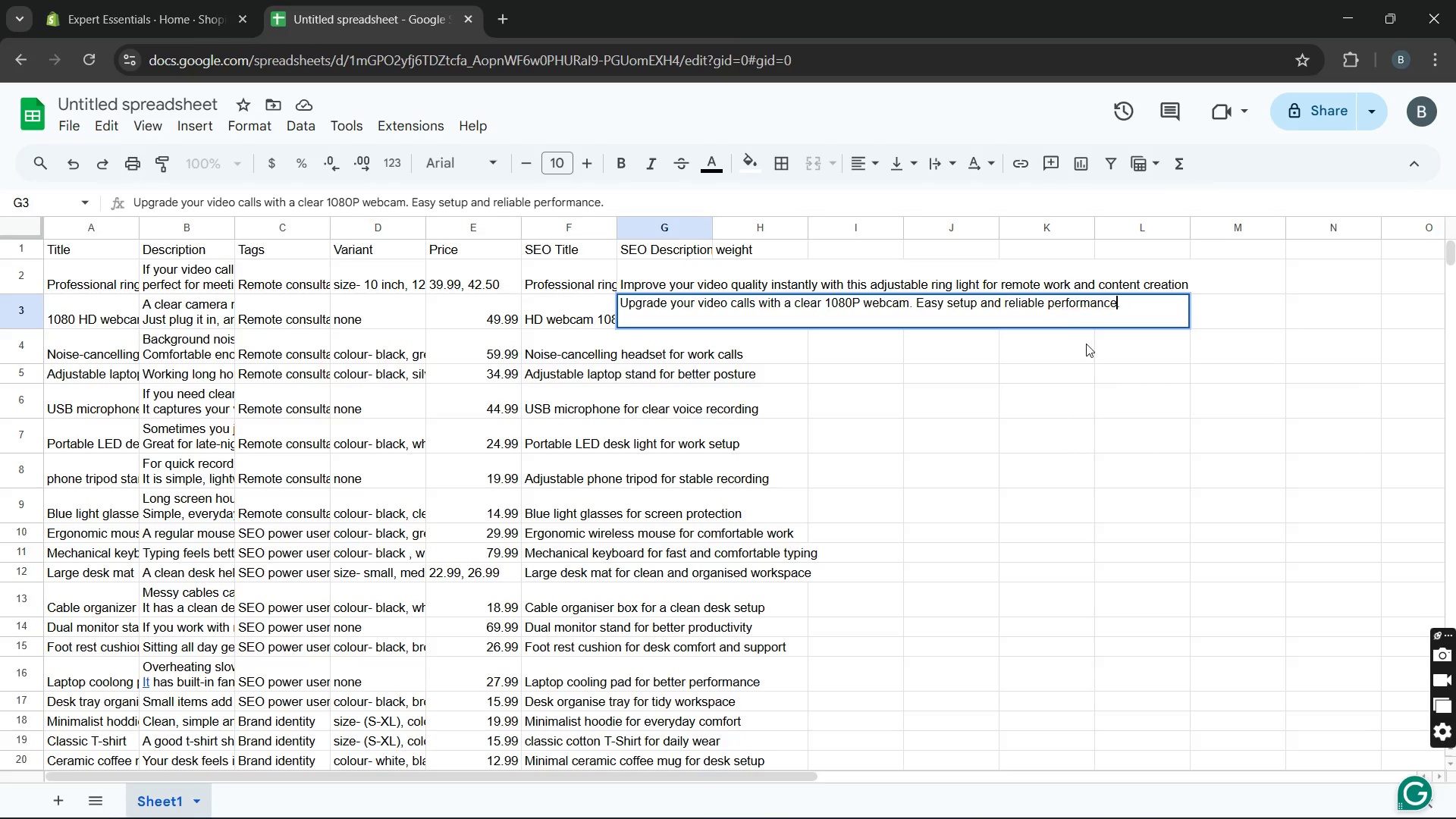 
key(Unknown)
 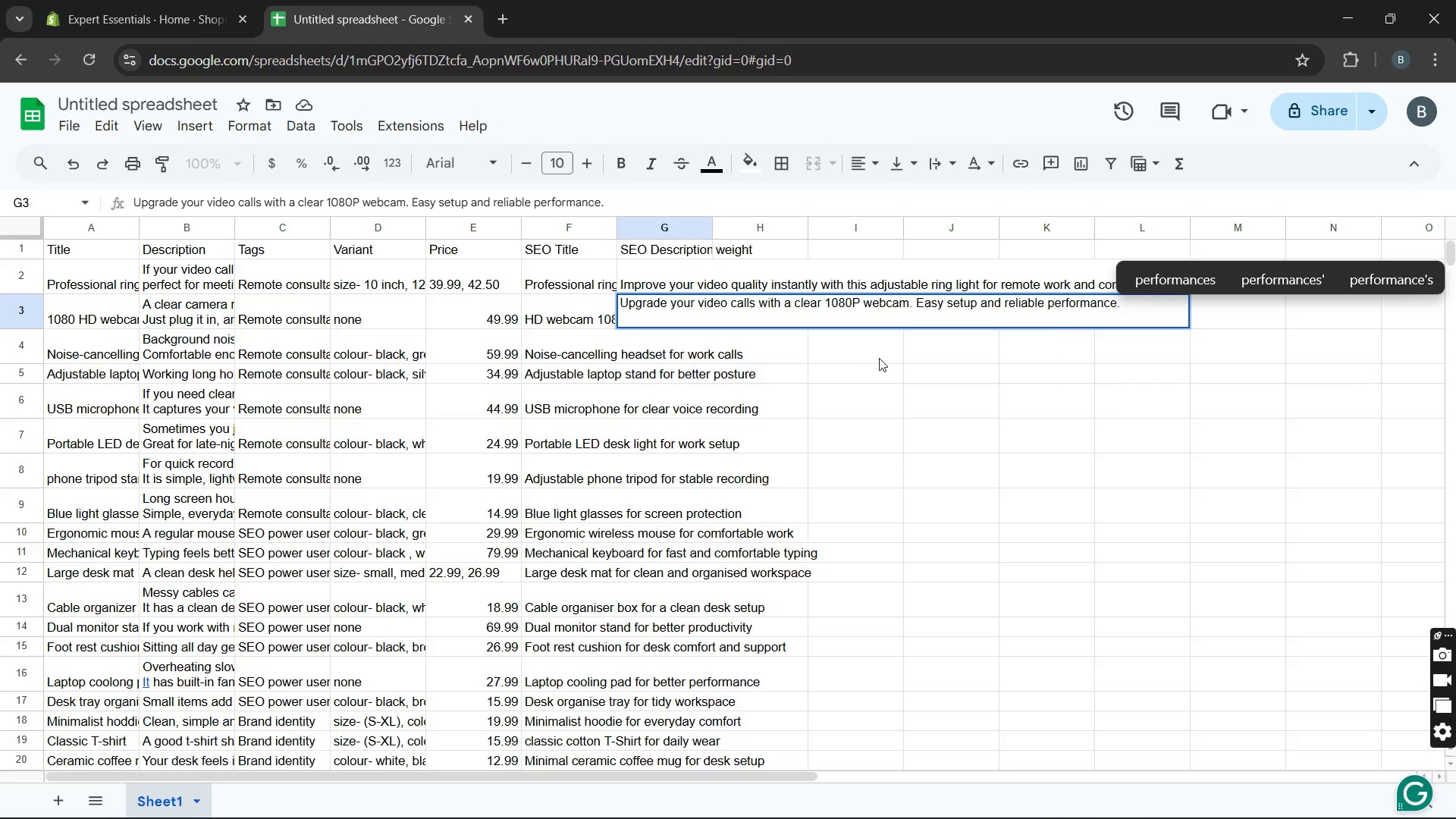 
key(Unknown)
 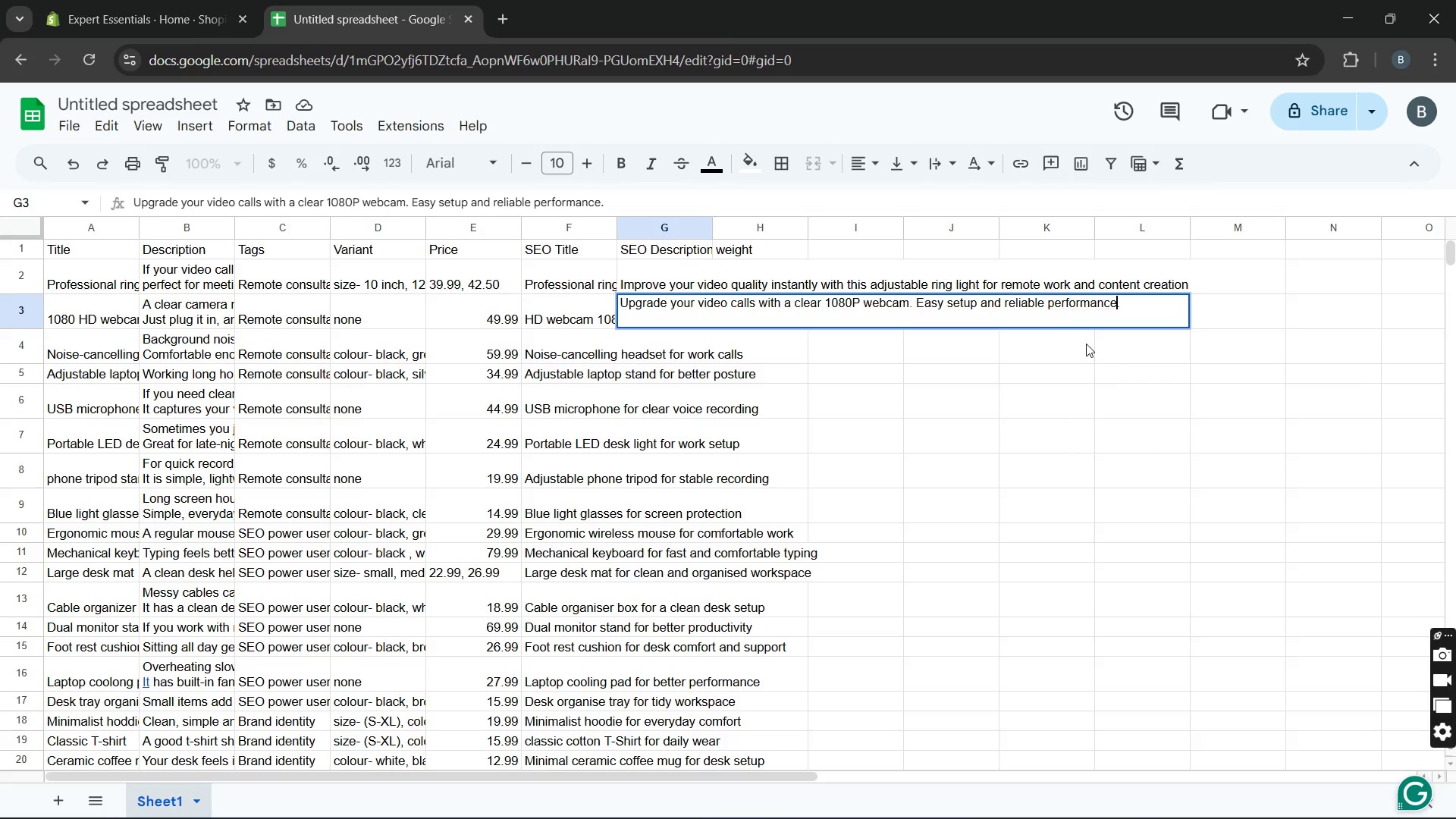 
key(Unknown)
 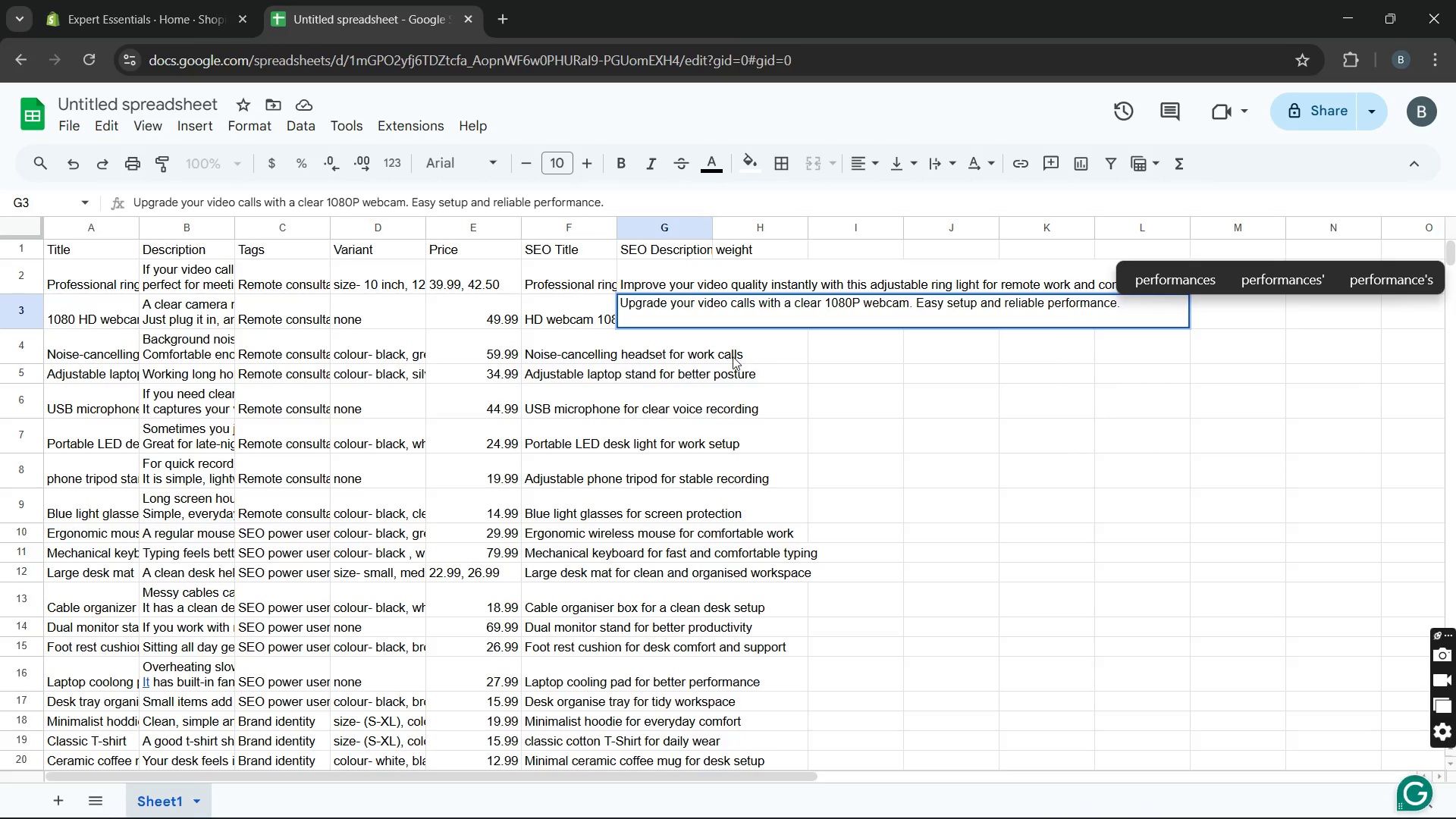 
double_click([733, 356])
 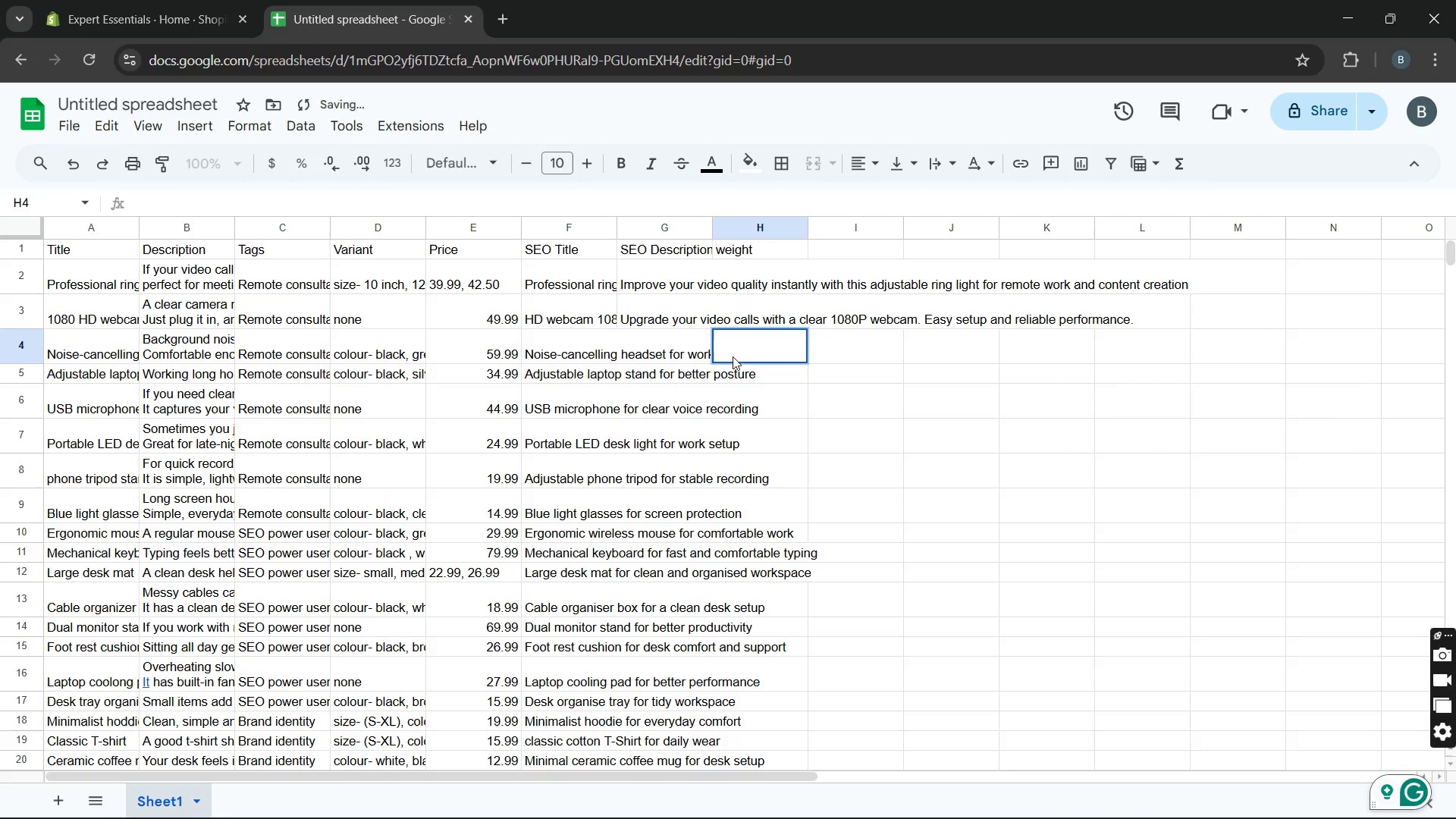 
triple_click([733, 356])
 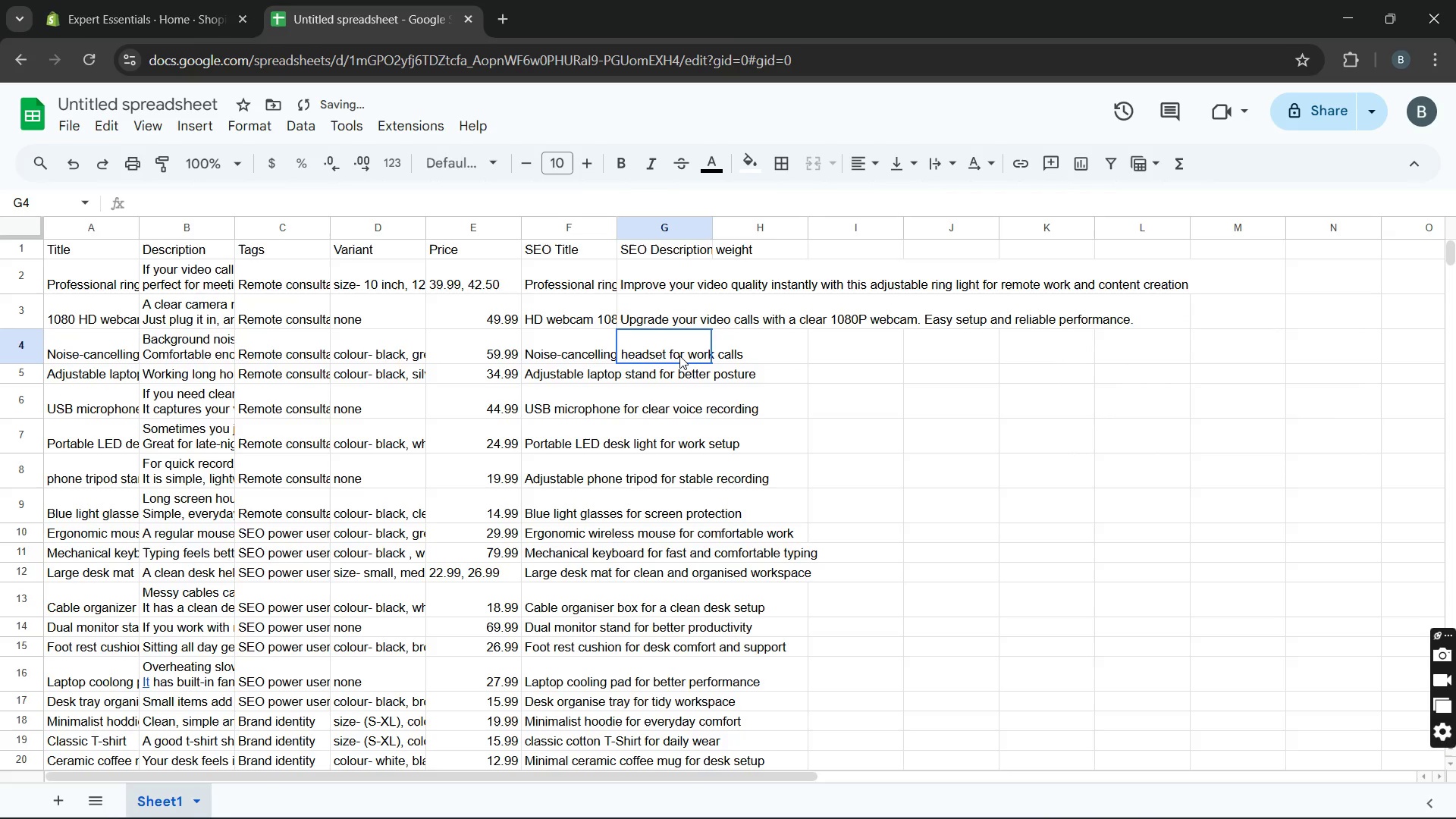 
double_click([679, 356])
 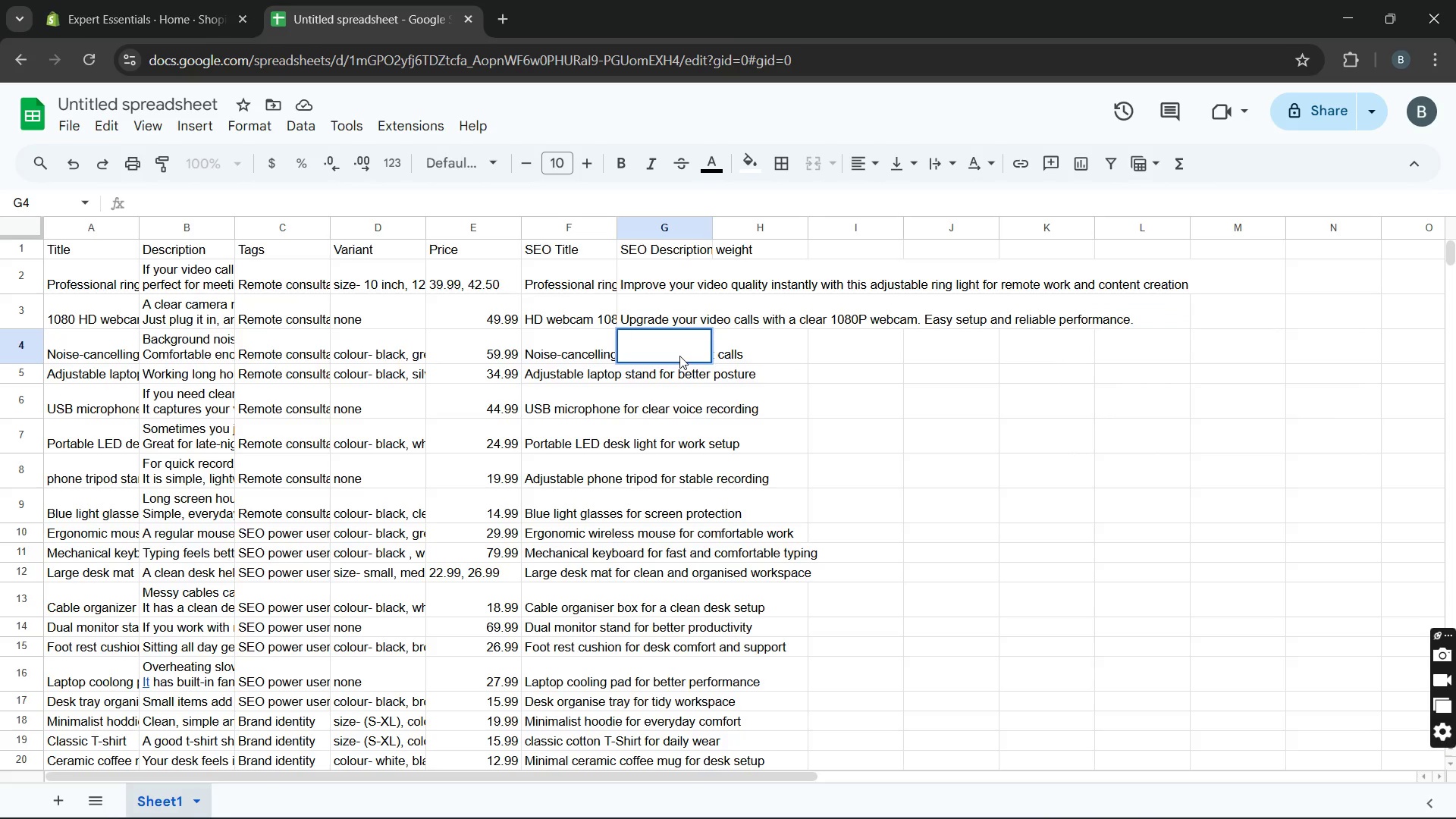 
wait(12.03)
 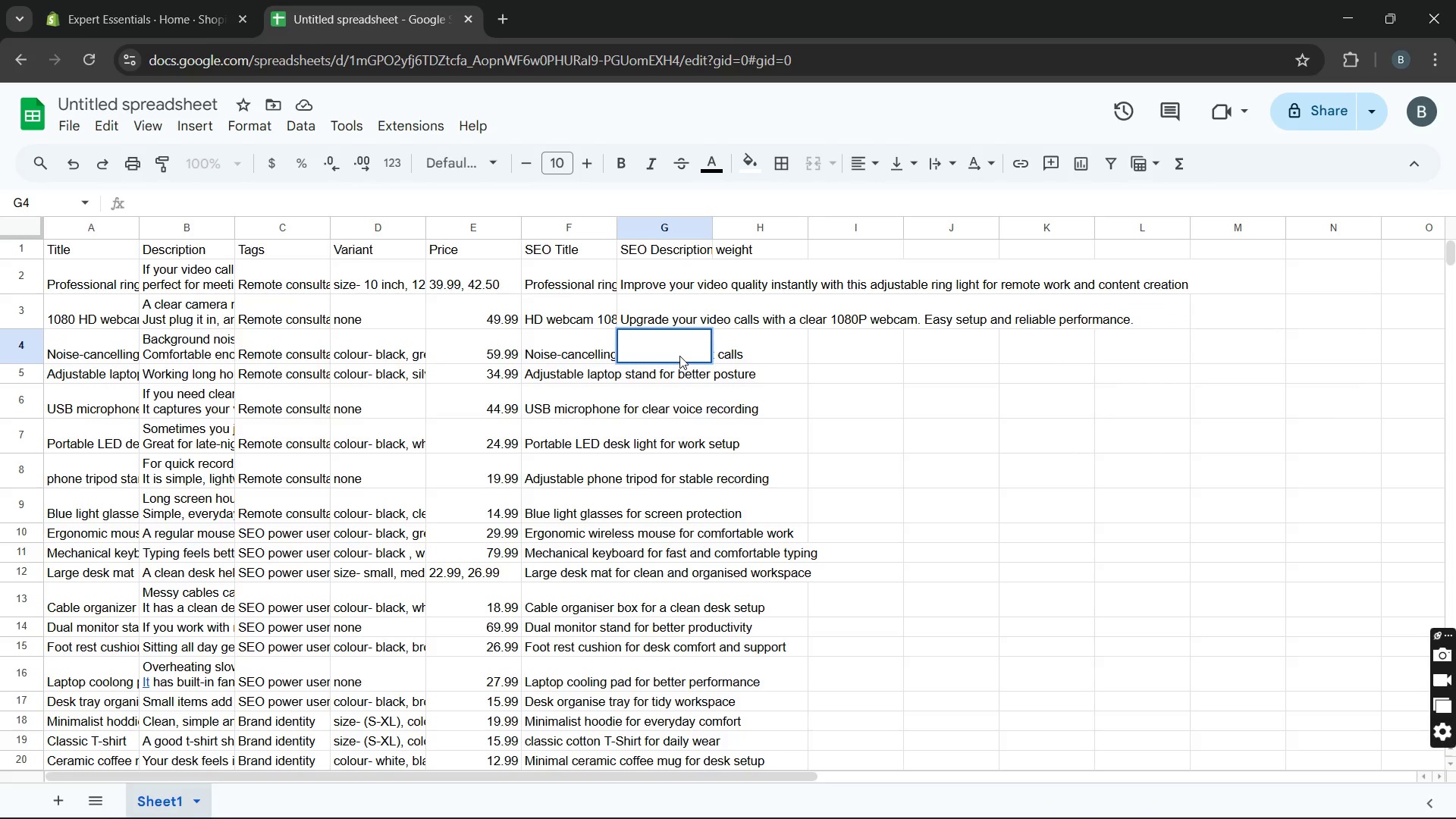 
type(Stay focused with a comfortable headset designeed )
key(Backspace)
key(Backspace)
key(Backspace)
key(Backspace)
key(Backspace)
 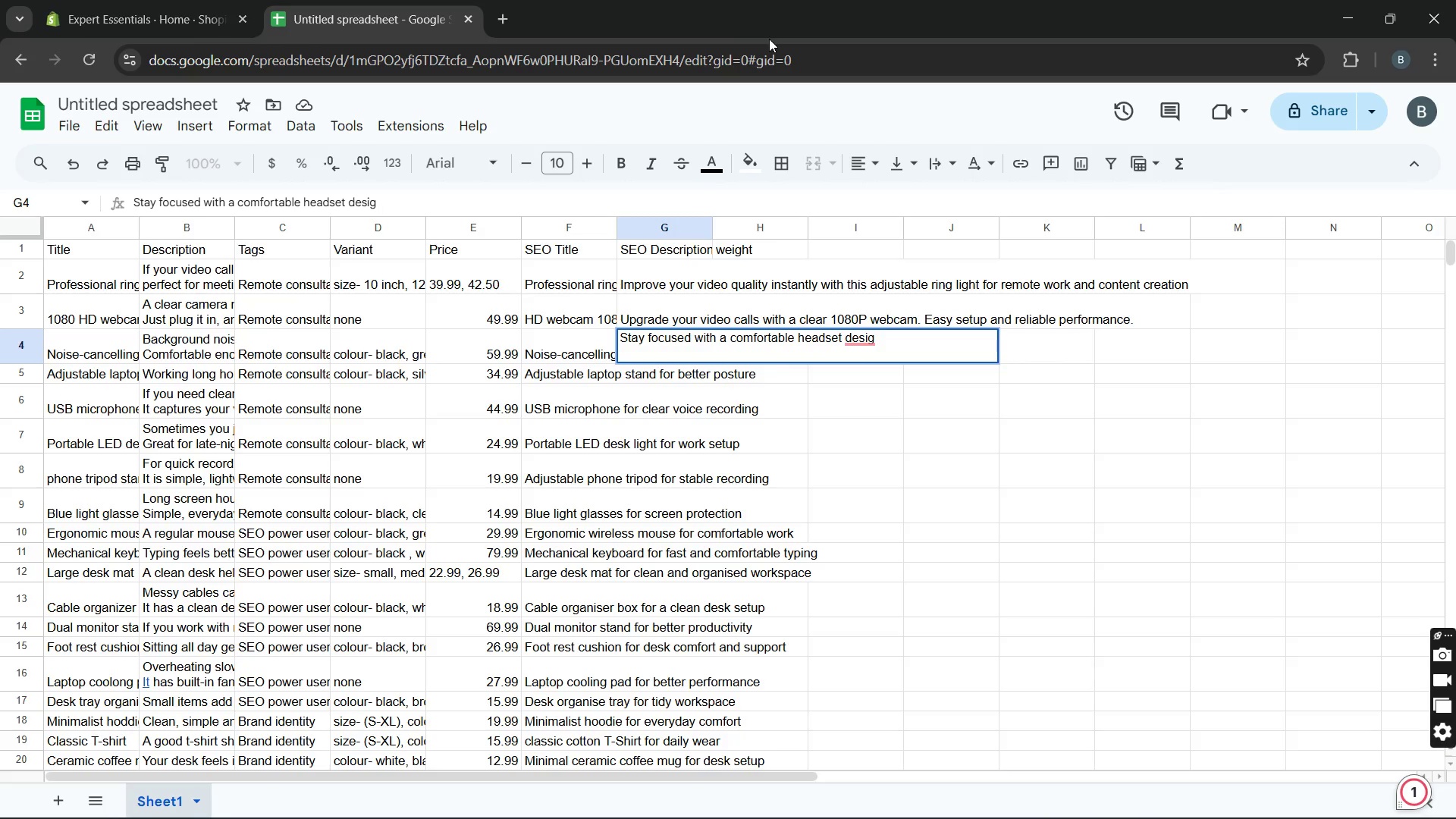 
type(ned for clear communication and long meetings/)
key(Backspace)
type(. )
 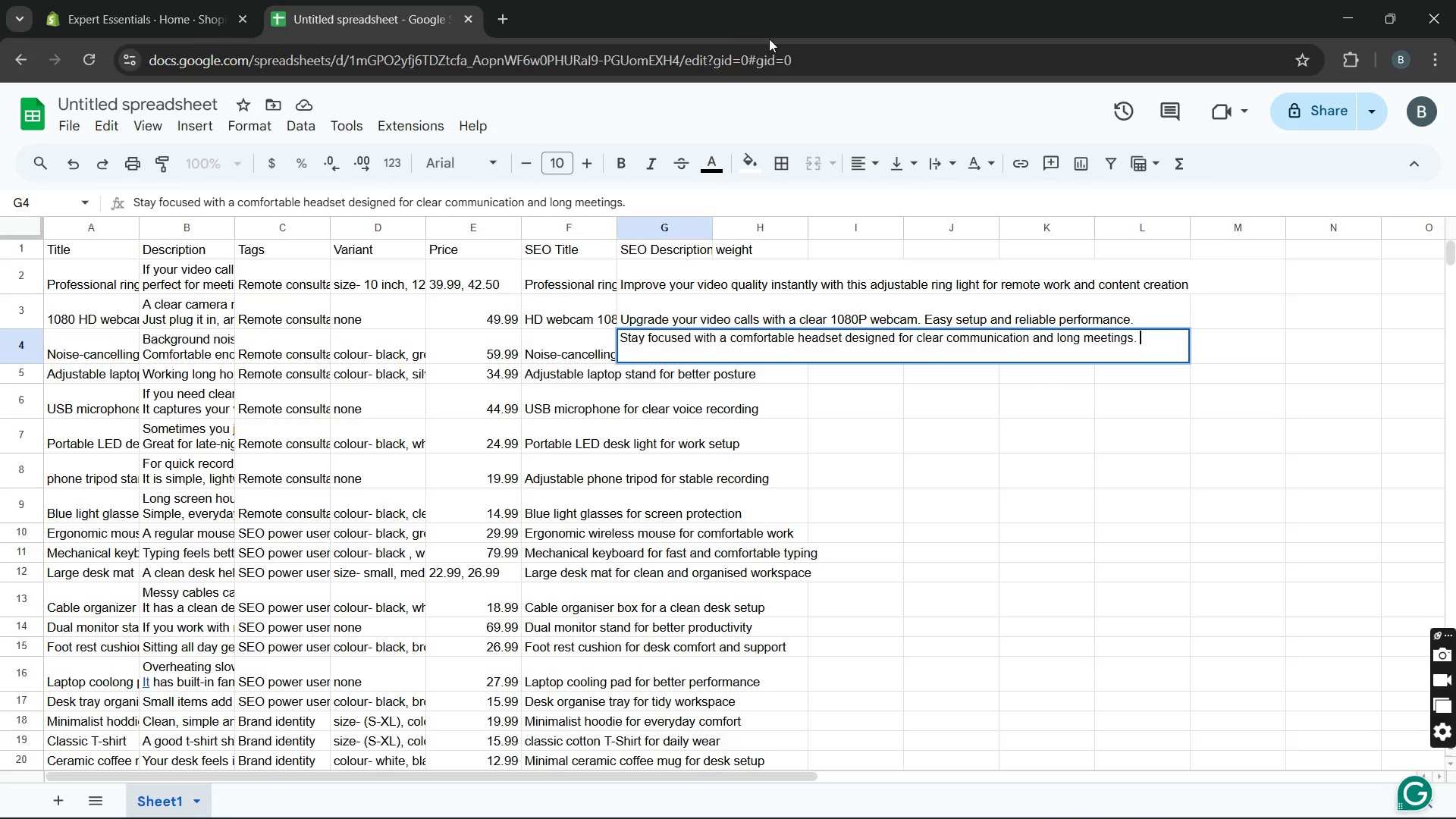 
key(Enter)
 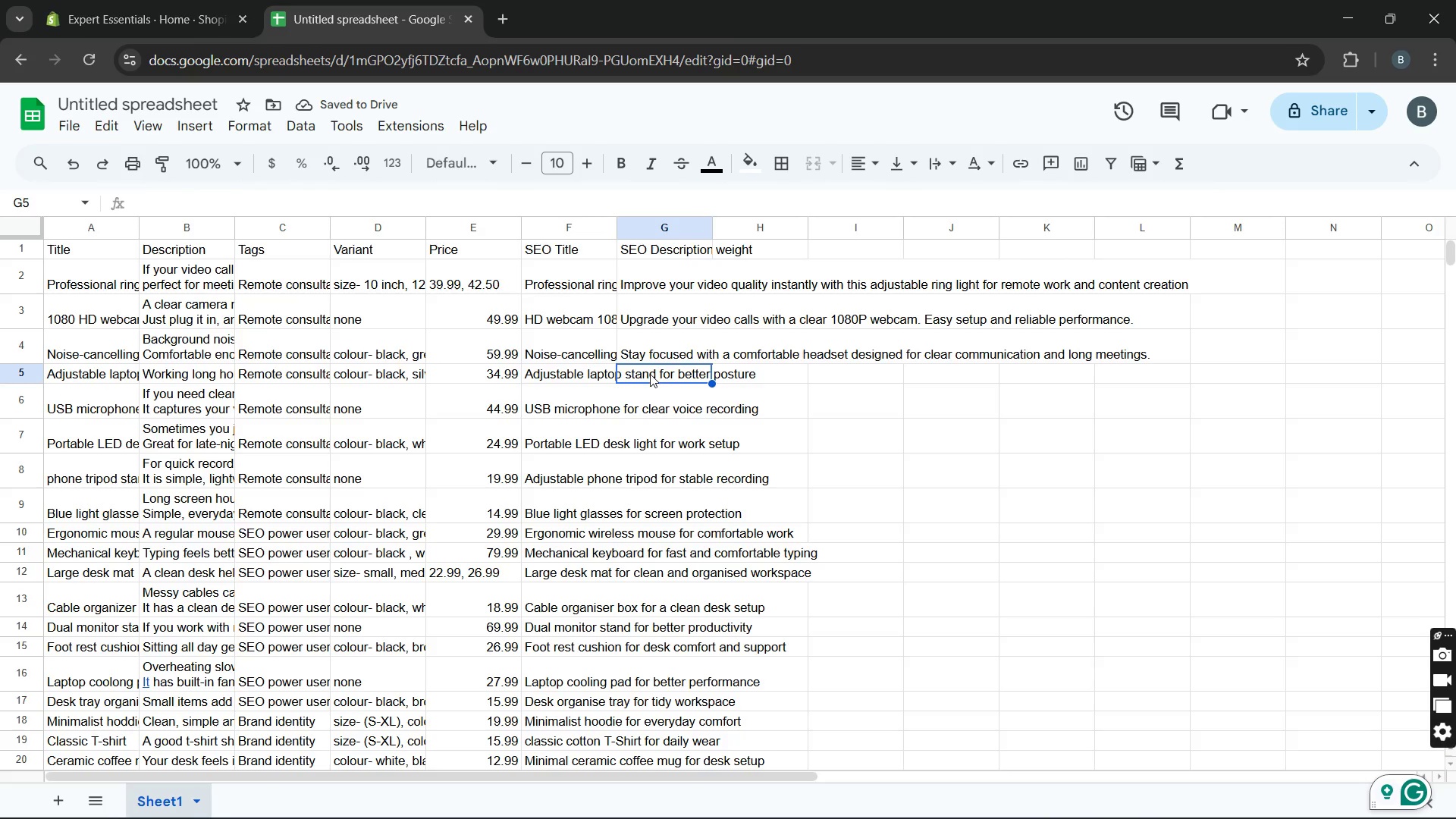 
double_click([650, 377])
 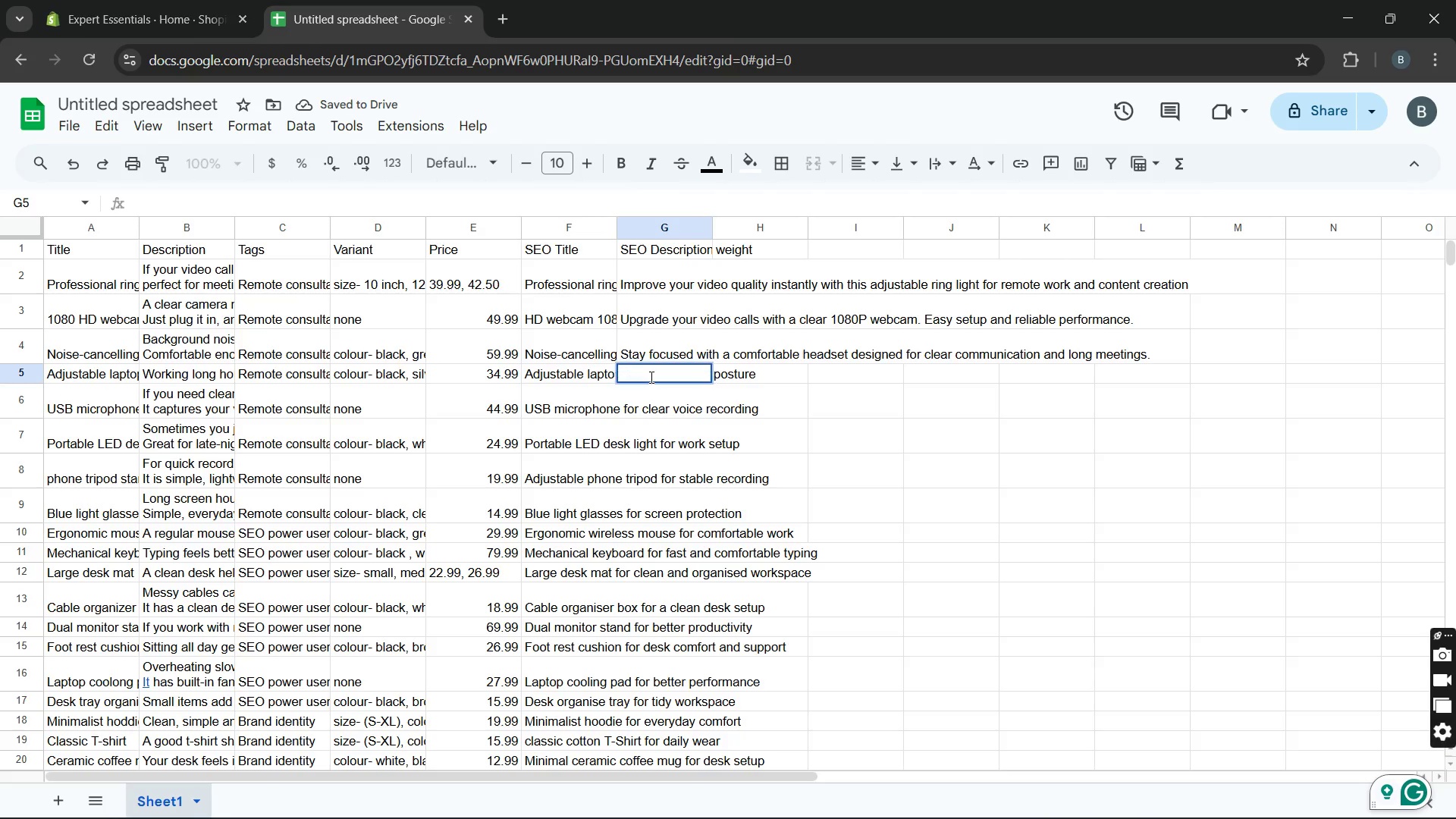 
triple_click([650, 377])
 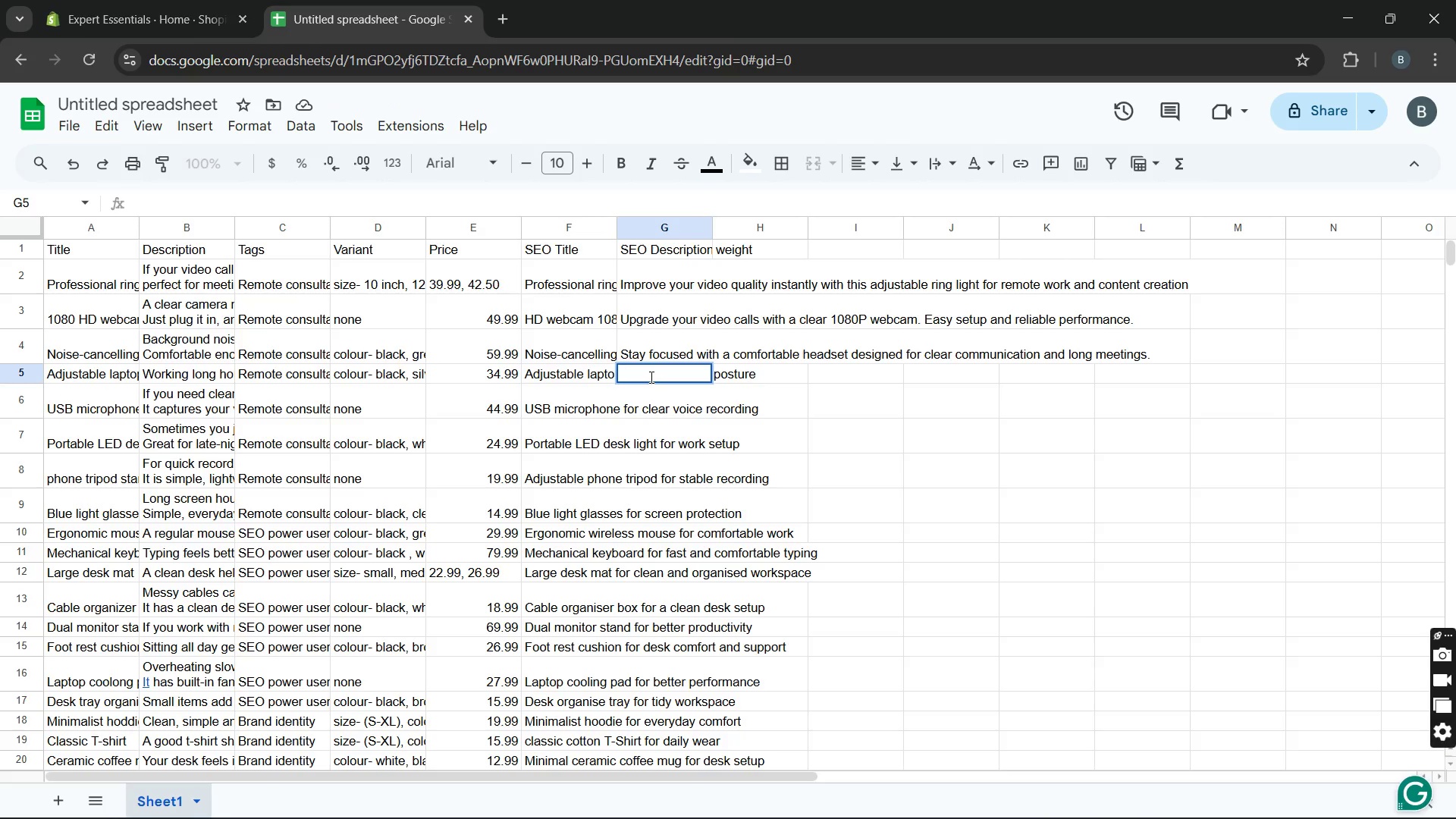 
wait(8.17)
 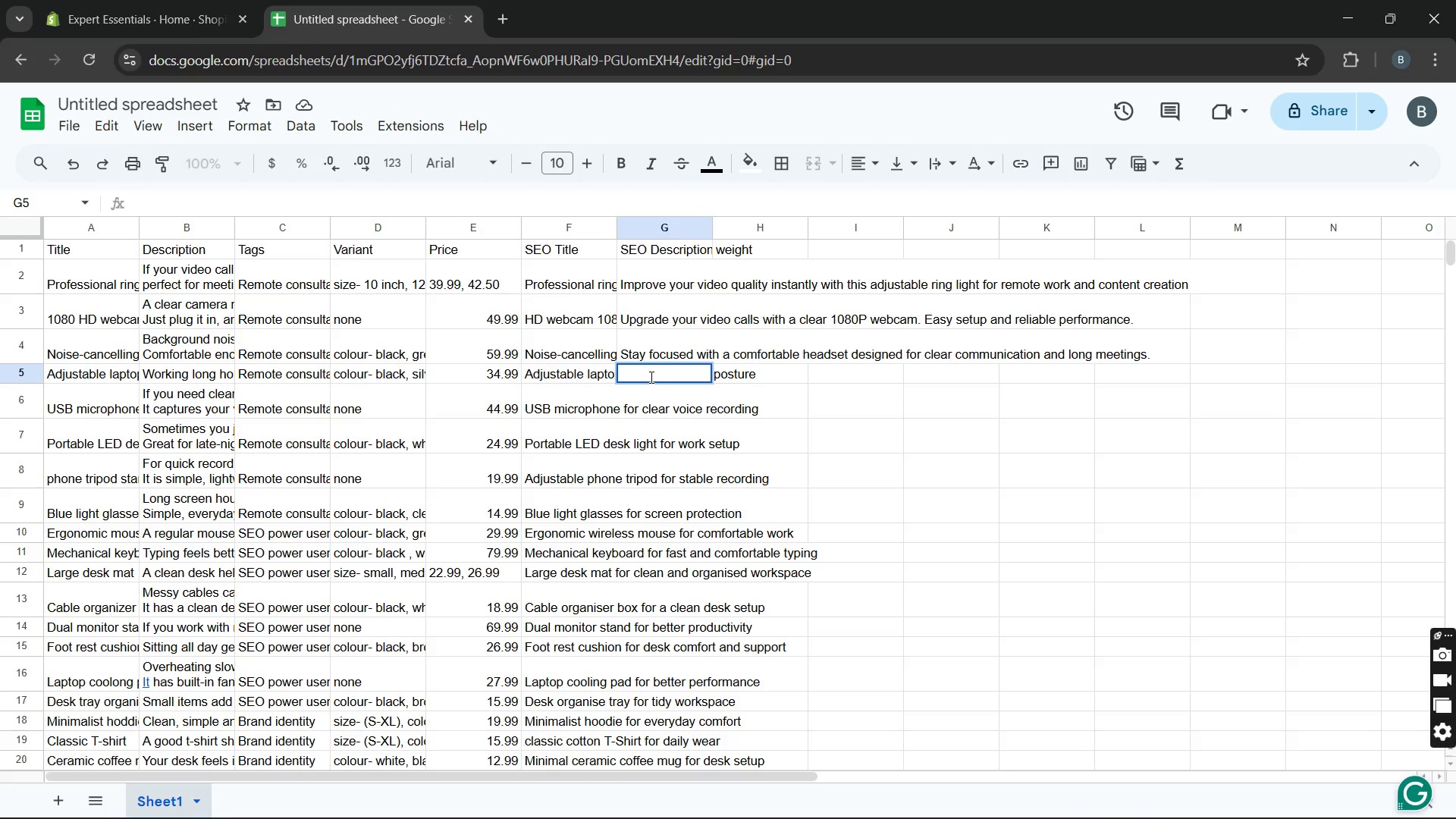 
type(Improve comfortable and posture )
 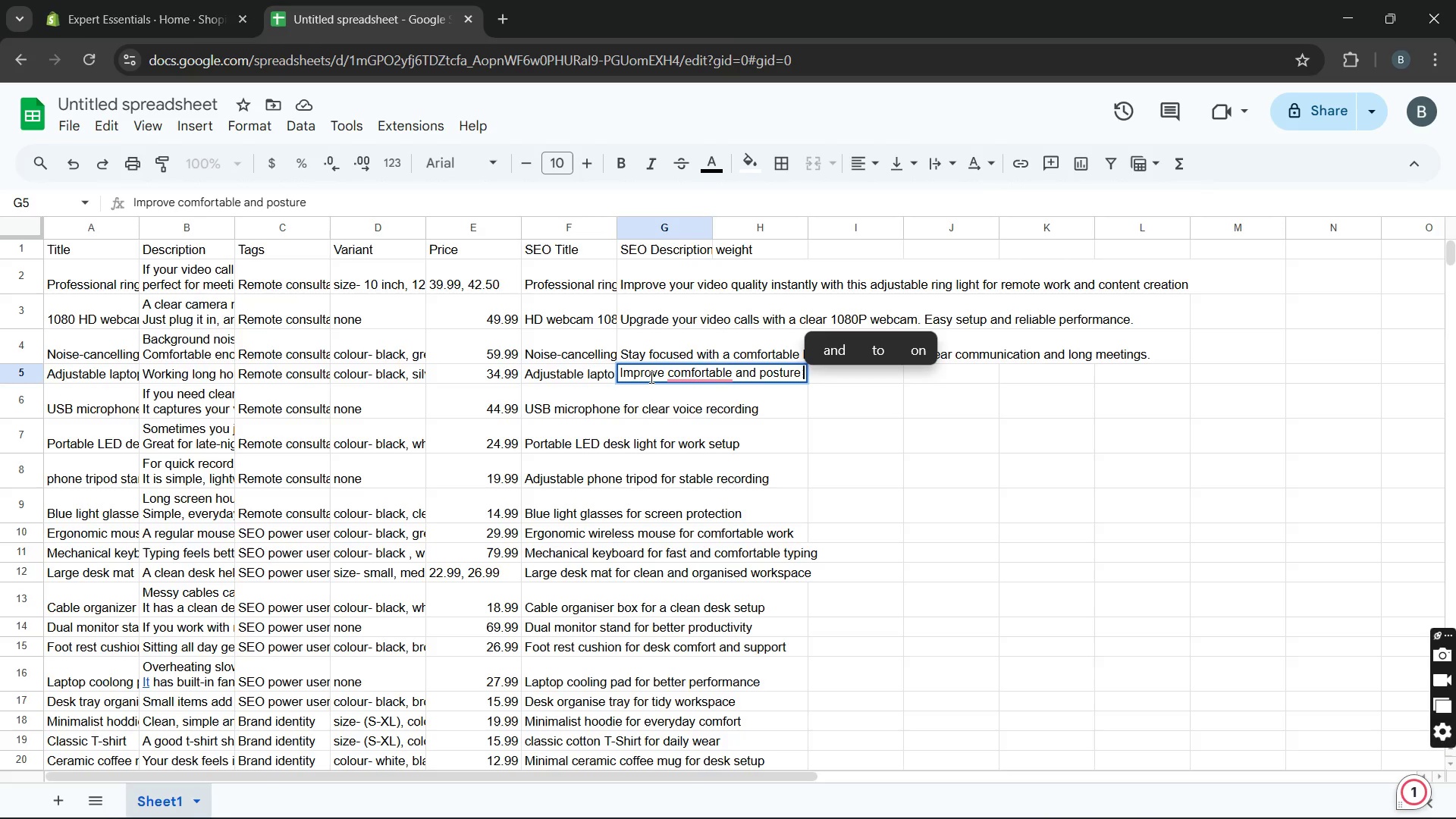 
type(with adurable, adjustable )
 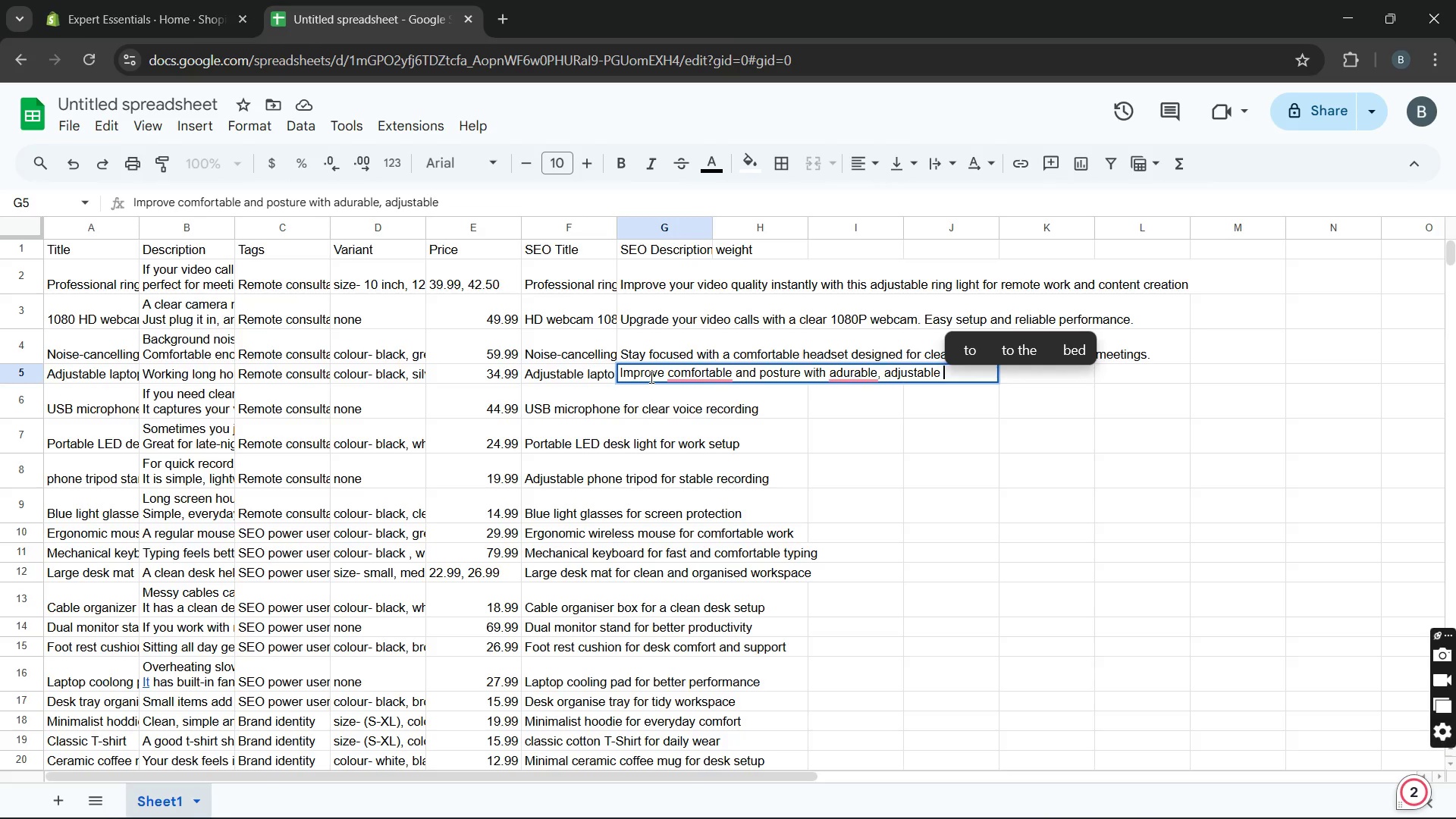 
type(laptop)
 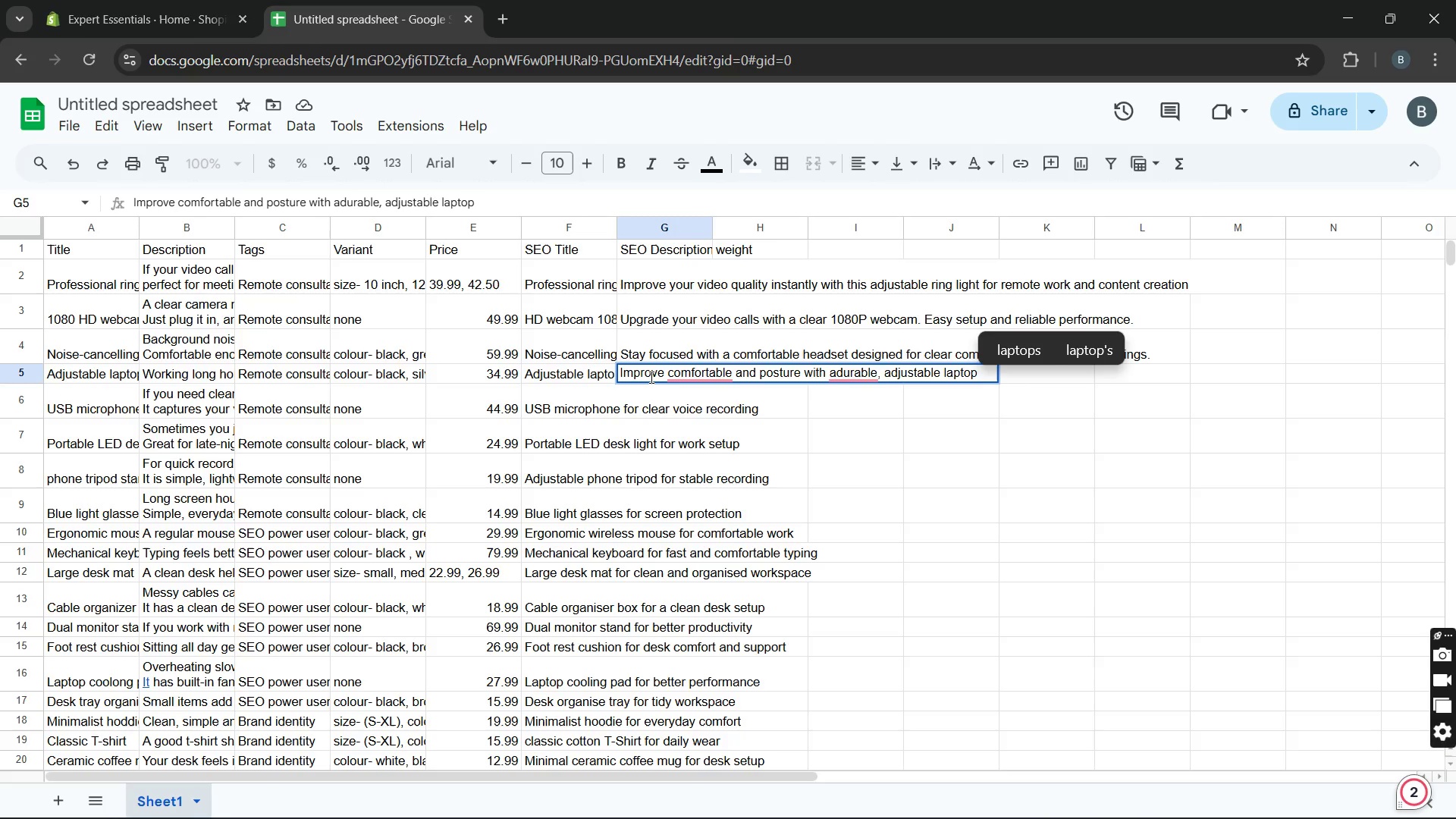 
type( stand foe)
key(Backspace)
type(r every)
 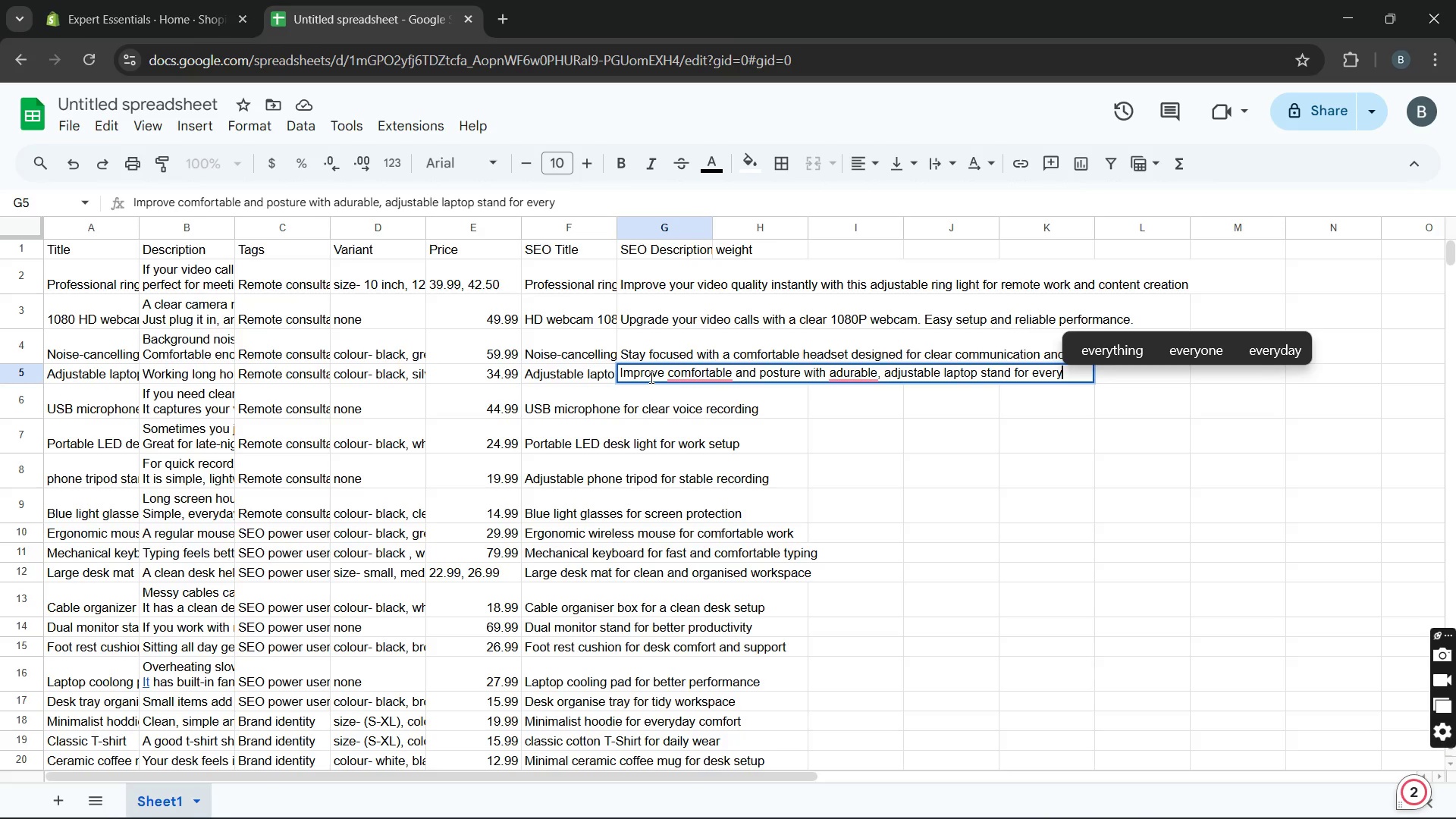 
type(day work. )
 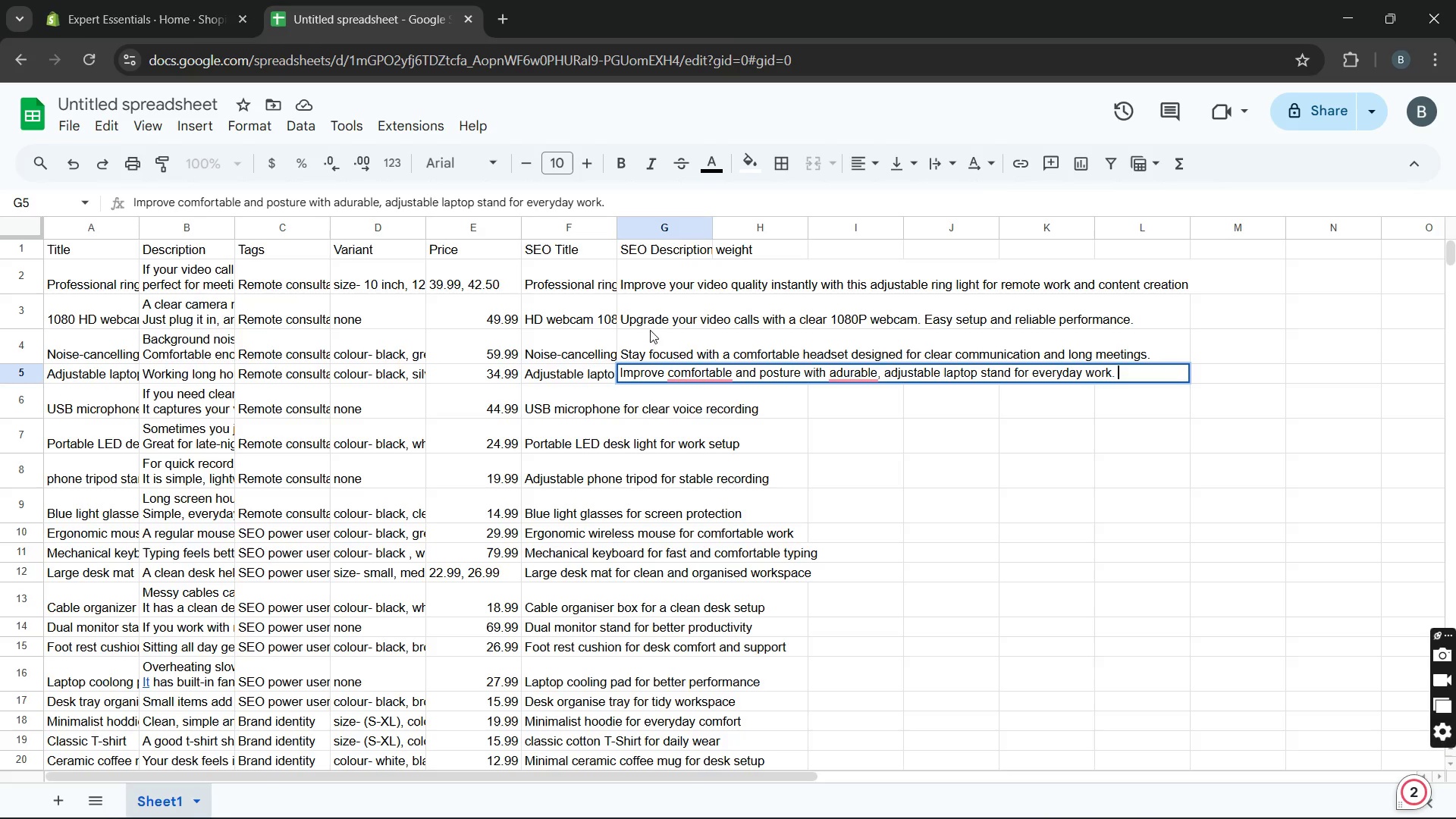 
left_click([850, 377])
 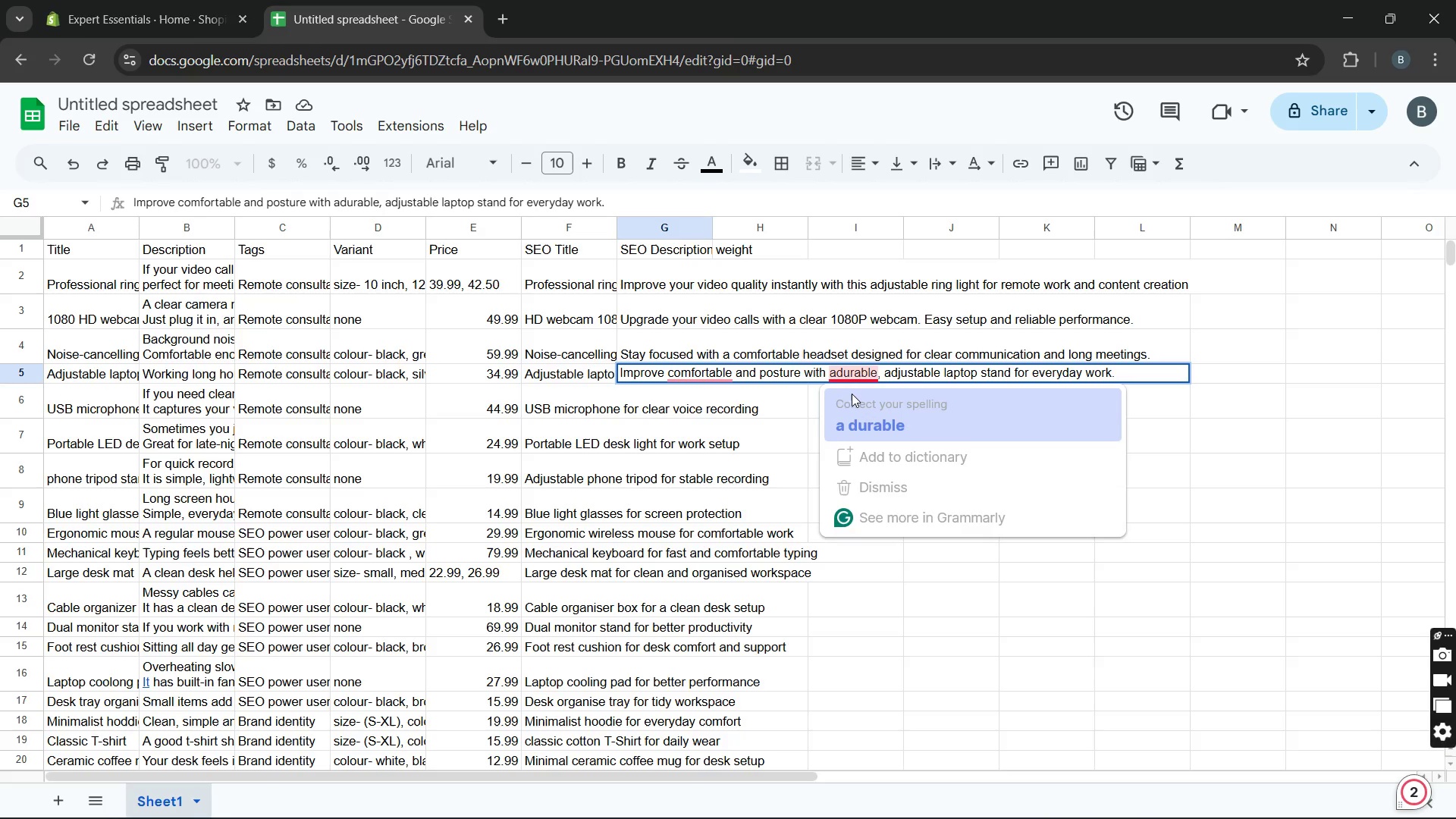 
left_click([852, 394])
 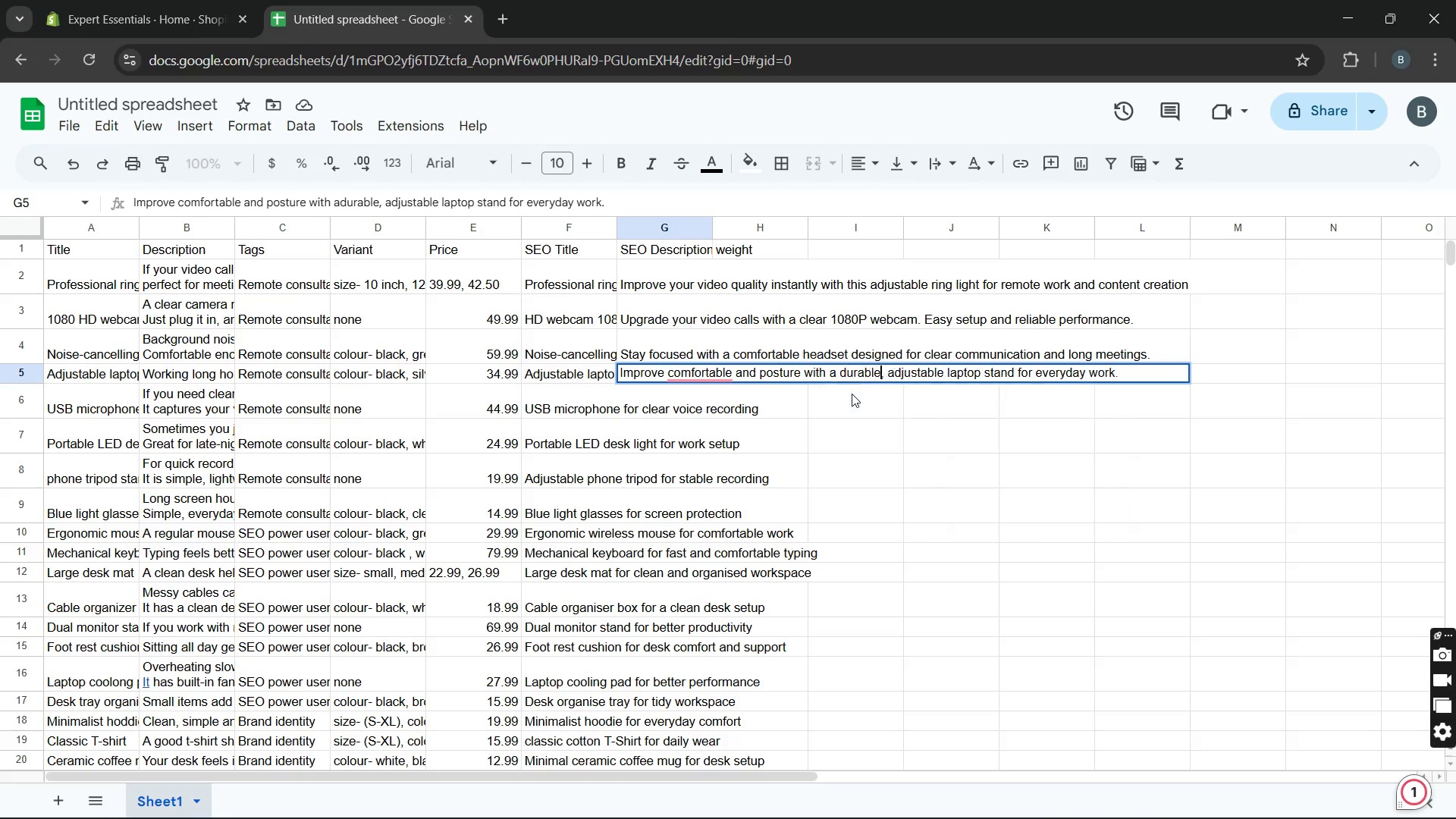 
key(Unknown)
 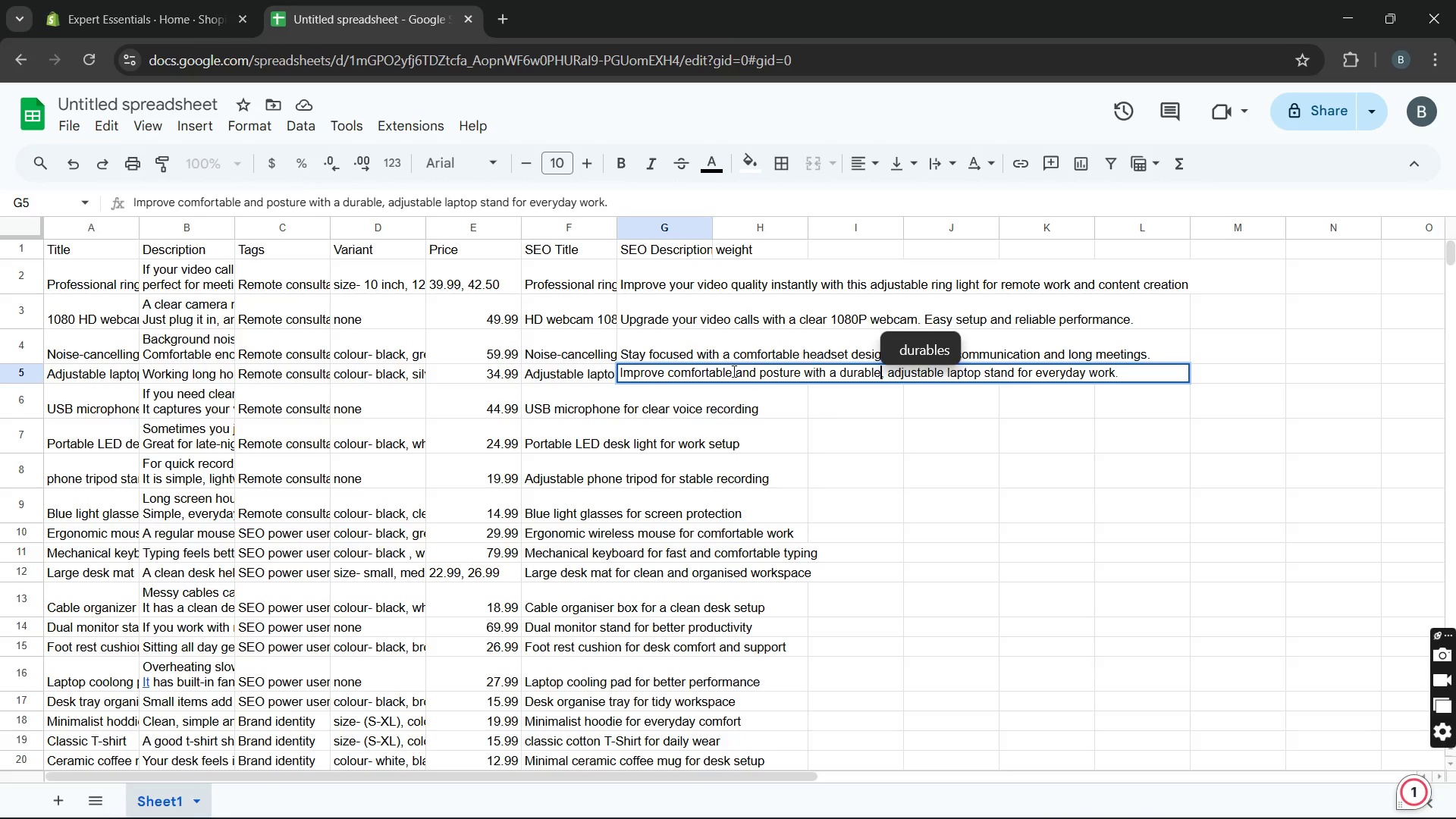 
key(Unknown)
 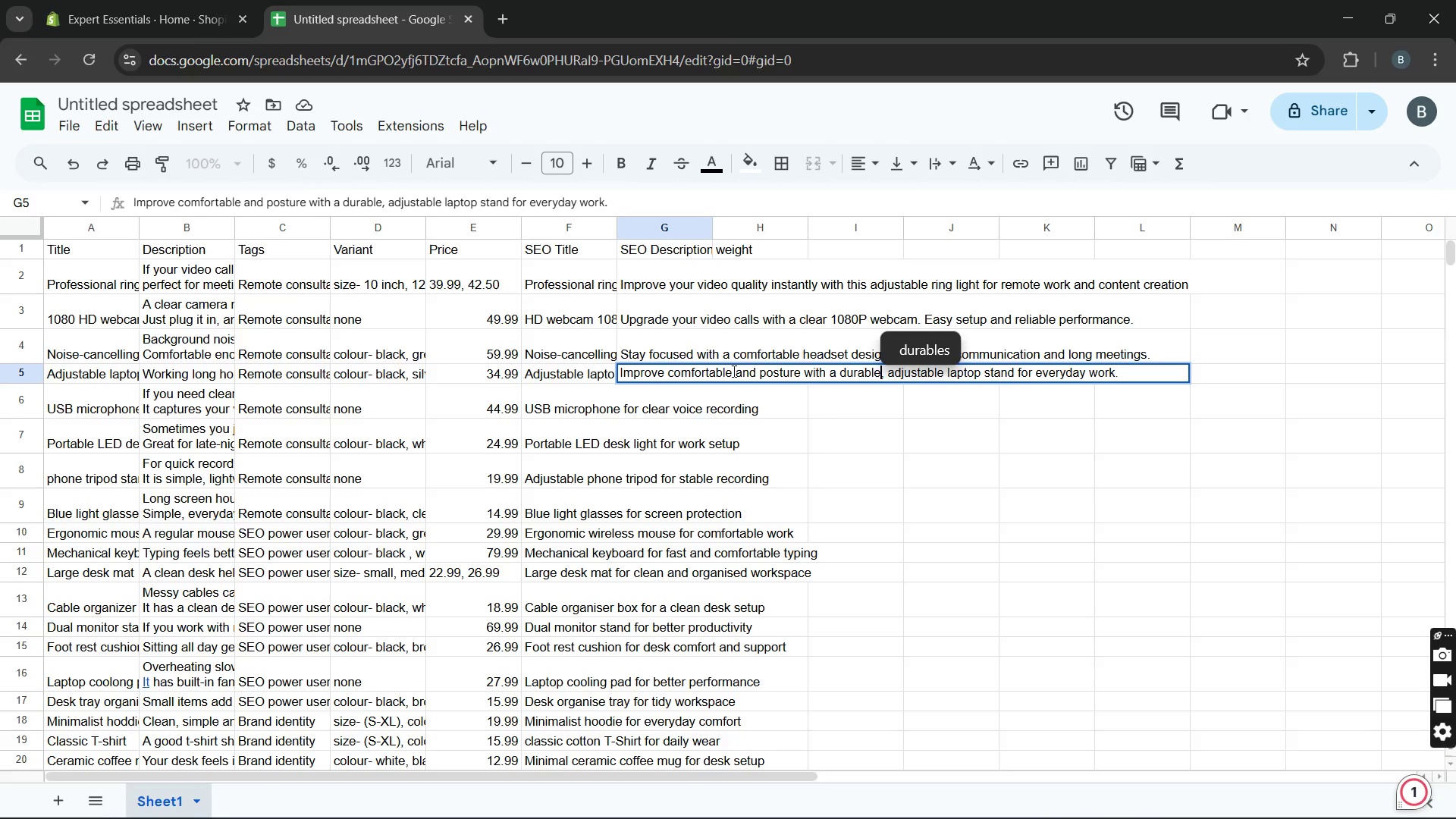 
key(Unknown)
 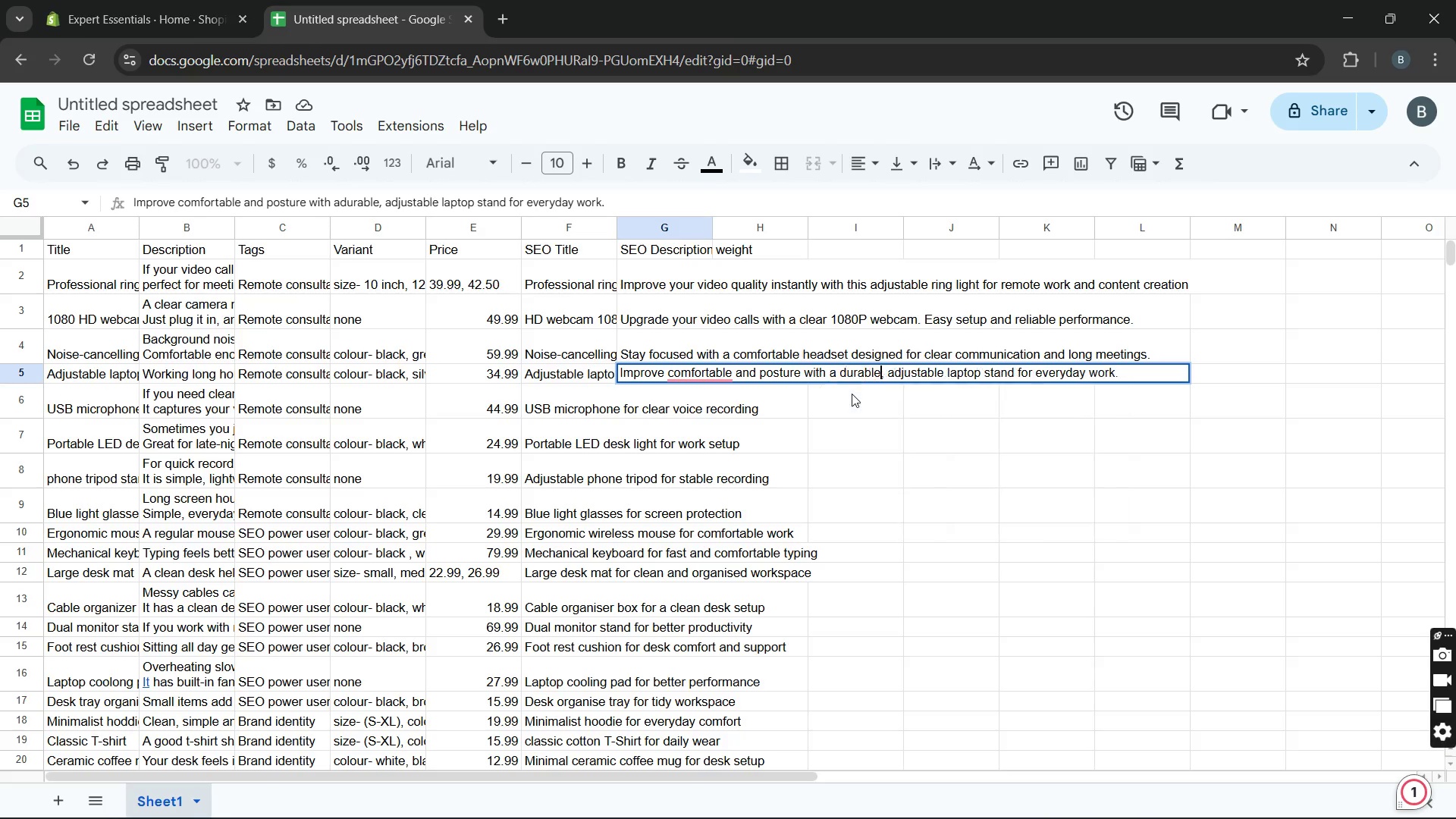 
key(Unknown)
 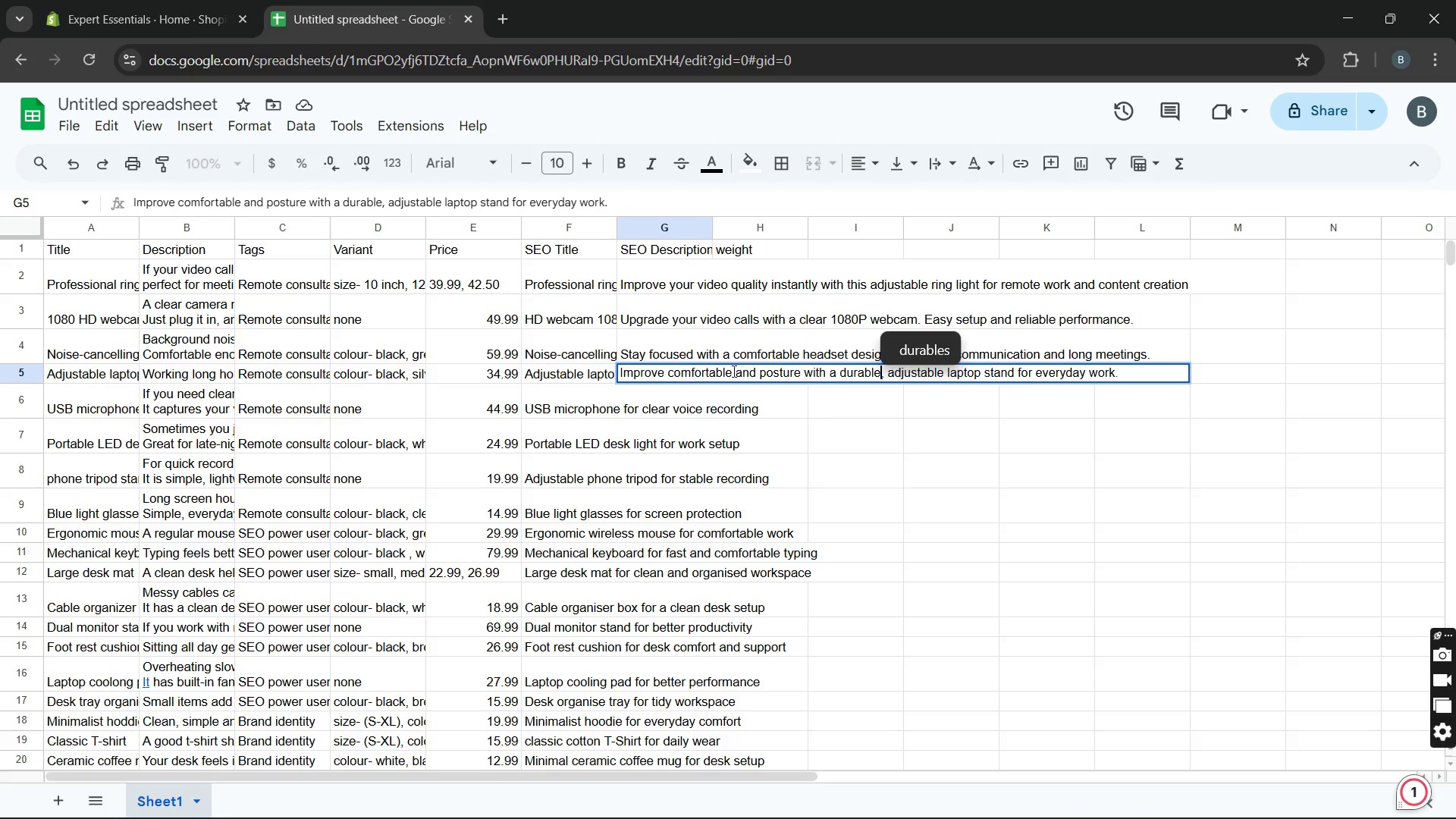 
key(Unknown)
 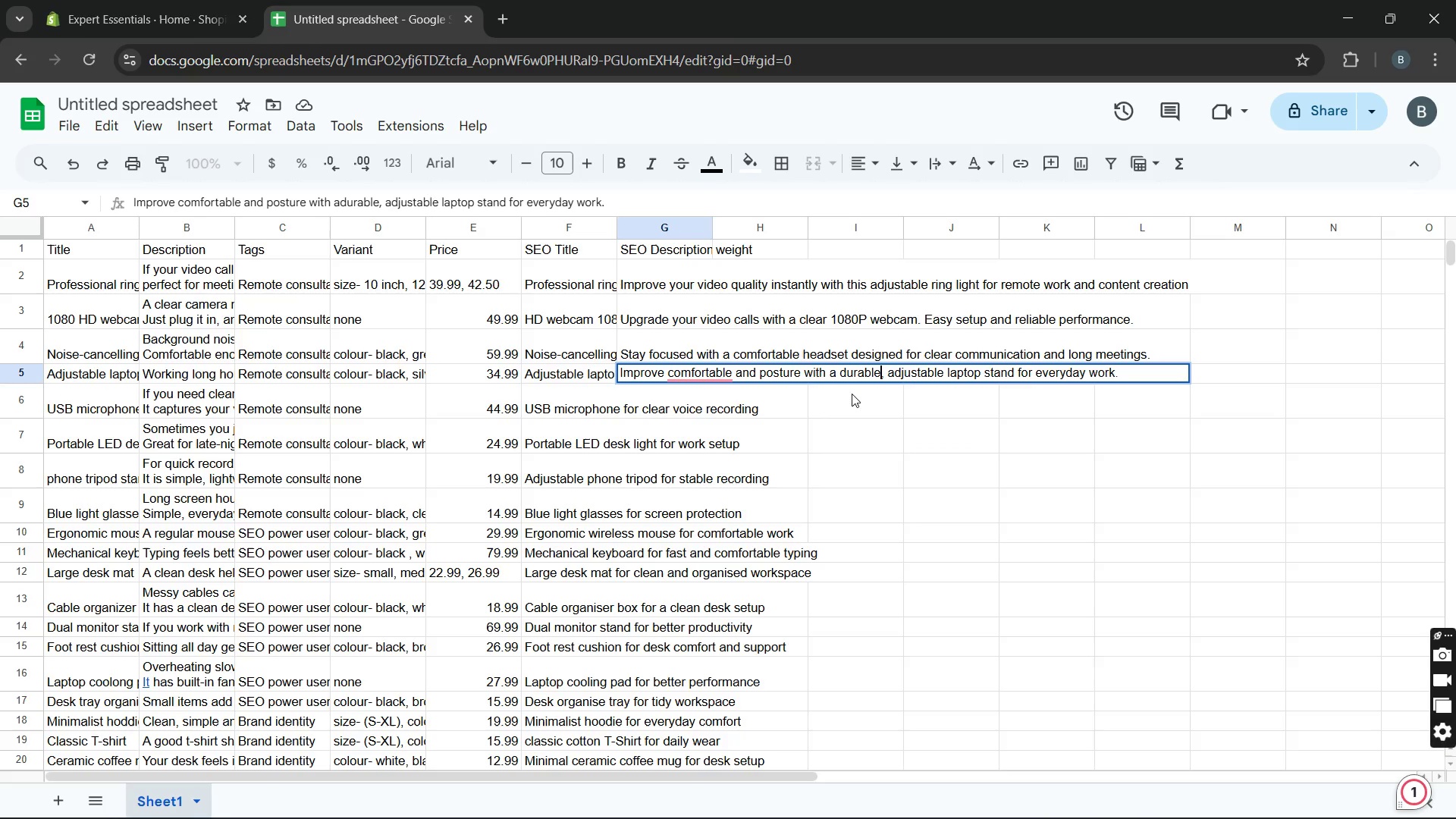 
key(Unknown)
 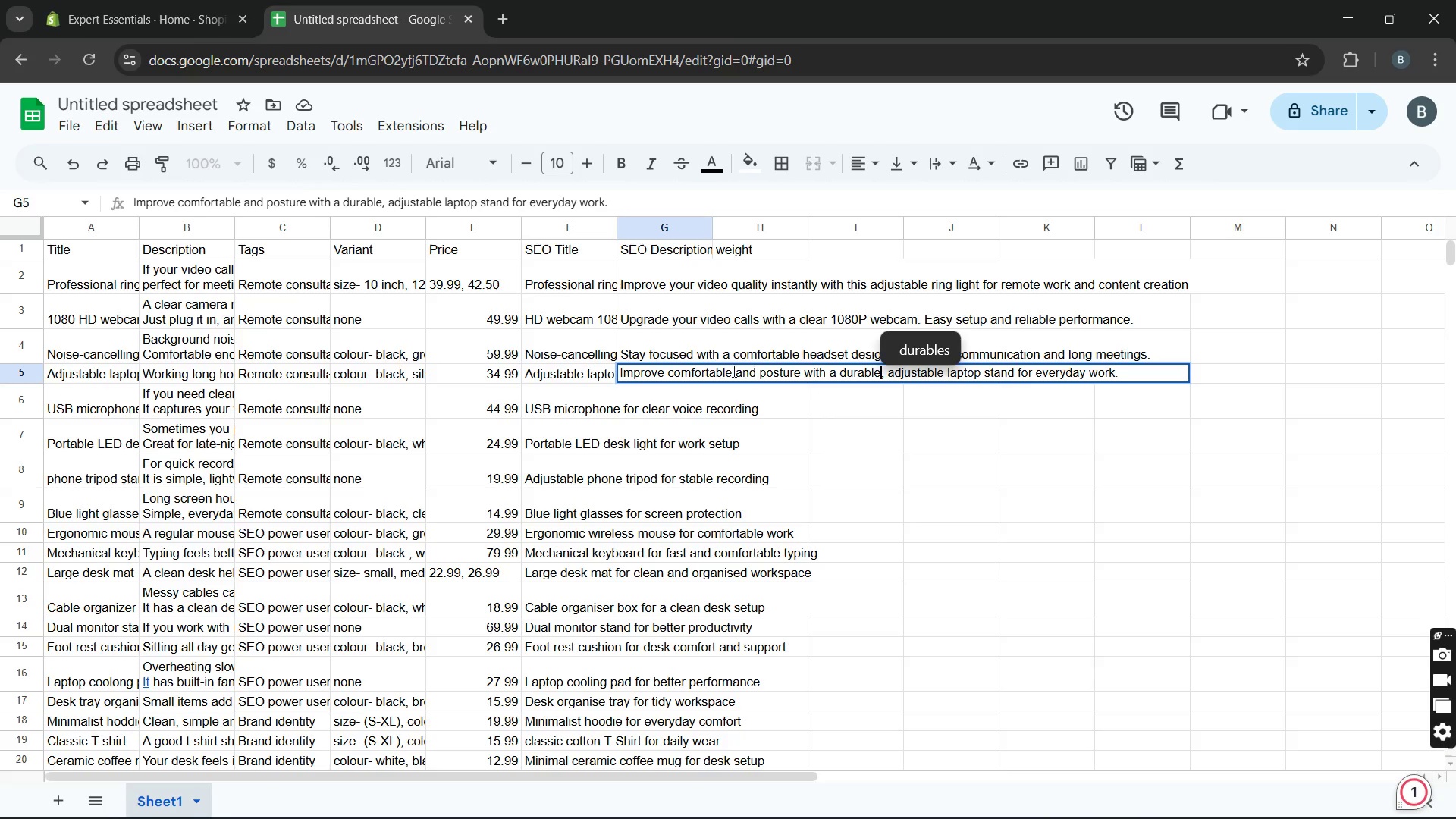 
key(Unknown)
 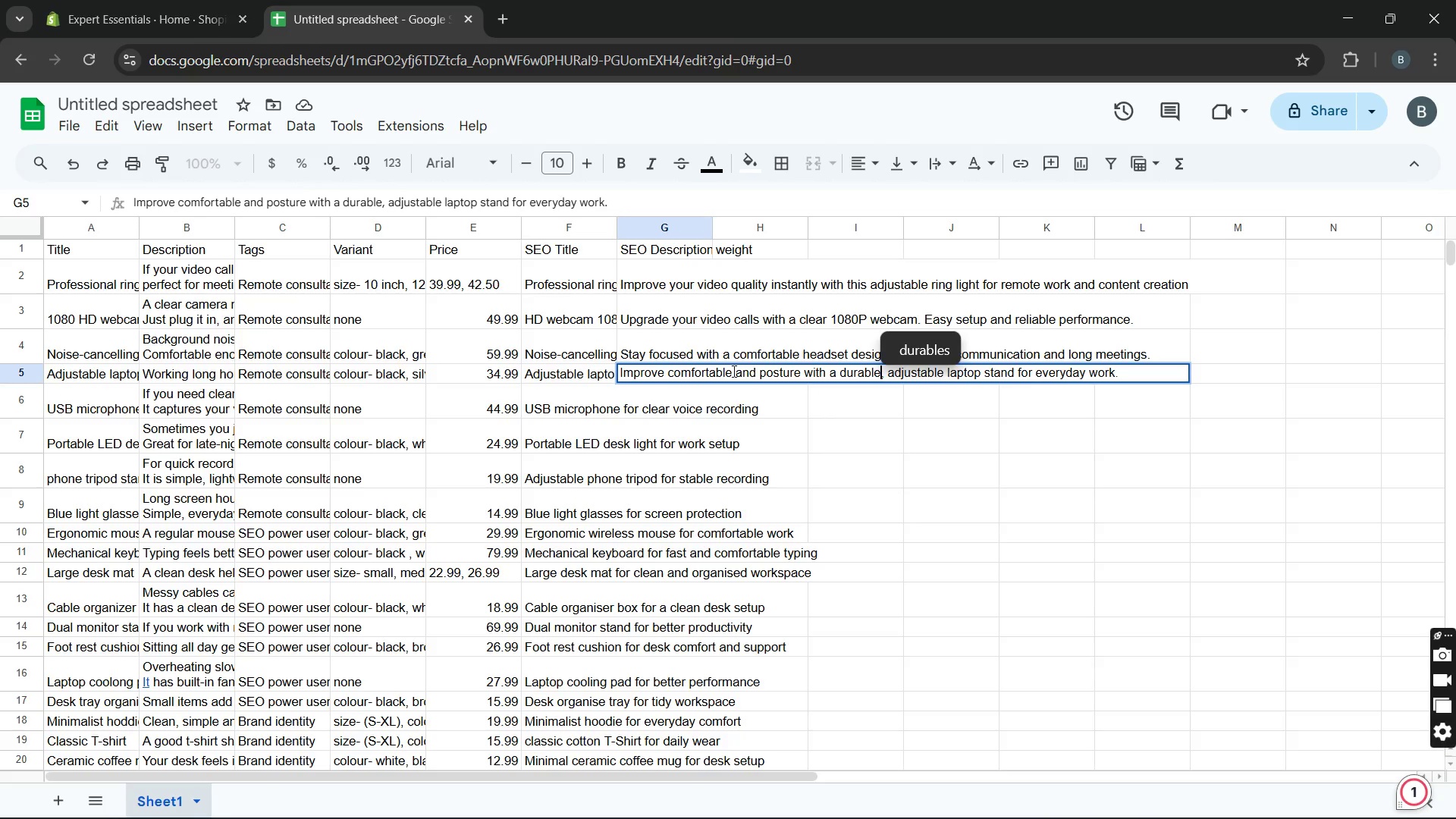 
key(Unknown)
 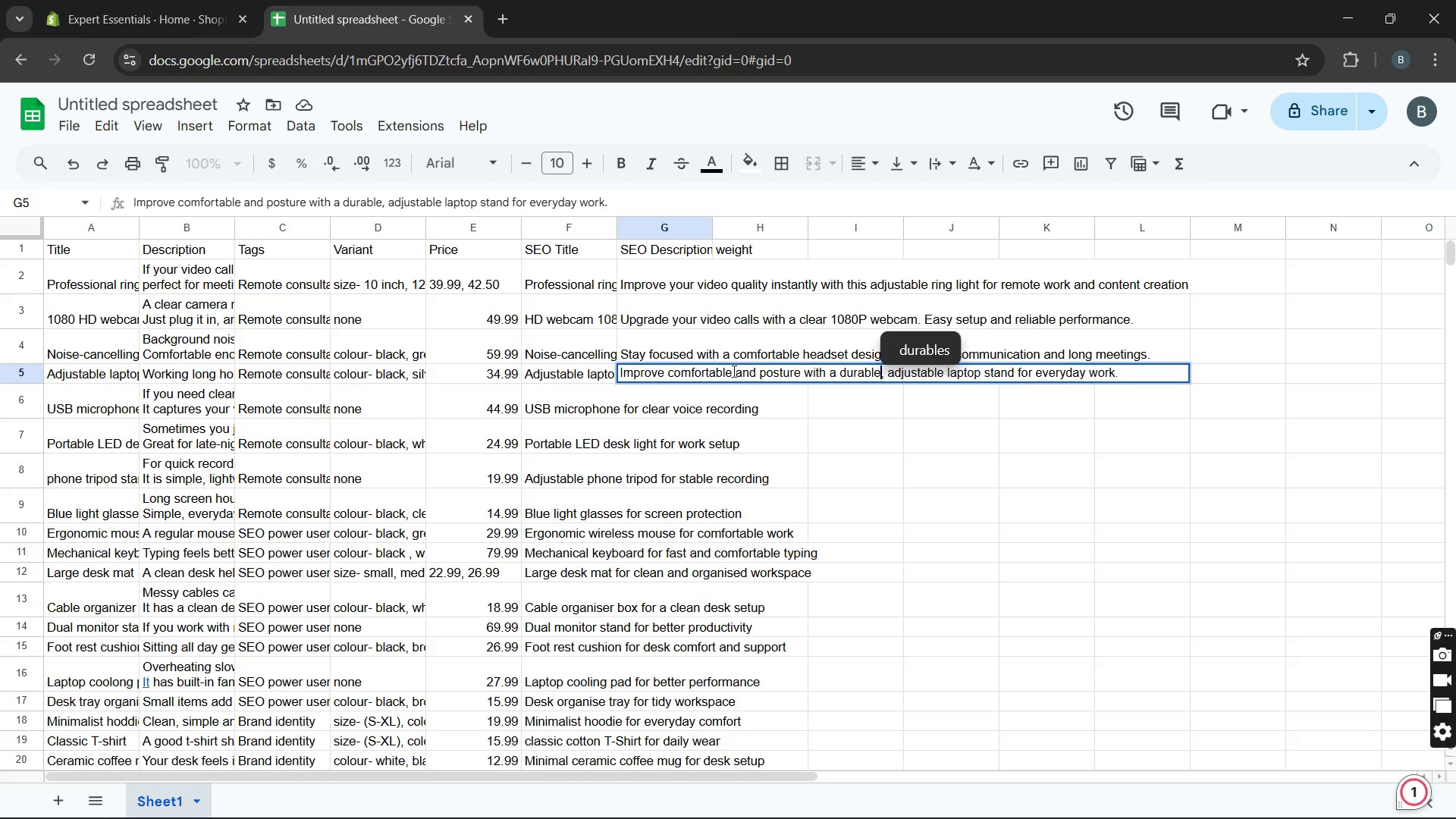 
key(Unknown)
 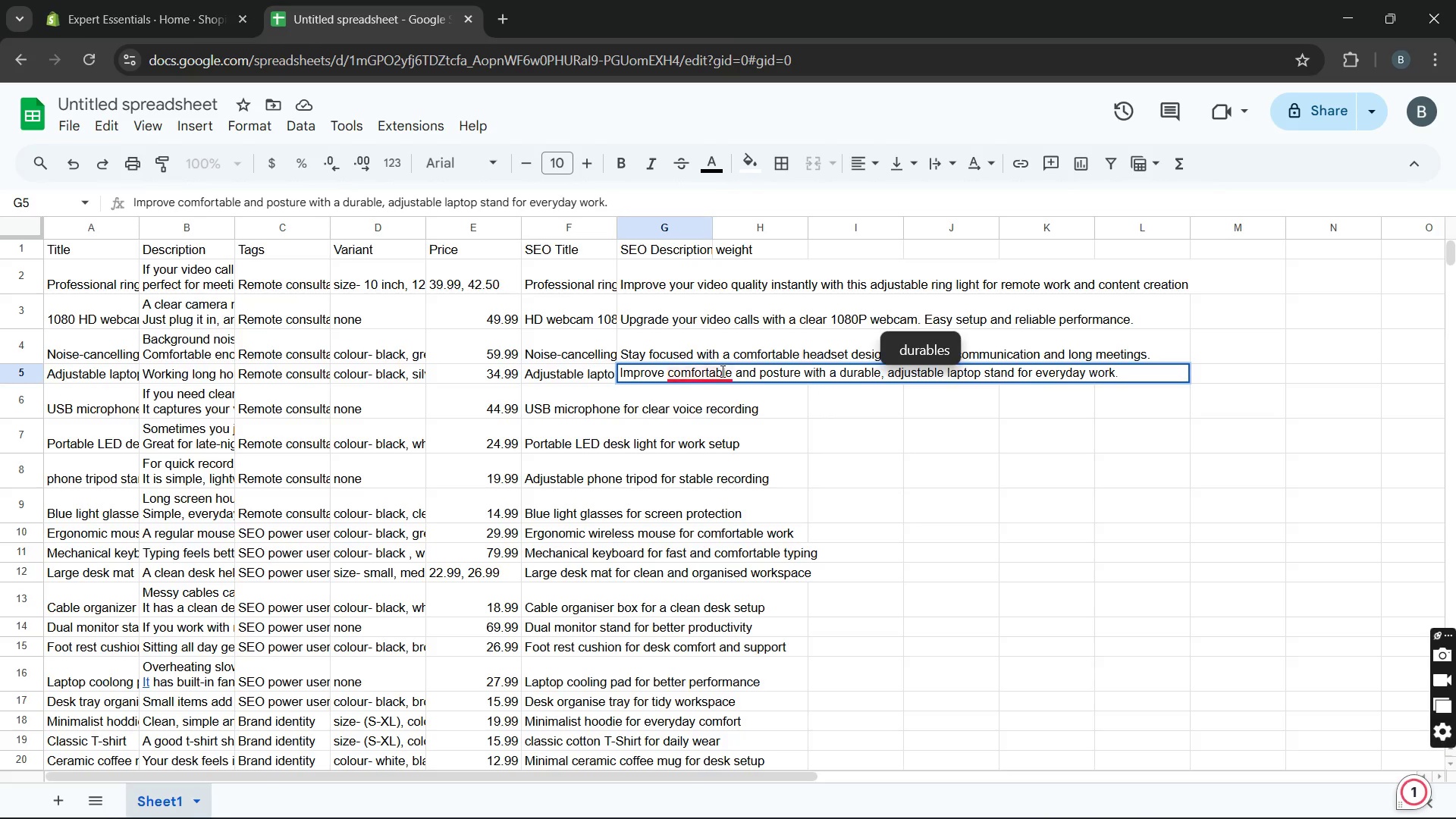 
left_click([721, 371])
 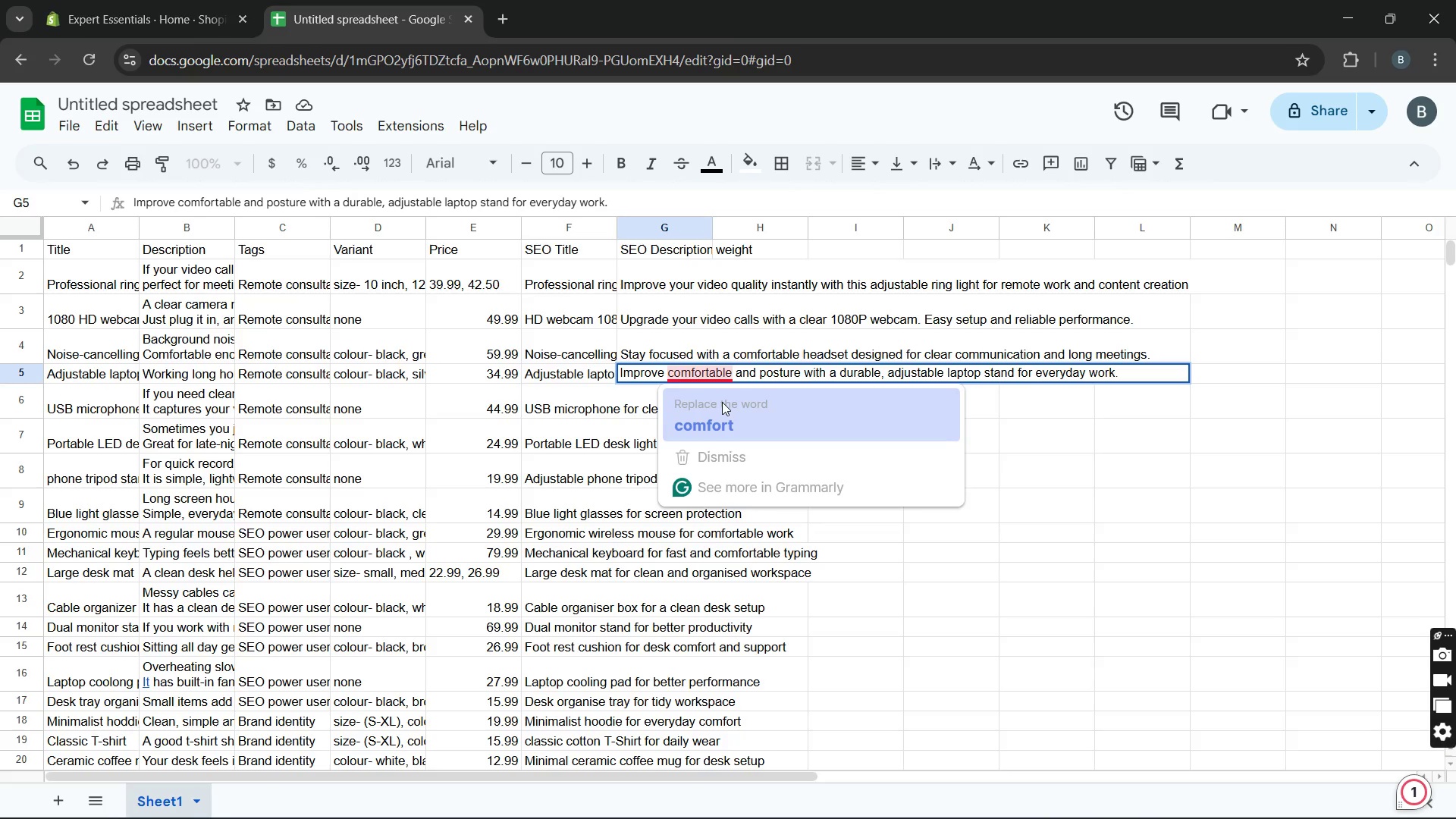 
left_click([722, 402])
 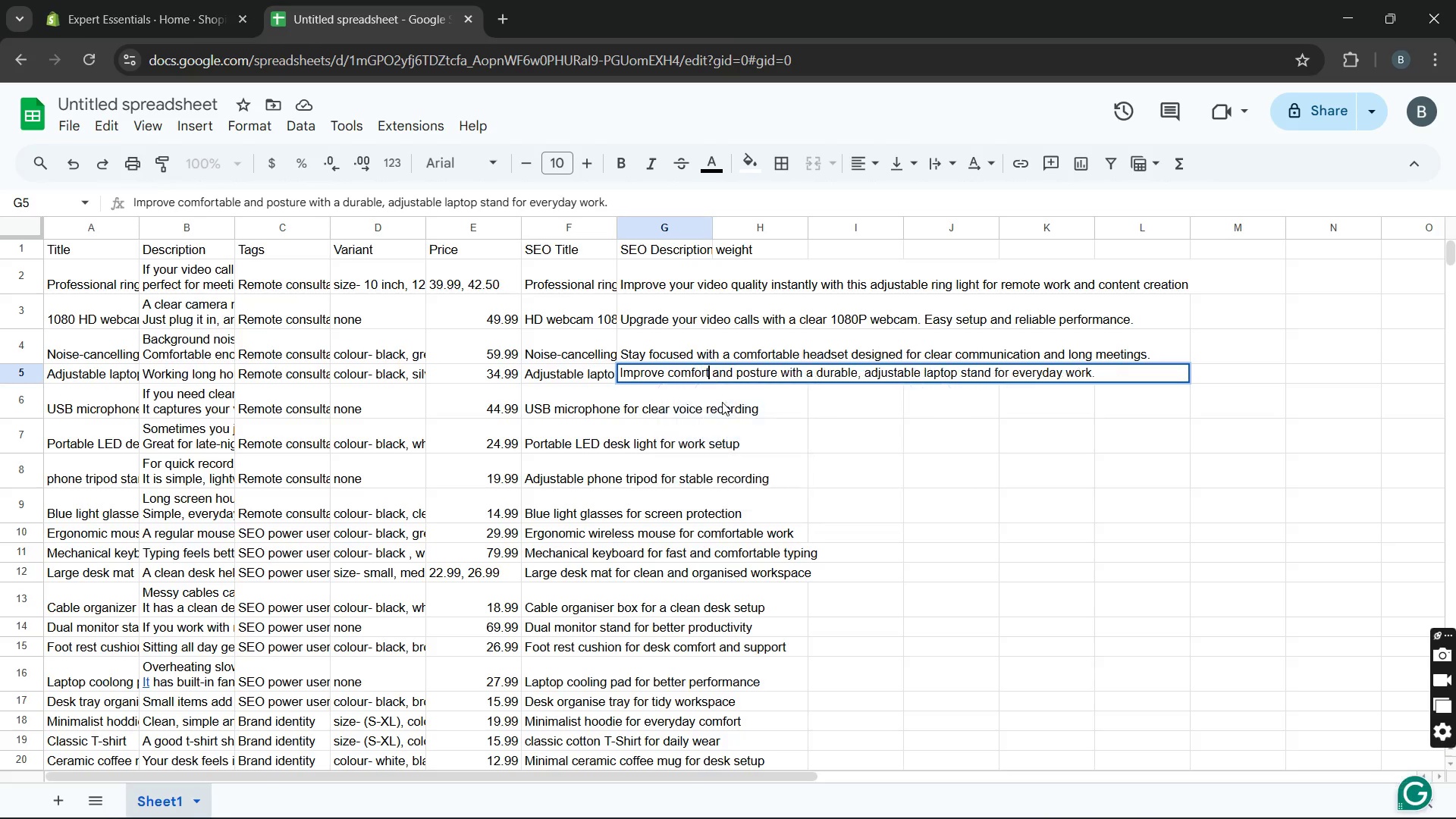 
key(Unknown)
 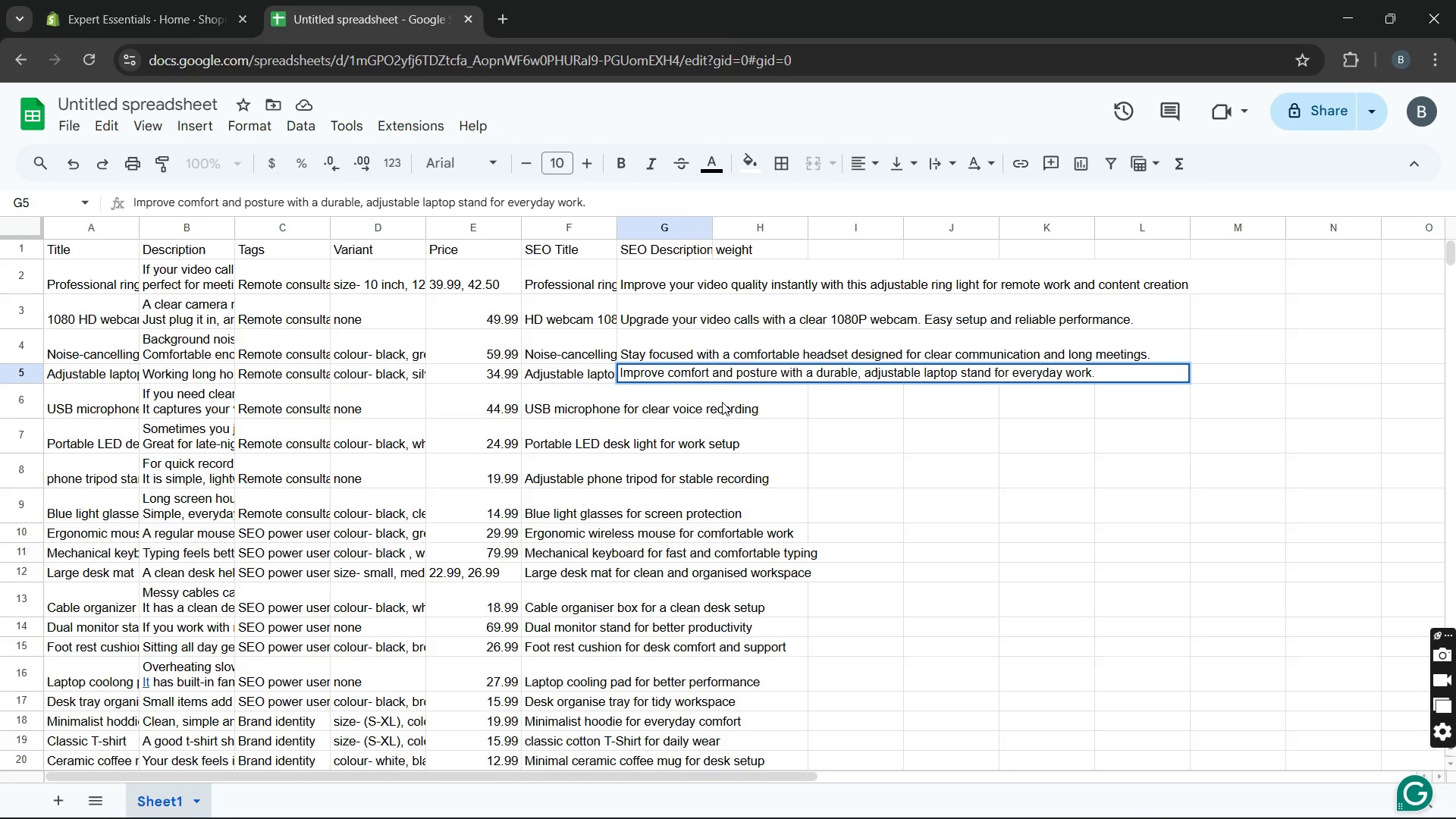 
key(Unknown)
 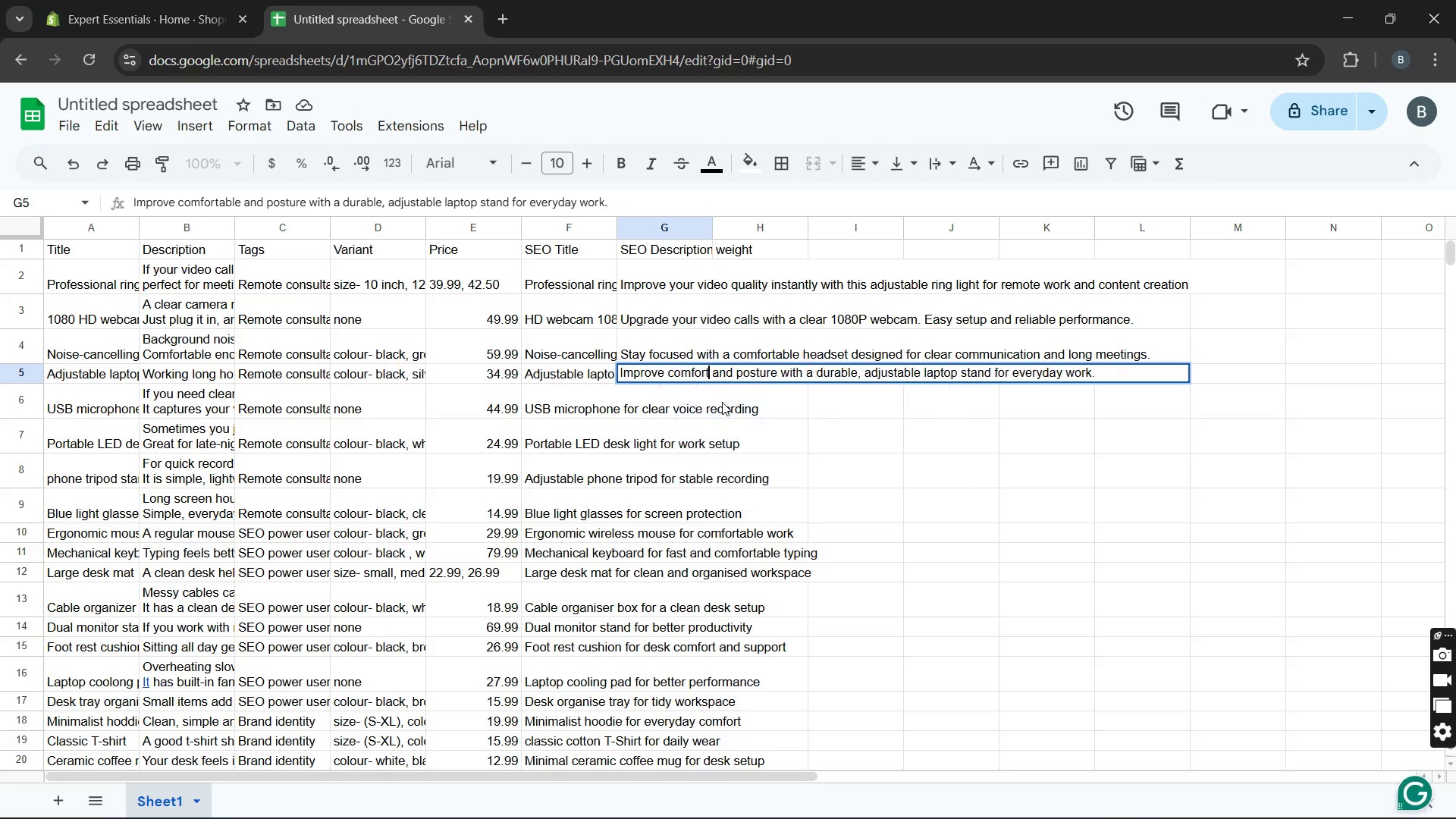 
key(Unknown)
 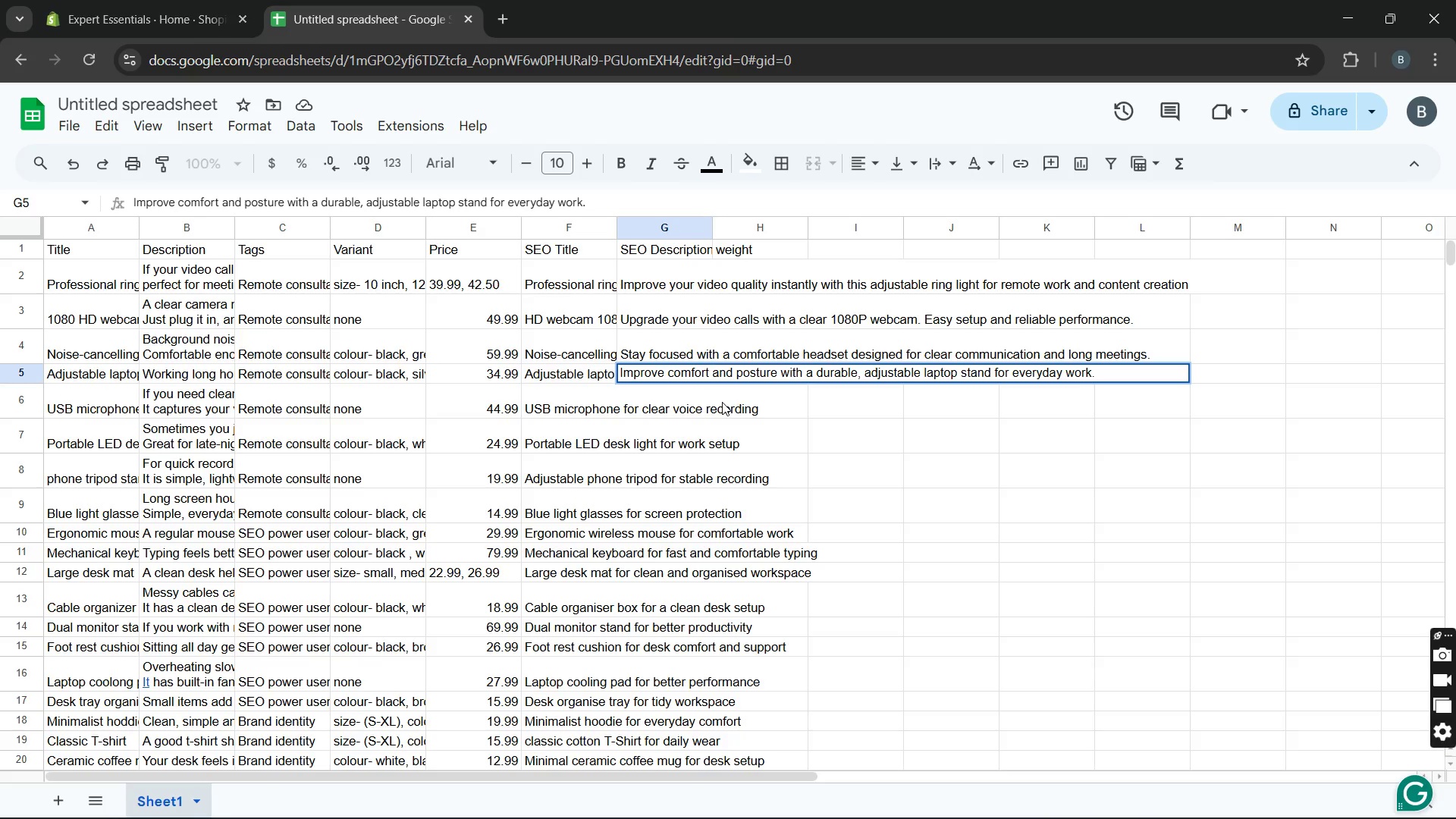 
key(Unknown)
 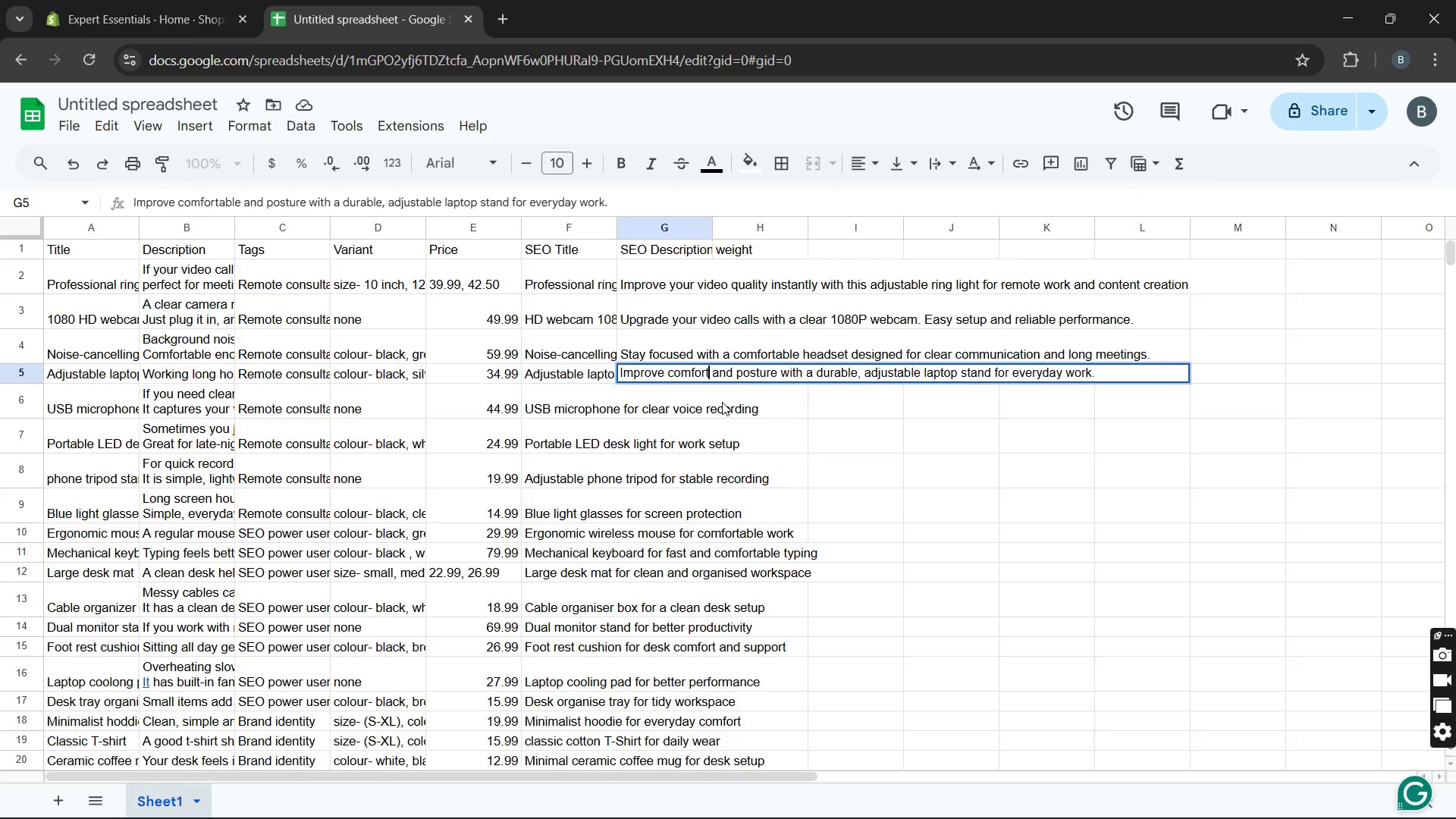 
key(Unknown)
 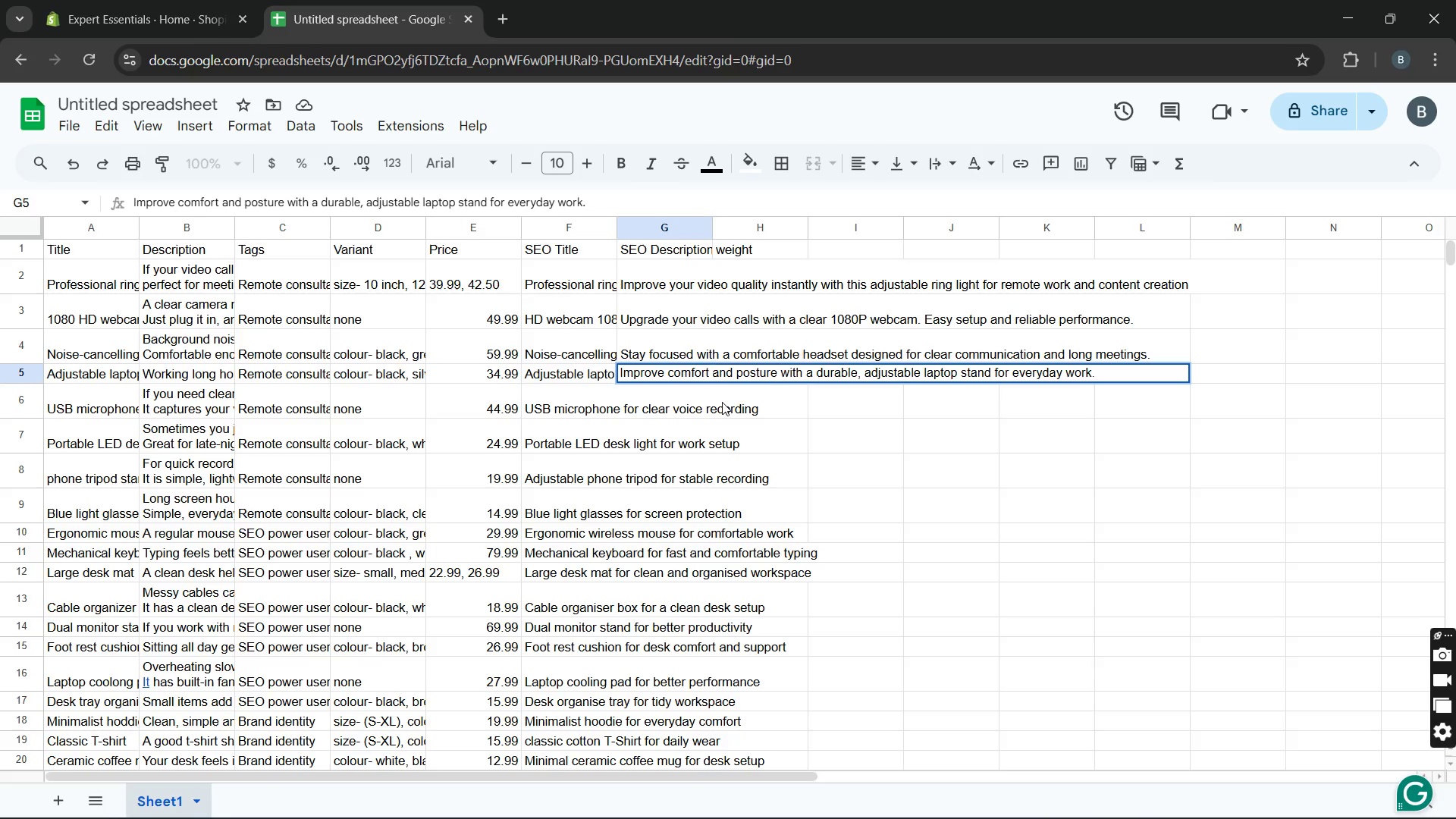 
key(Unknown)
 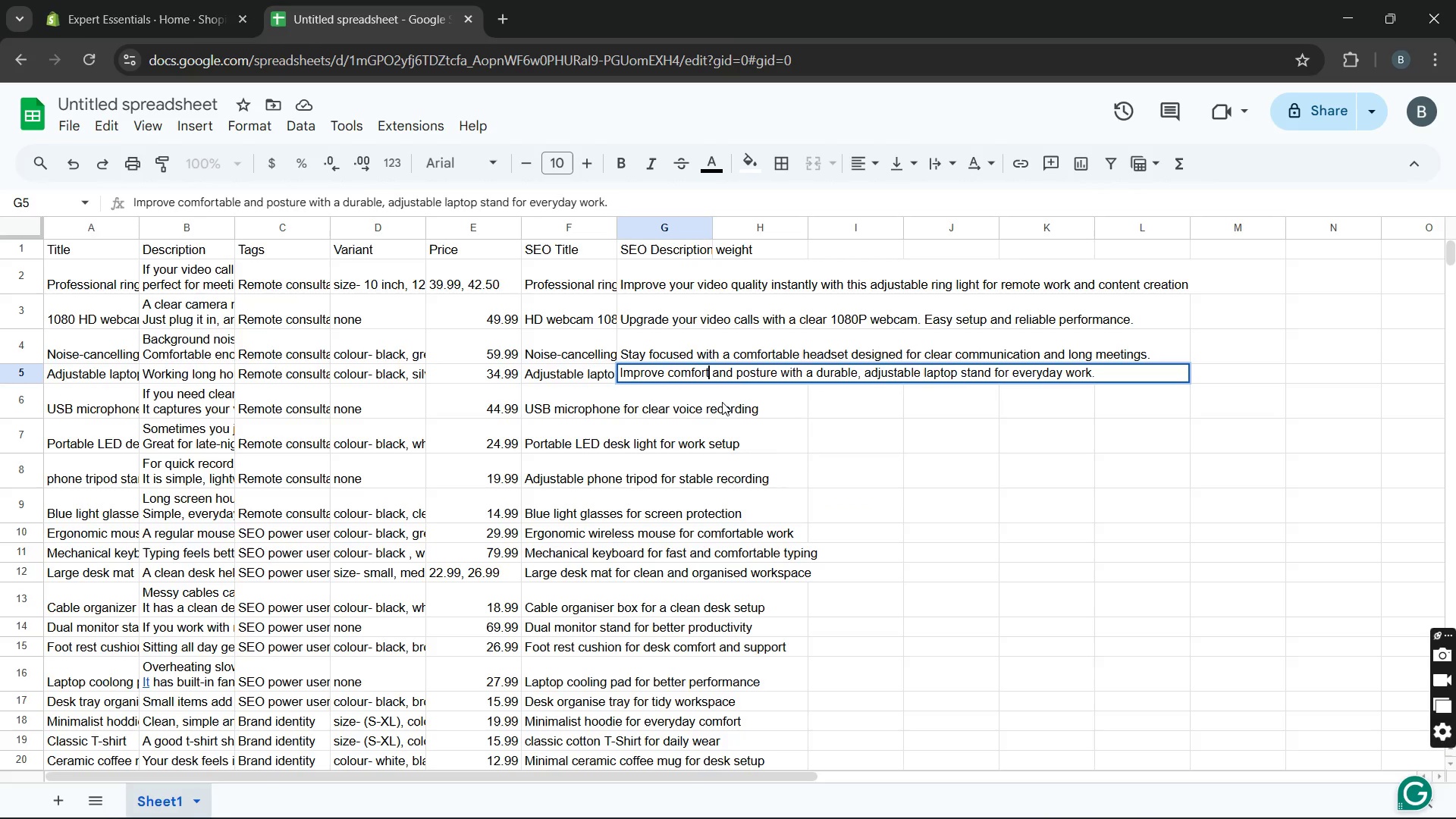 
left_click([679, 402])
 